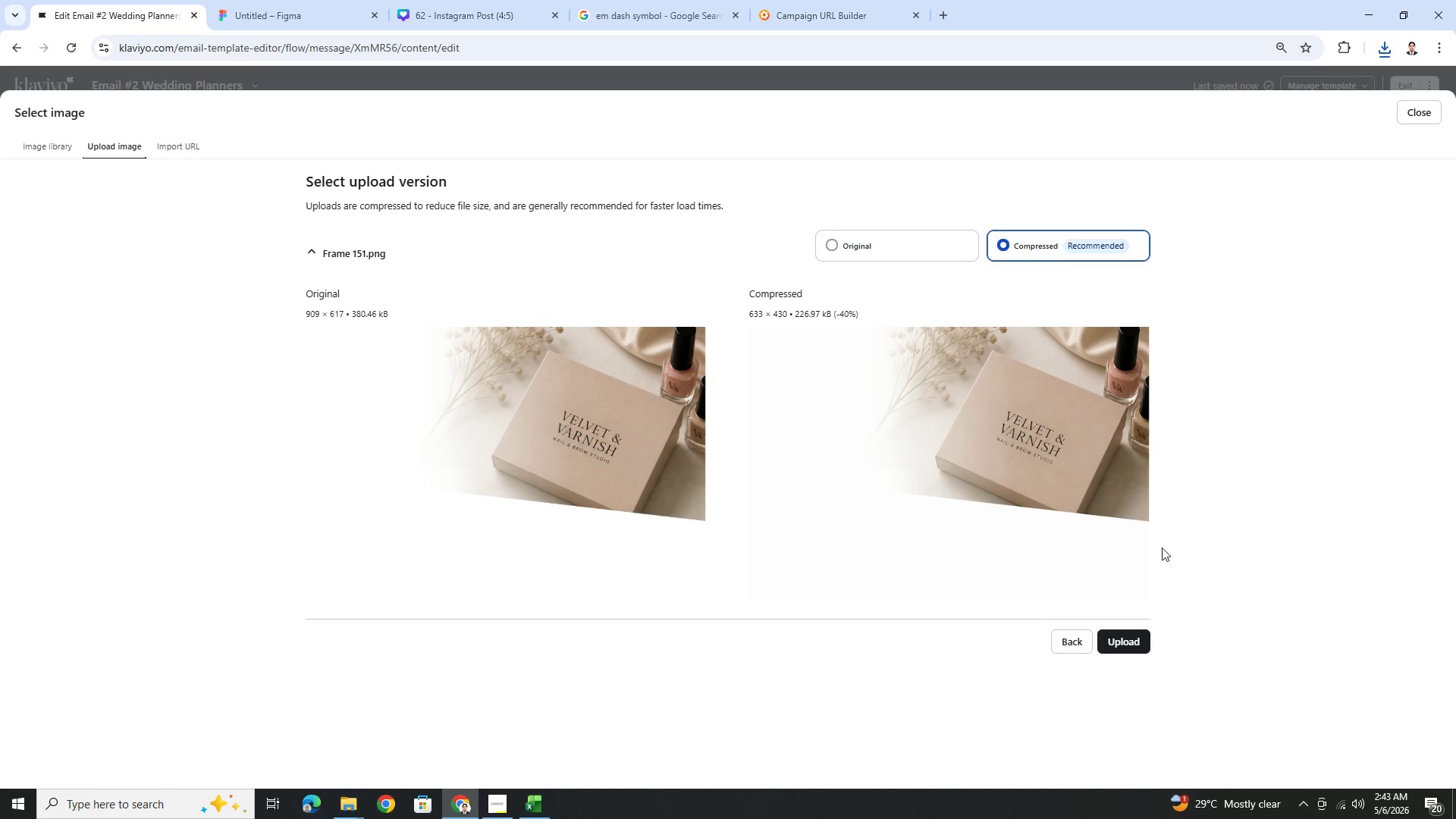 
left_click([1135, 642])
 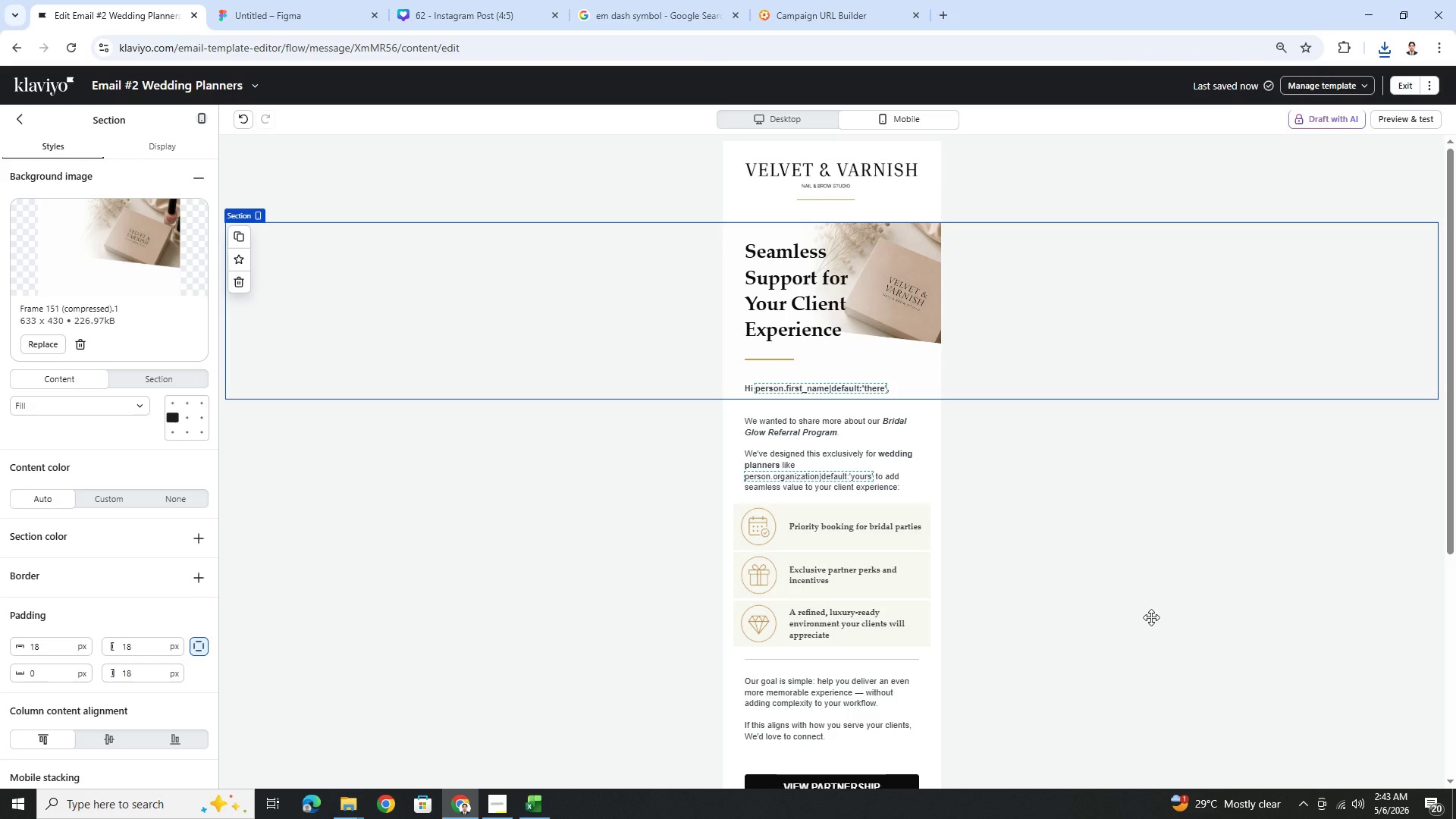 
wait(10.97)
 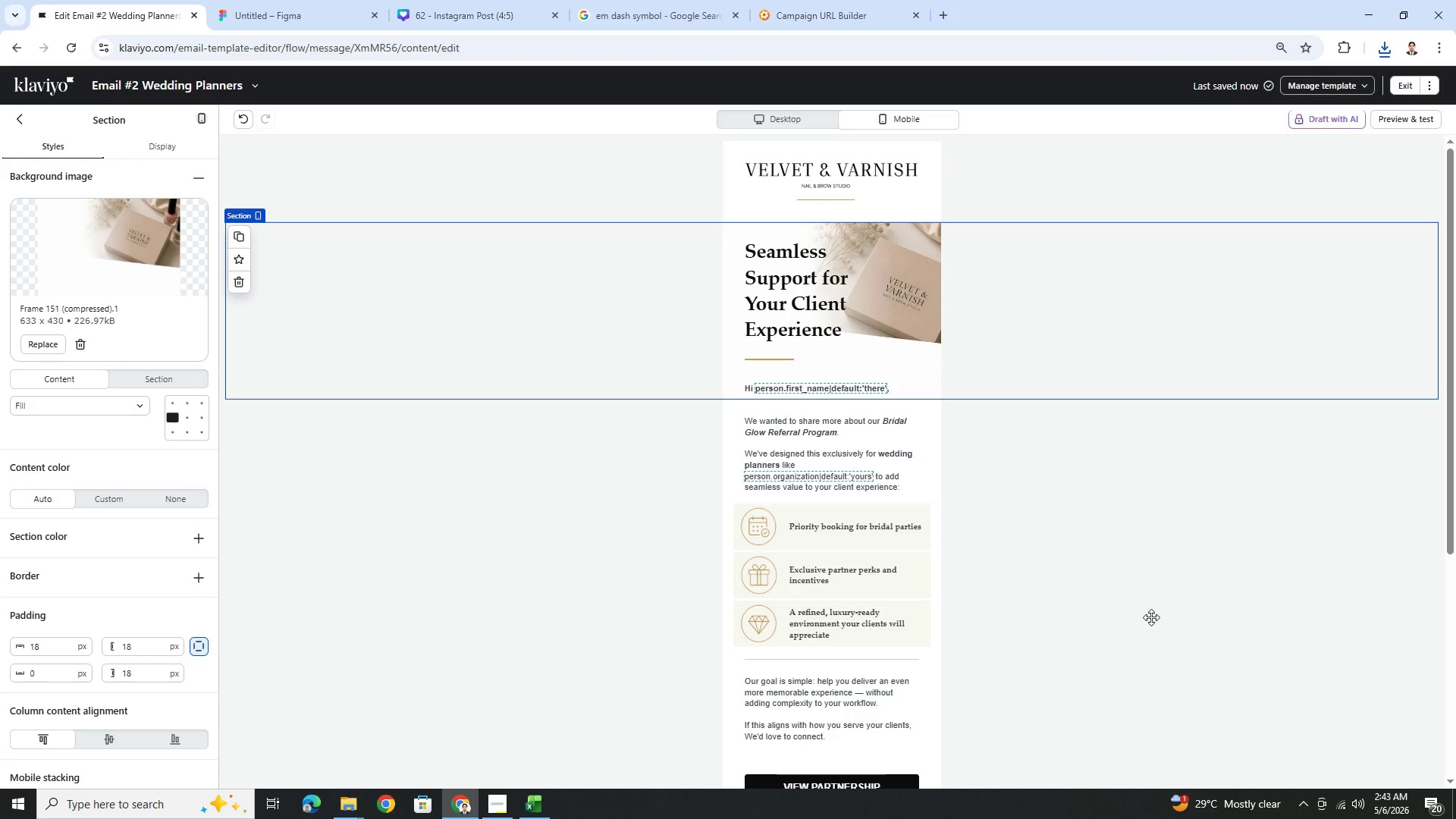 
left_click([291, 2])
 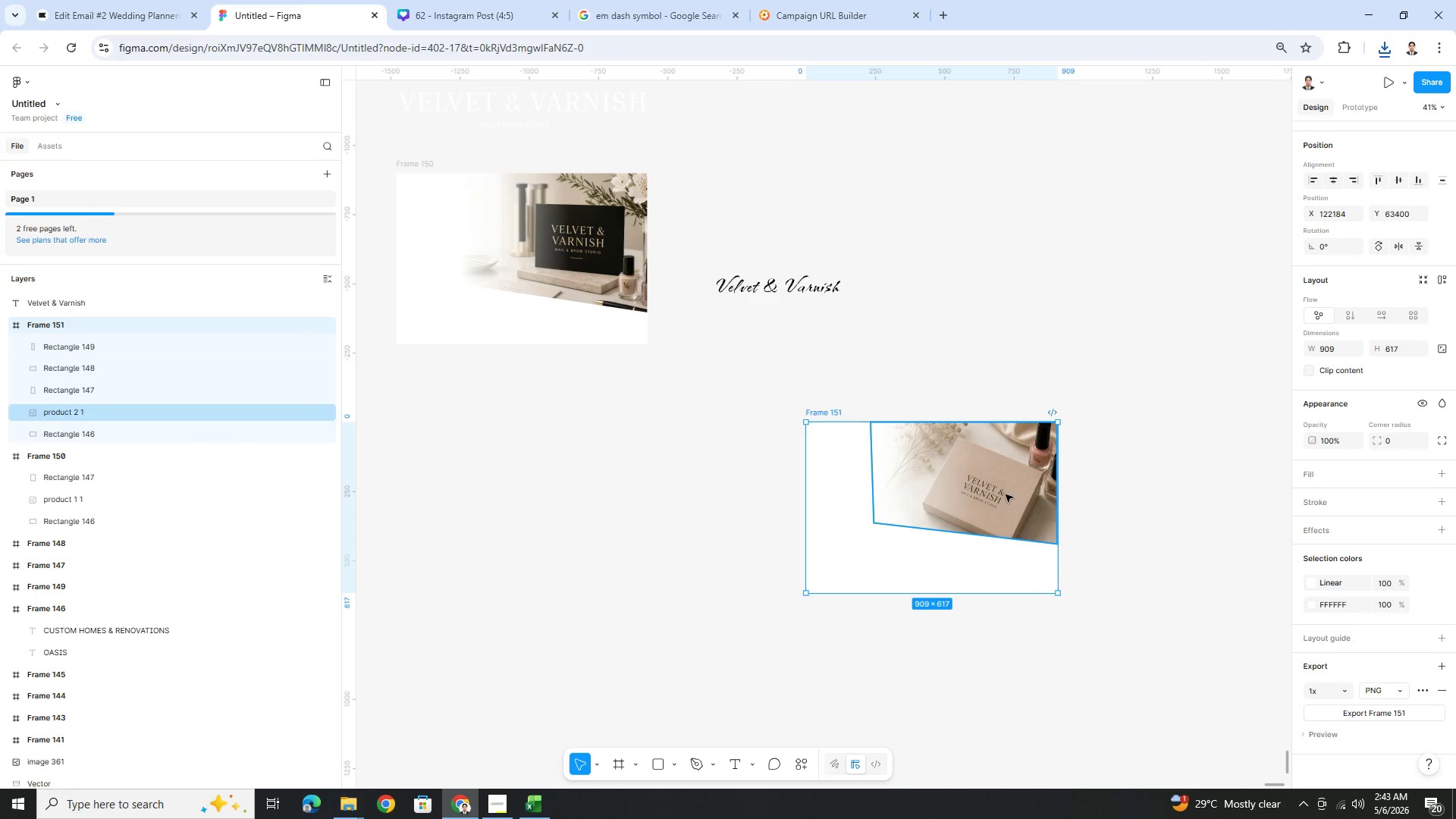 
left_click([1009, 503])
 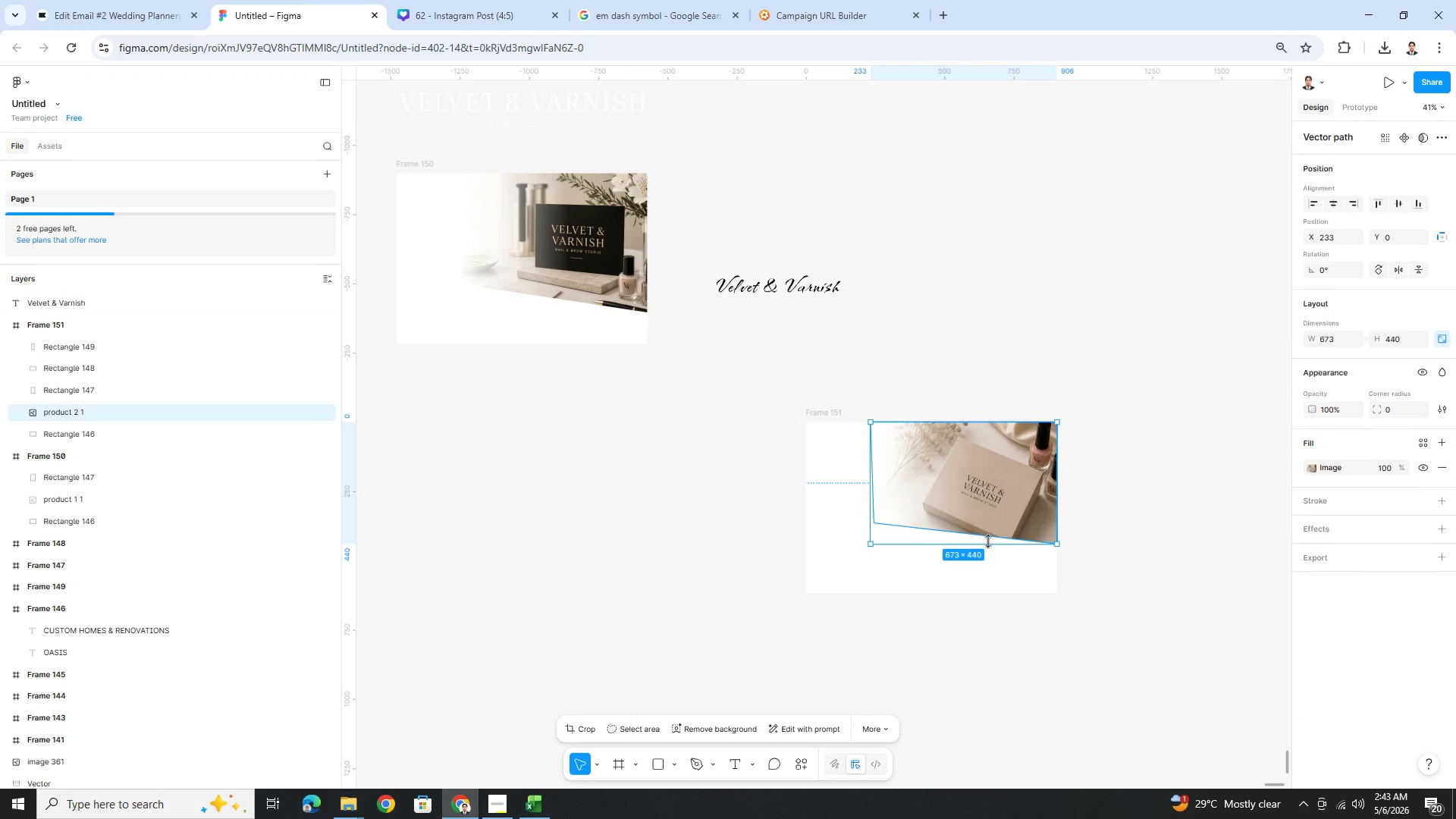 
left_click_drag(start_coordinate=[988, 543], to_coordinate=[990, 566])
 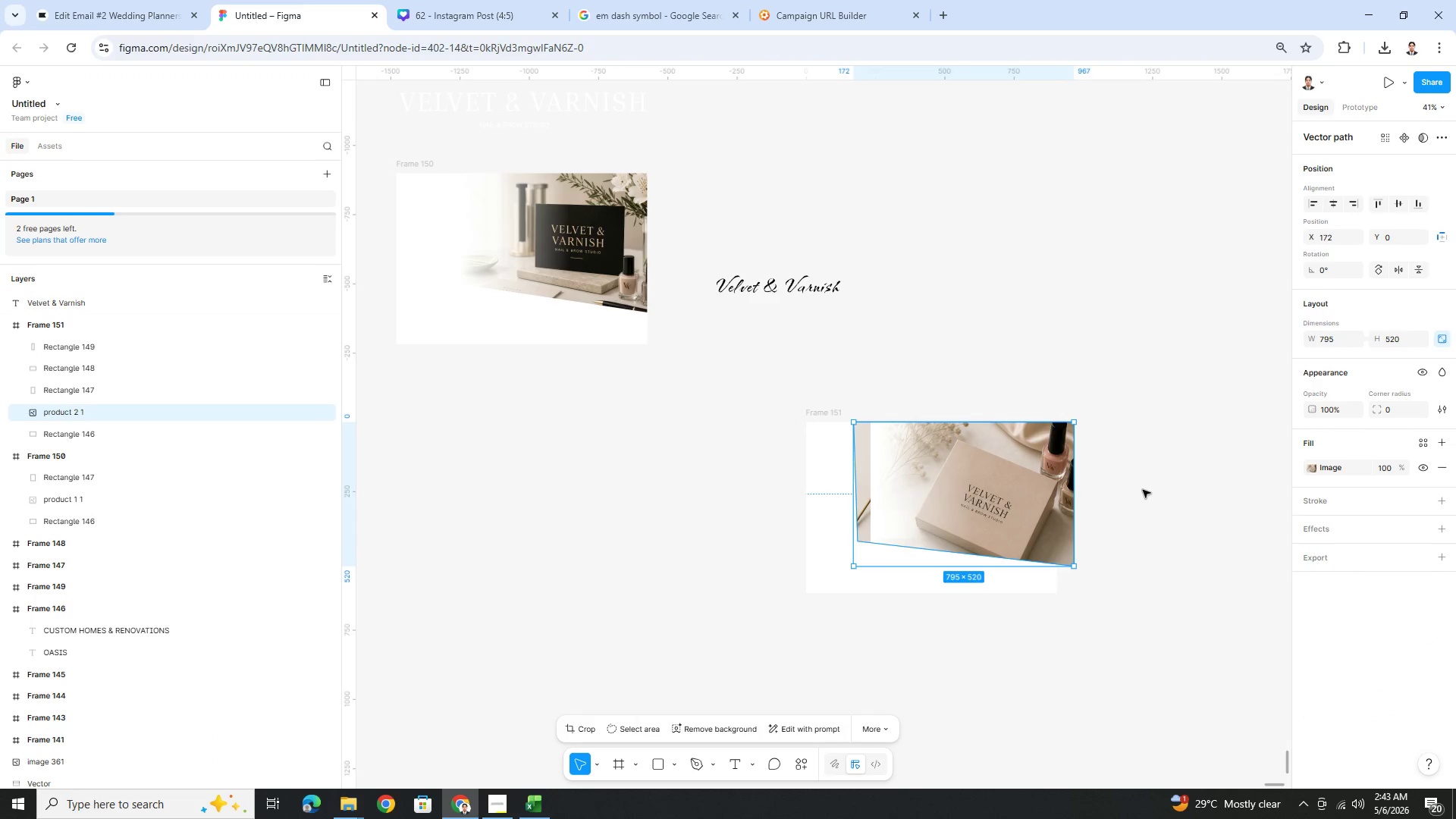 
double_click([1142, 489])
 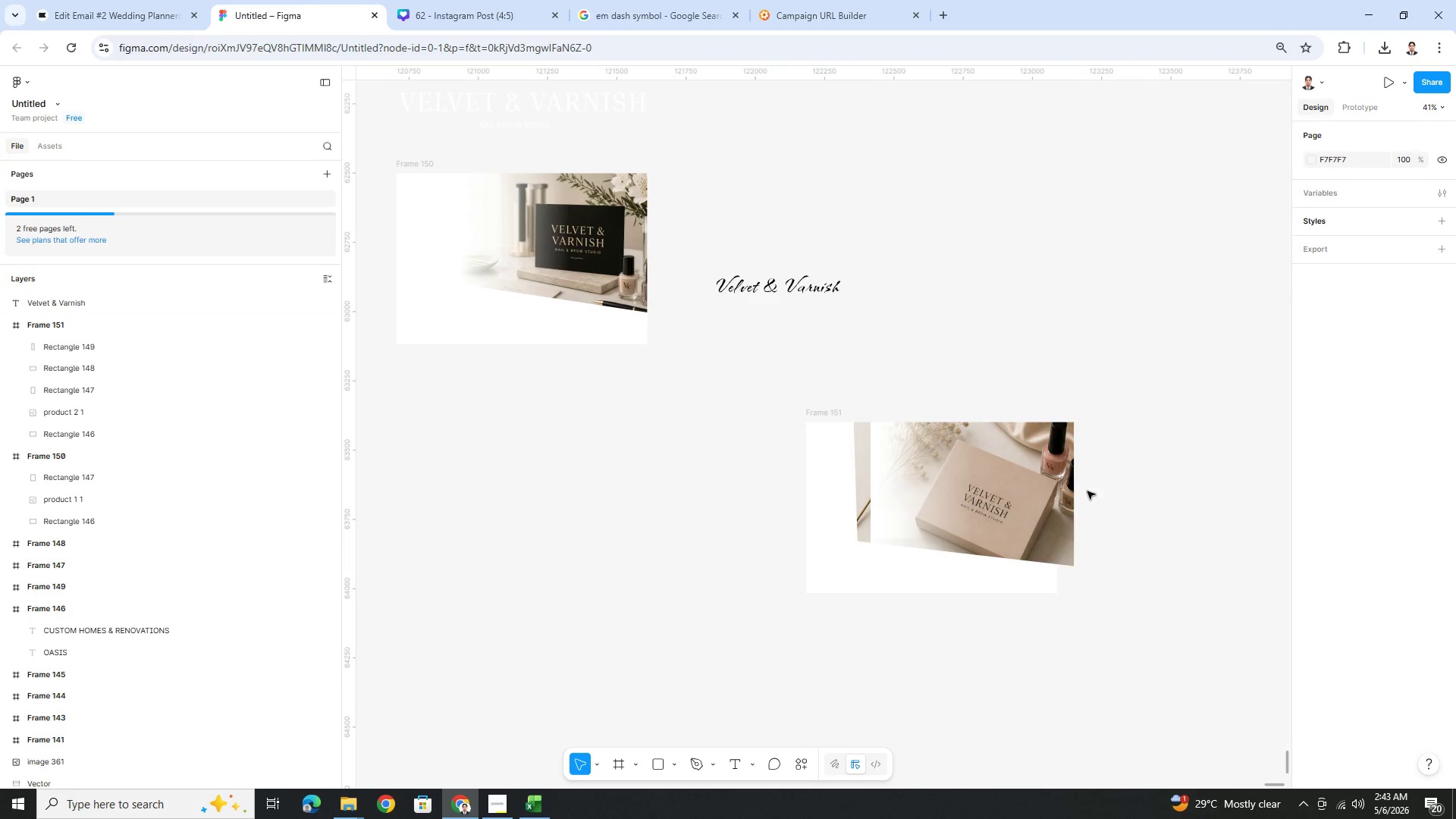 
left_click([1041, 480])
 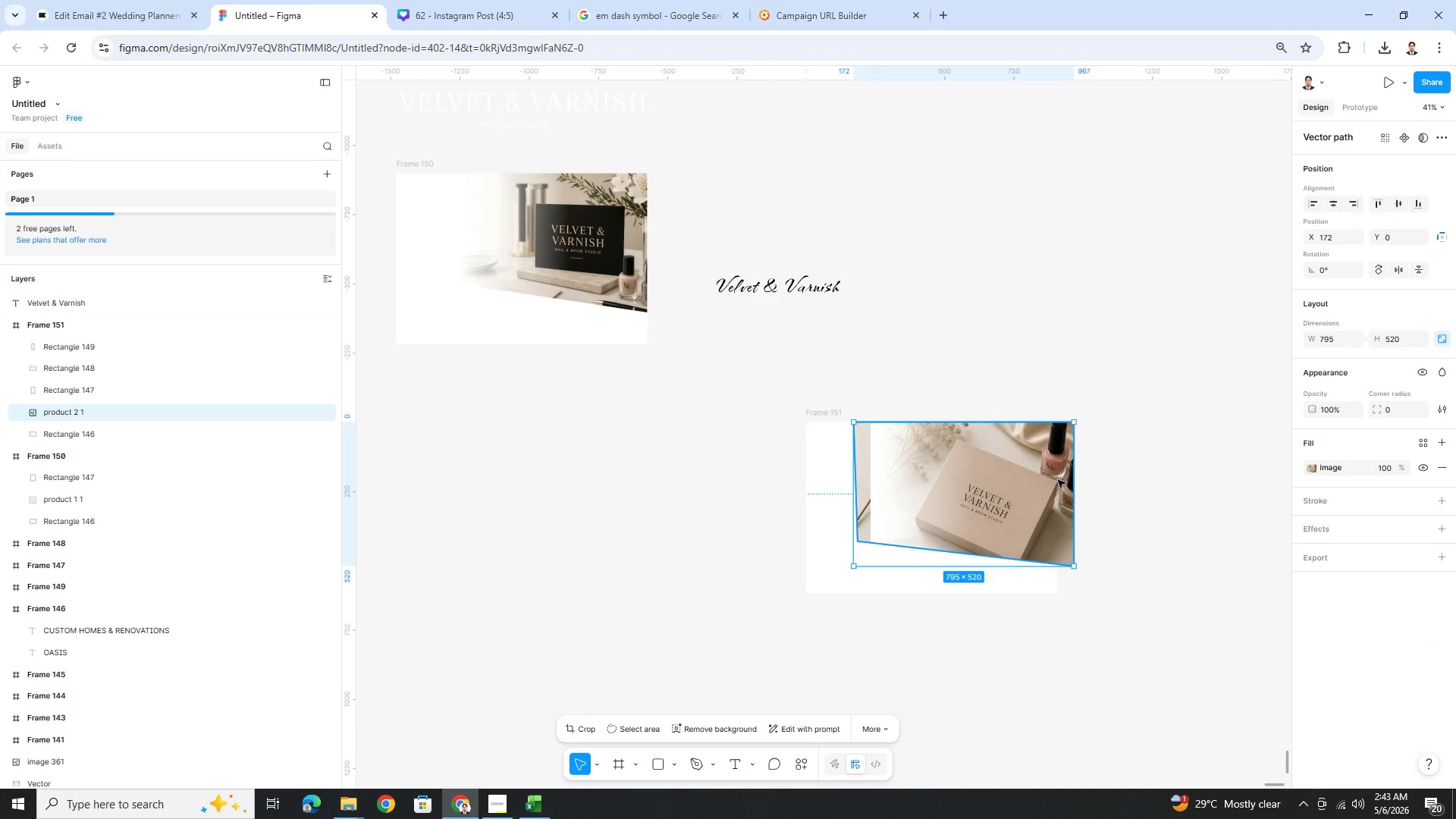 
left_click_drag(start_coordinate=[1043, 479], to_coordinate=[1025, 481])
 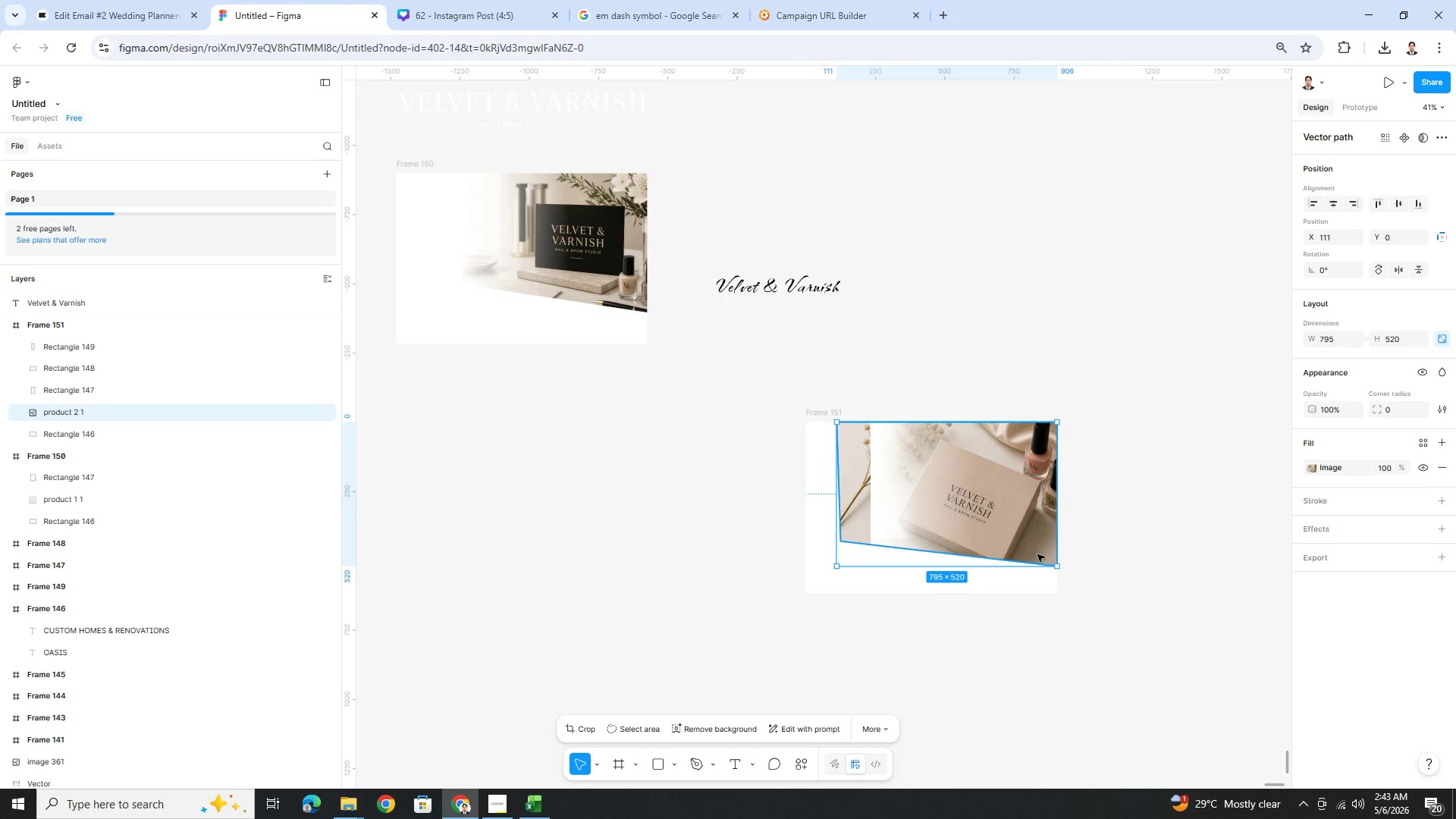 
double_click([1038, 553])
 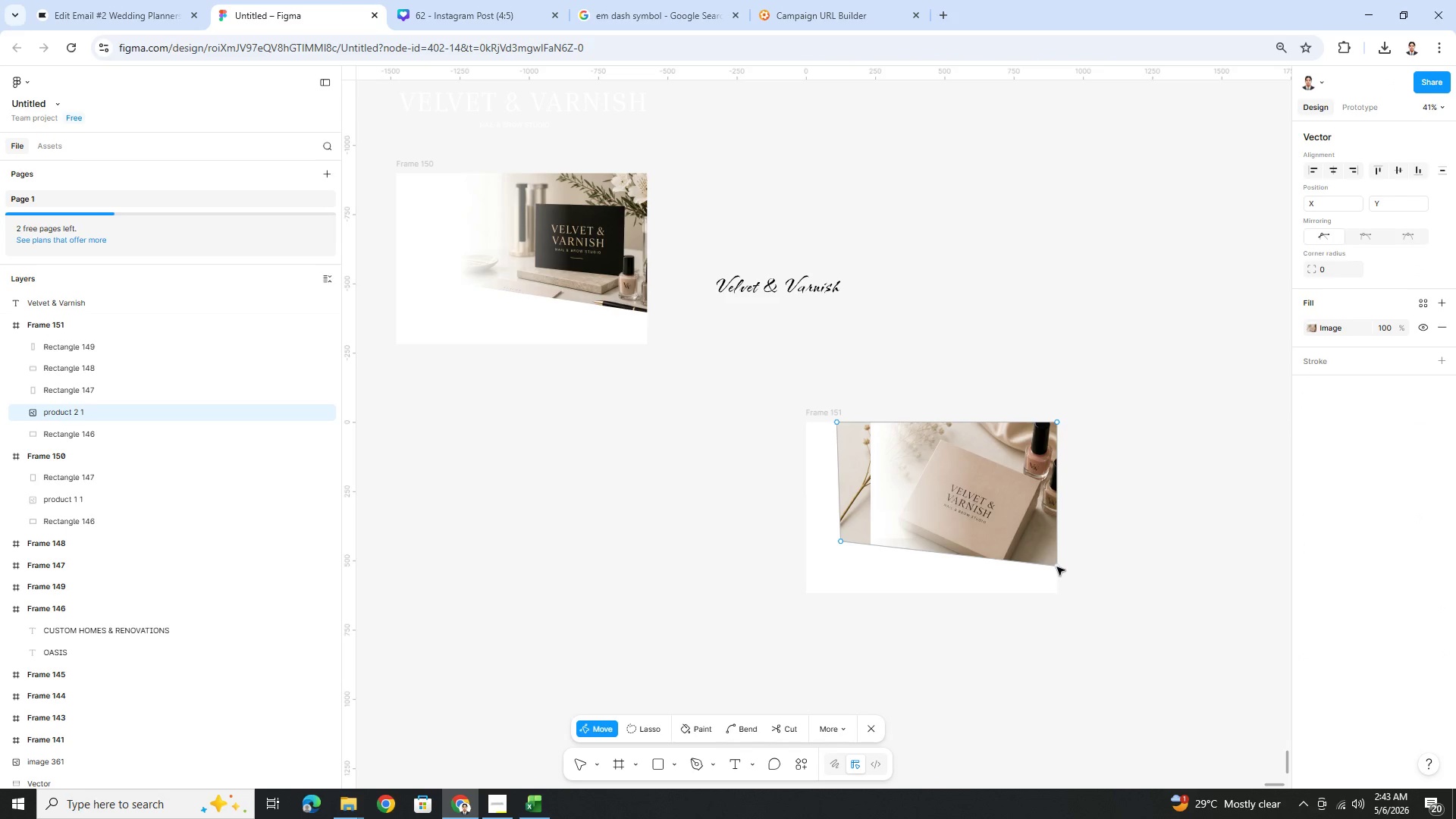 
left_click_drag(start_coordinate=[1056, 566], to_coordinate=[1056, 576])
 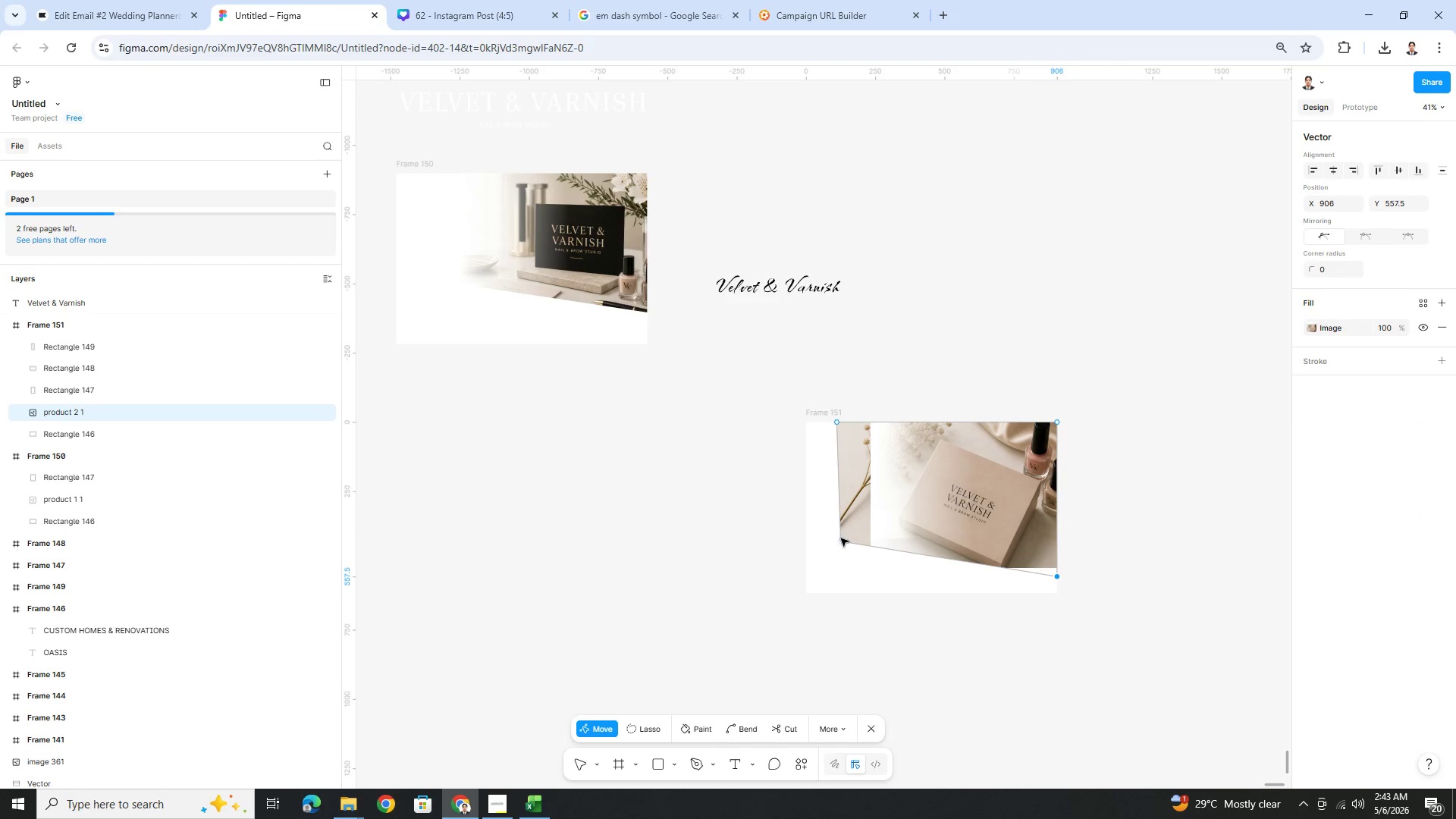 
left_click_drag(start_coordinate=[839, 543], to_coordinate=[834, 542])
 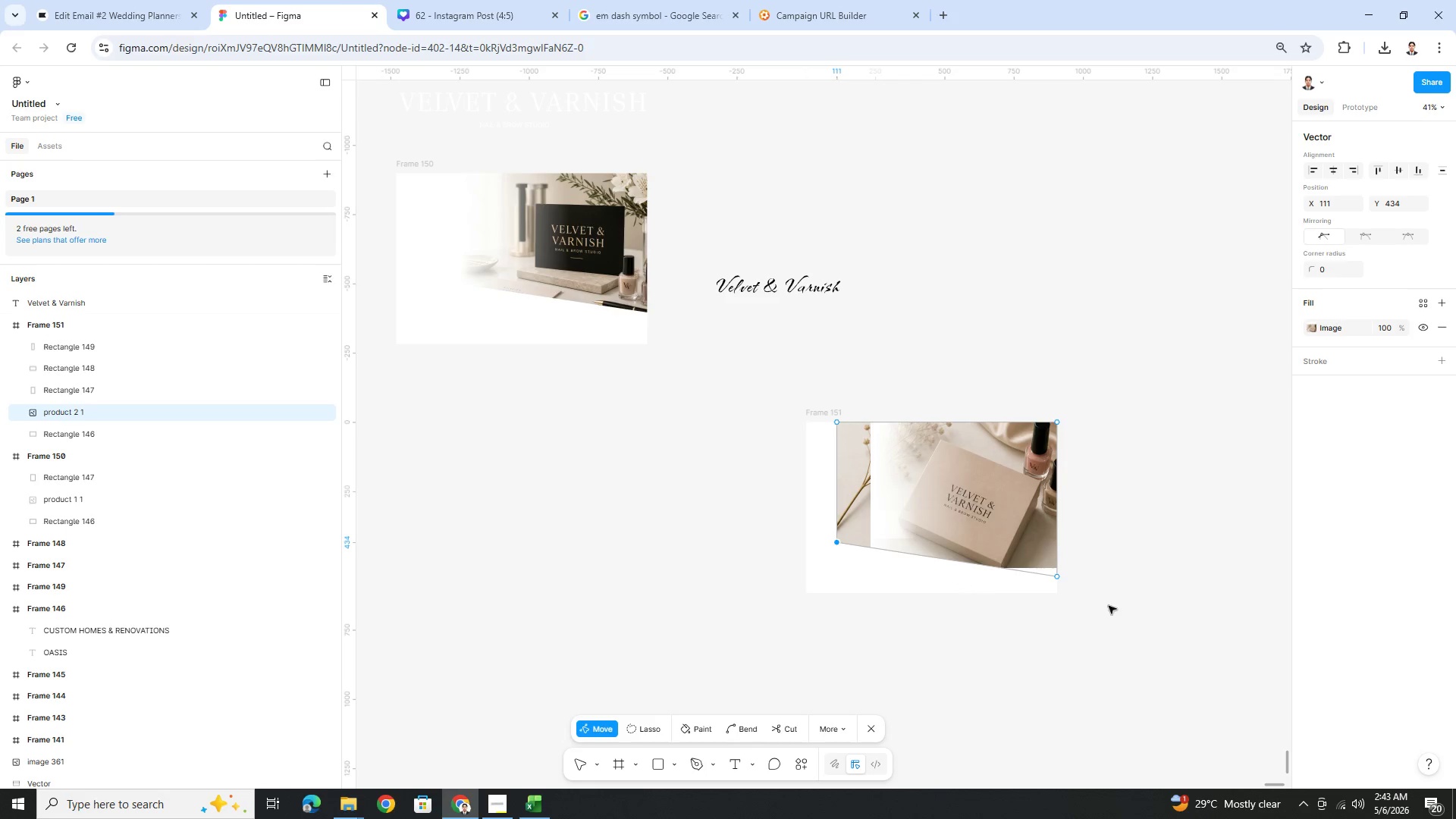 
left_click([1188, 581])
 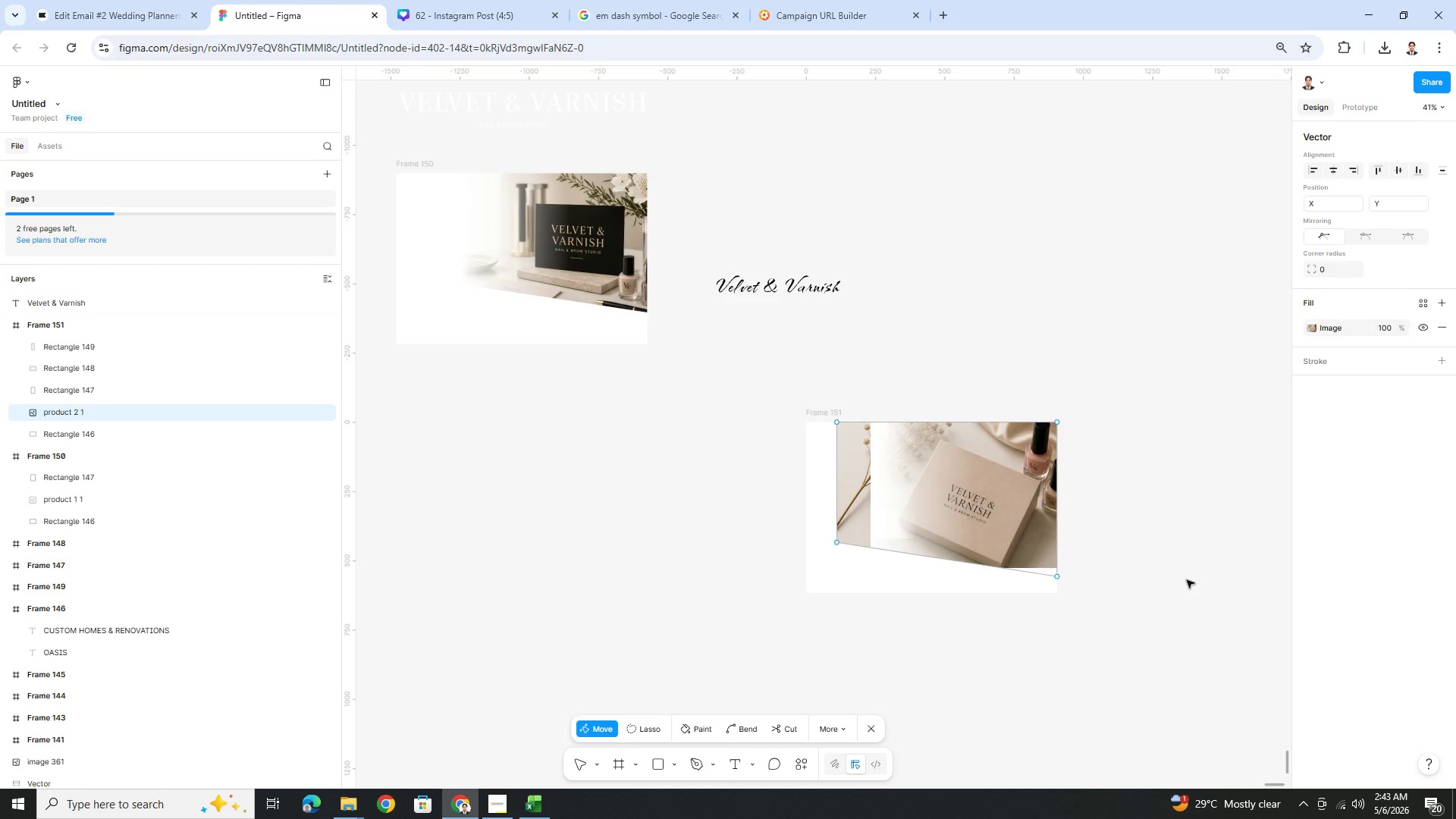 
left_click([1184, 576])
 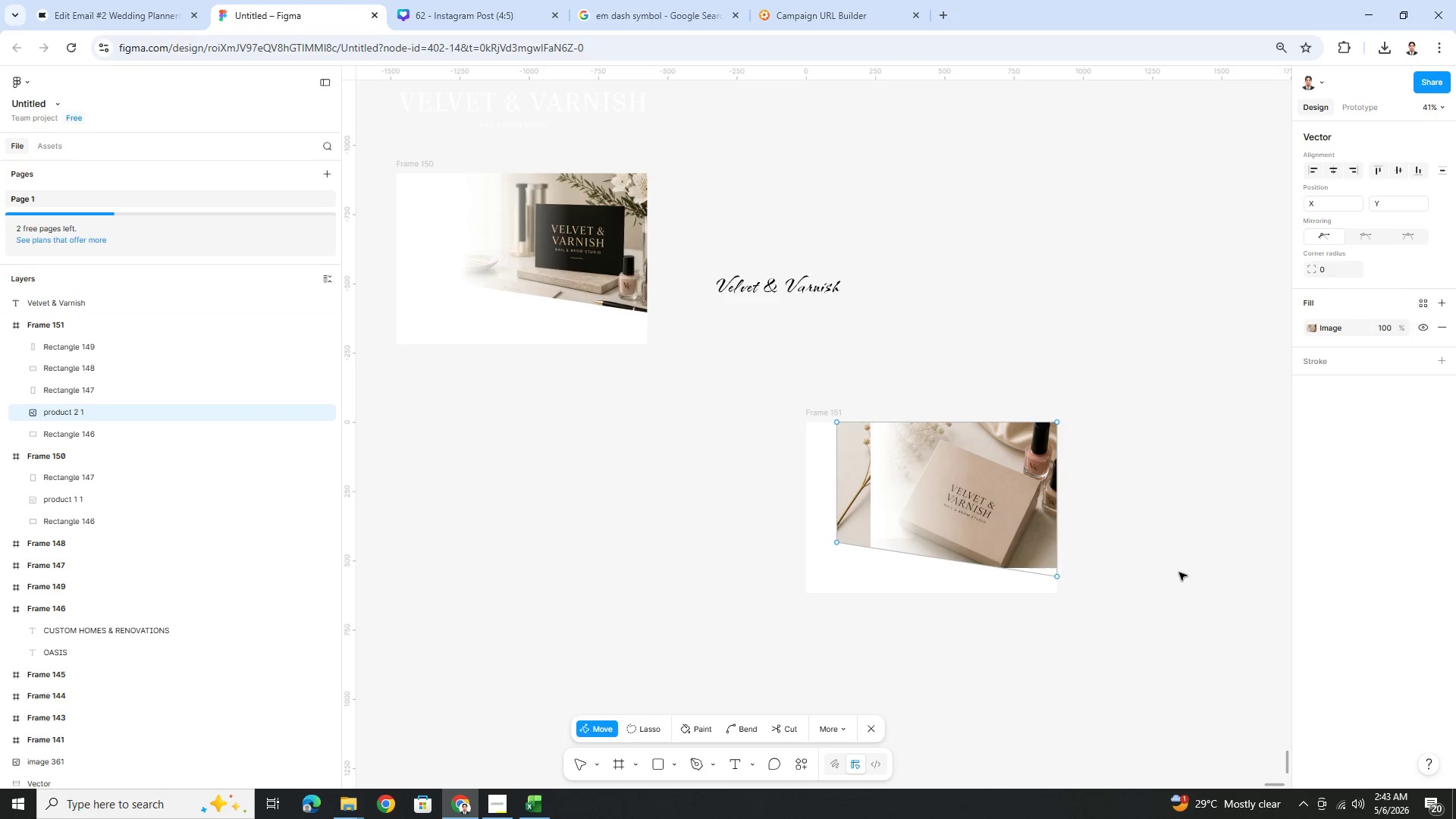 
double_click([1178, 572])
 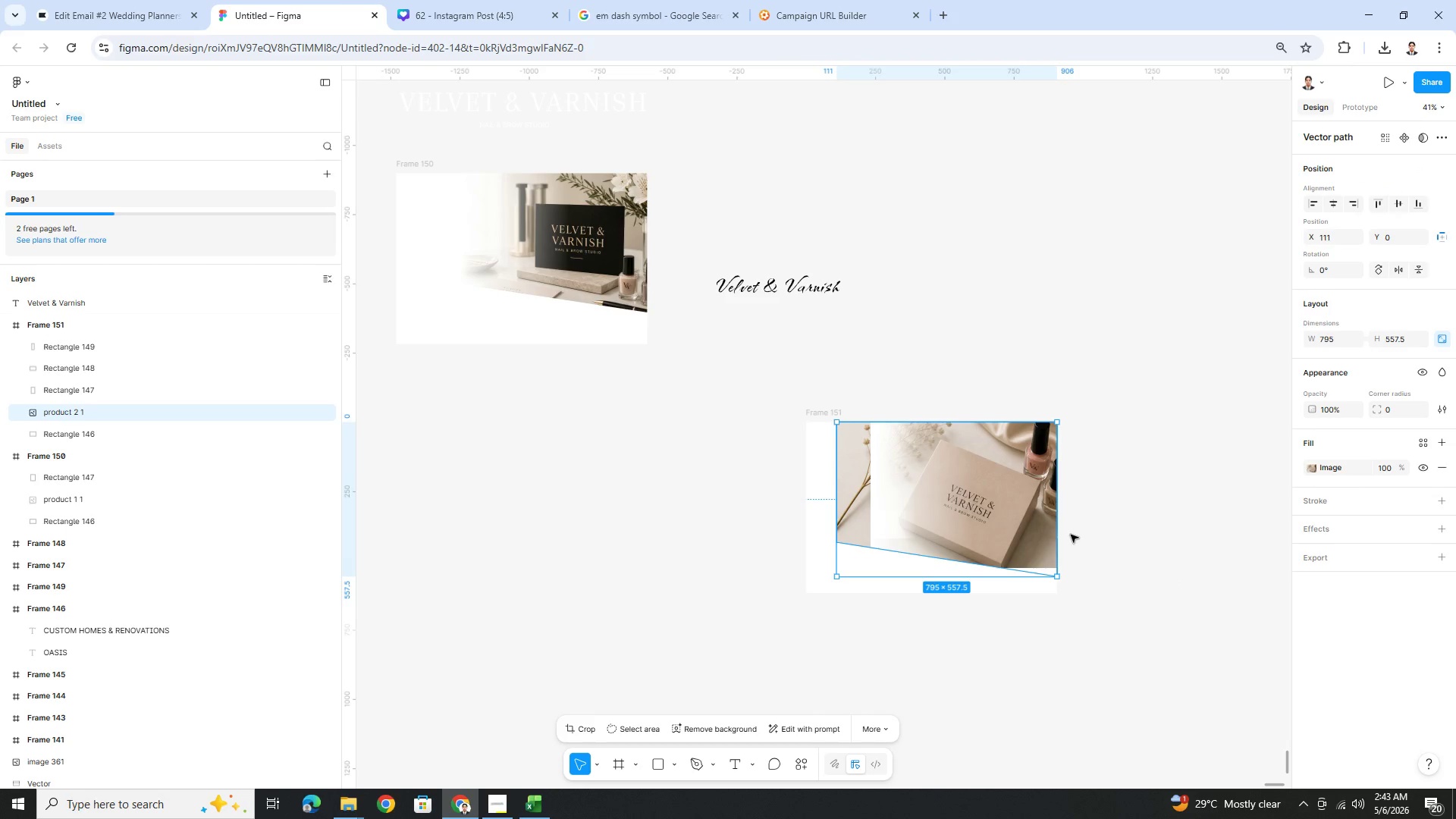 
key(Escape)
 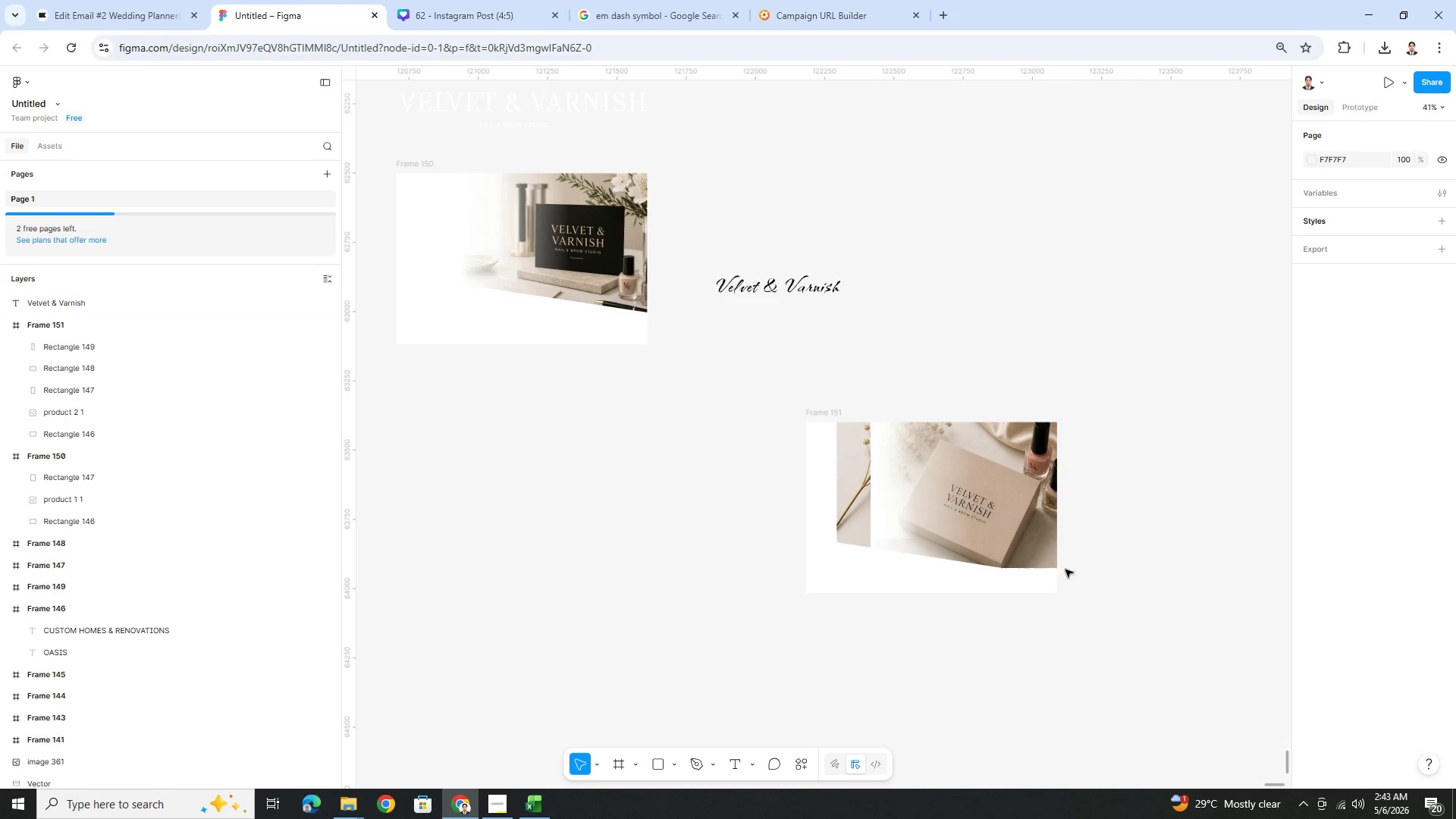 
left_click([1044, 551])
 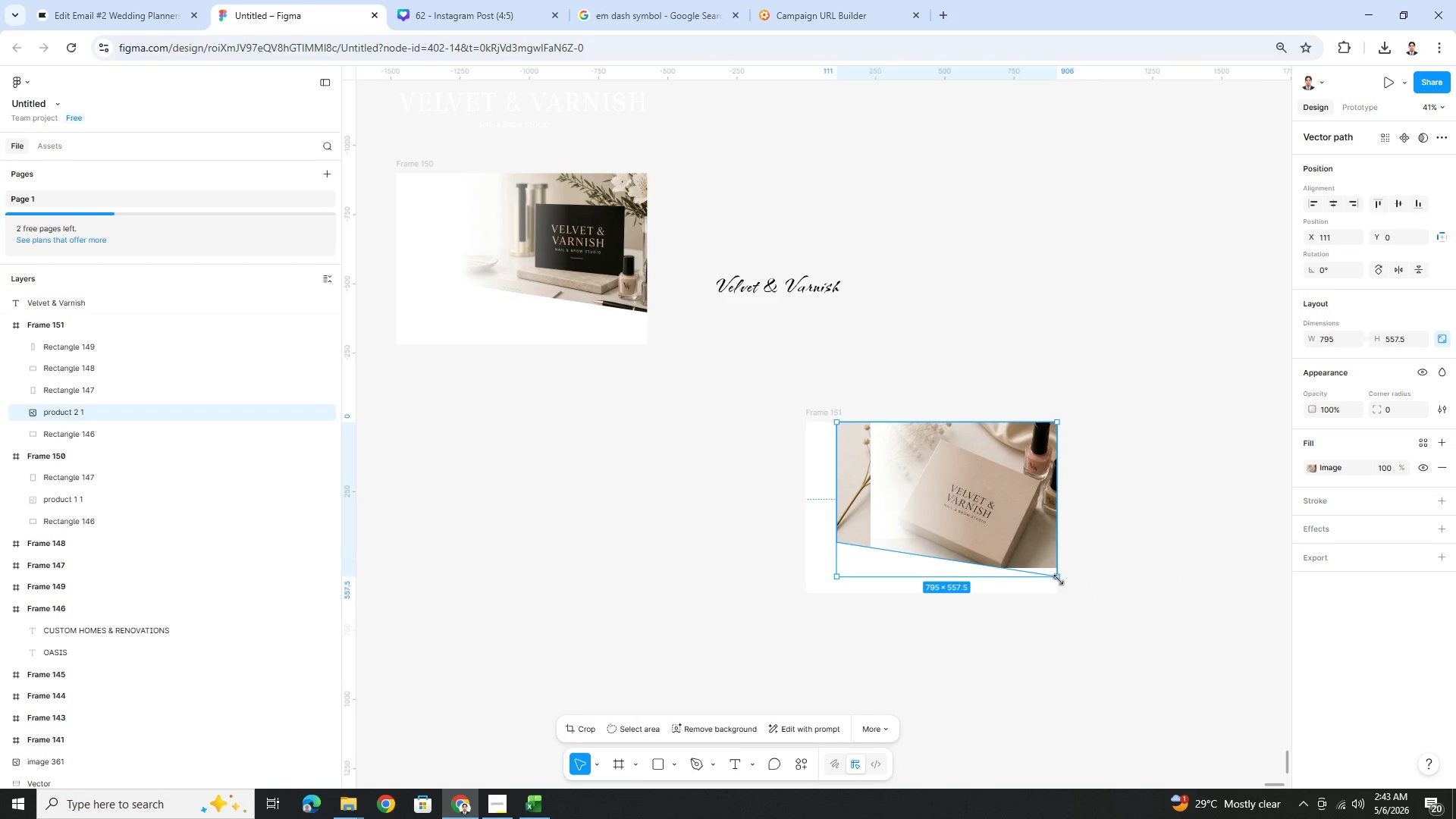 
hold_key(key=ShiftLeft, duration=1.16)
left_click_drag(start_coordinate=[1059, 580], to_coordinate=[1040, 564])
 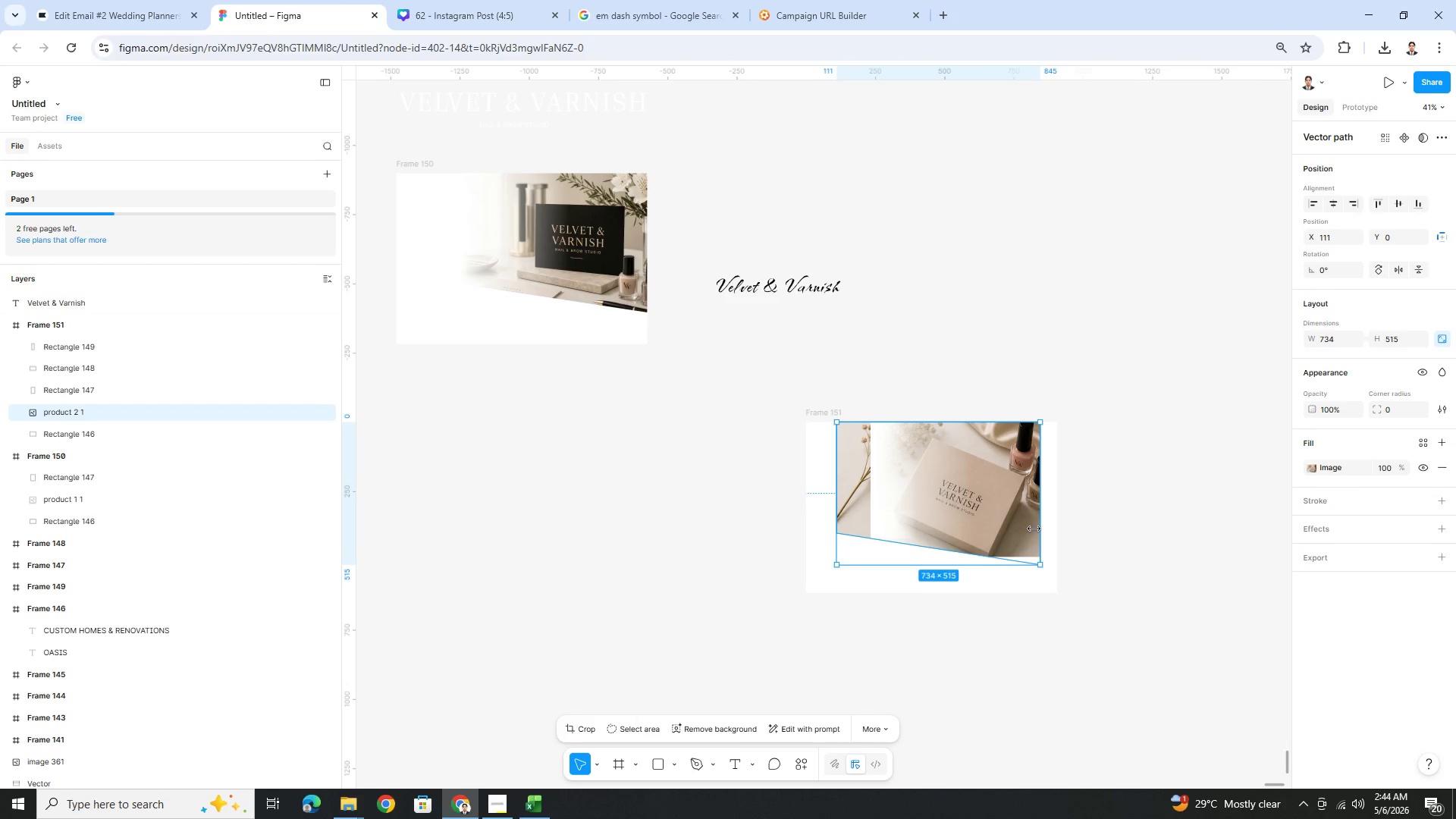 
left_click_drag(start_coordinate=[1034, 529], to_coordinate=[1048, 529])
 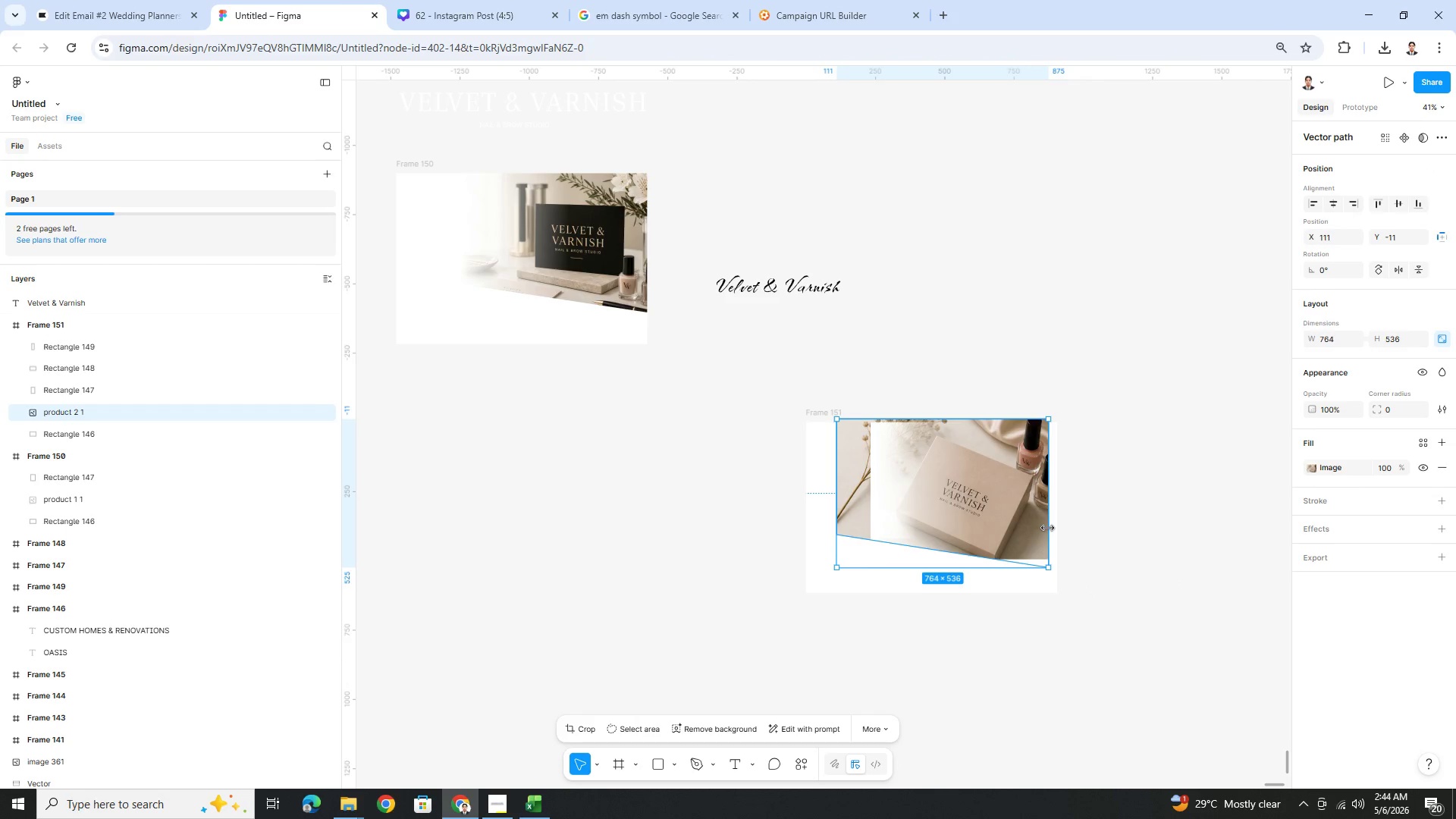 
hold_key(key=ControlLeft, duration=0.38)
 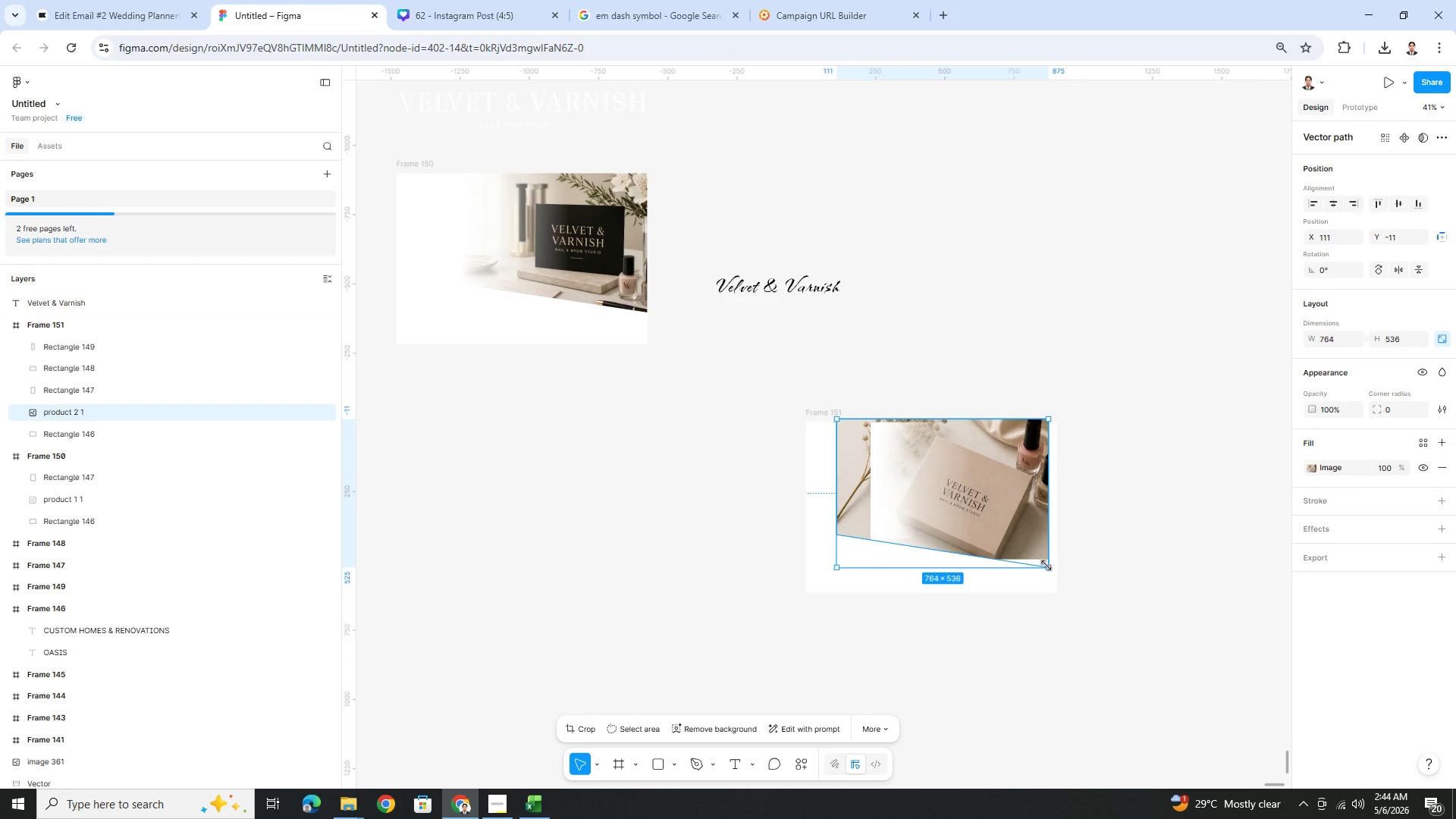 
key(Control+Z)
 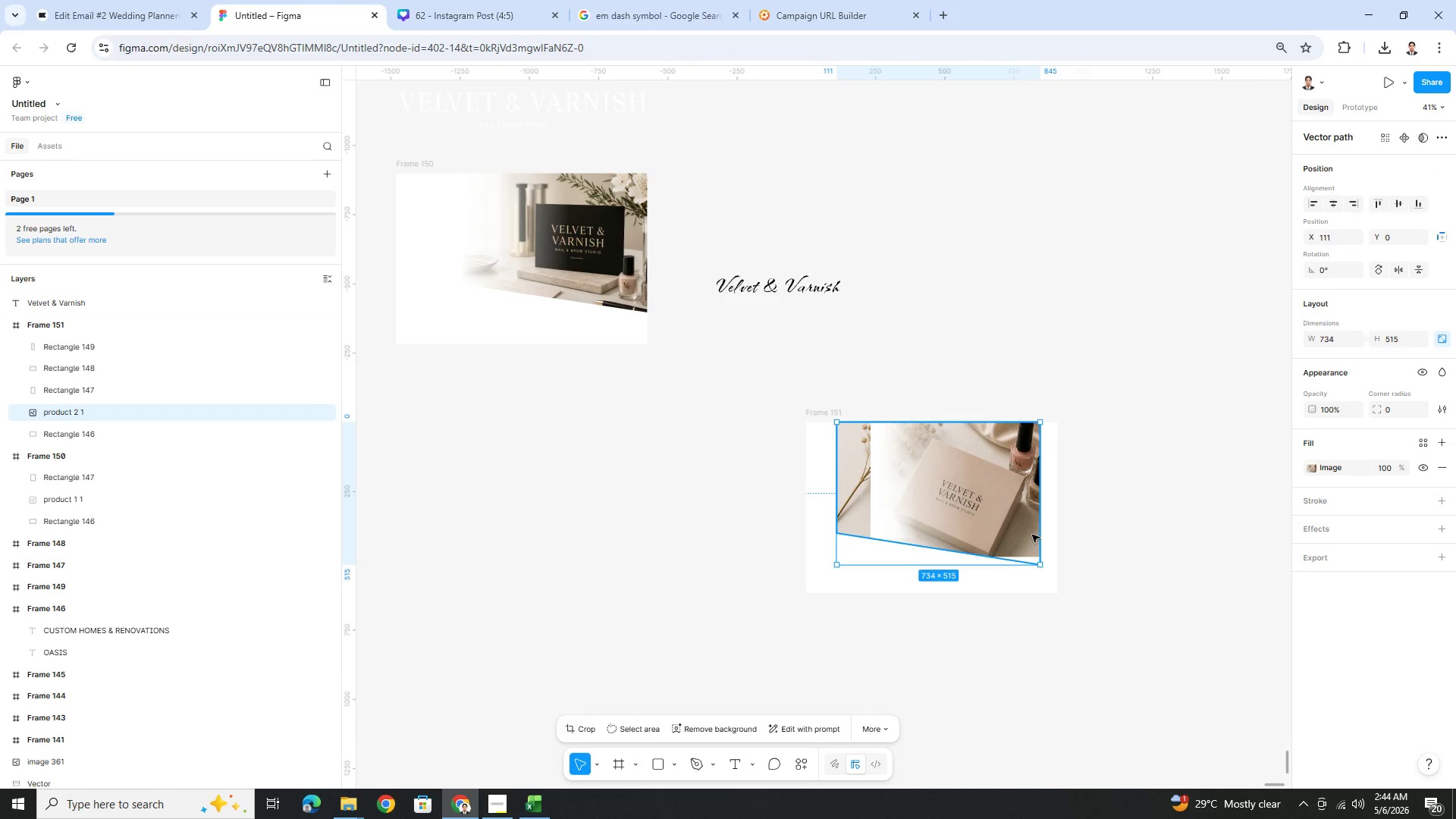 
left_click_drag(start_coordinate=[1031, 534], to_coordinate=[1045, 533])
 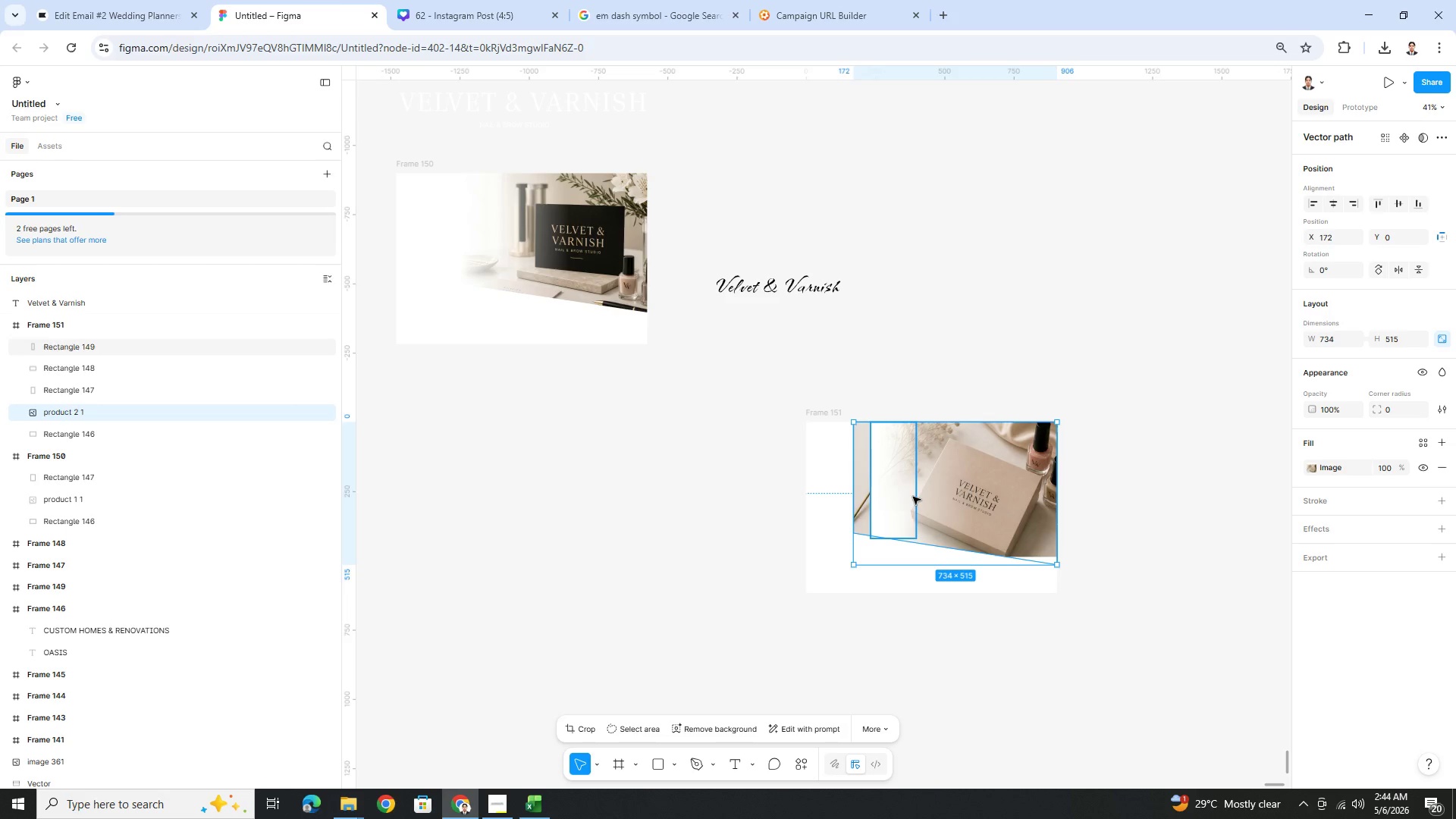 
left_click([912, 496])
 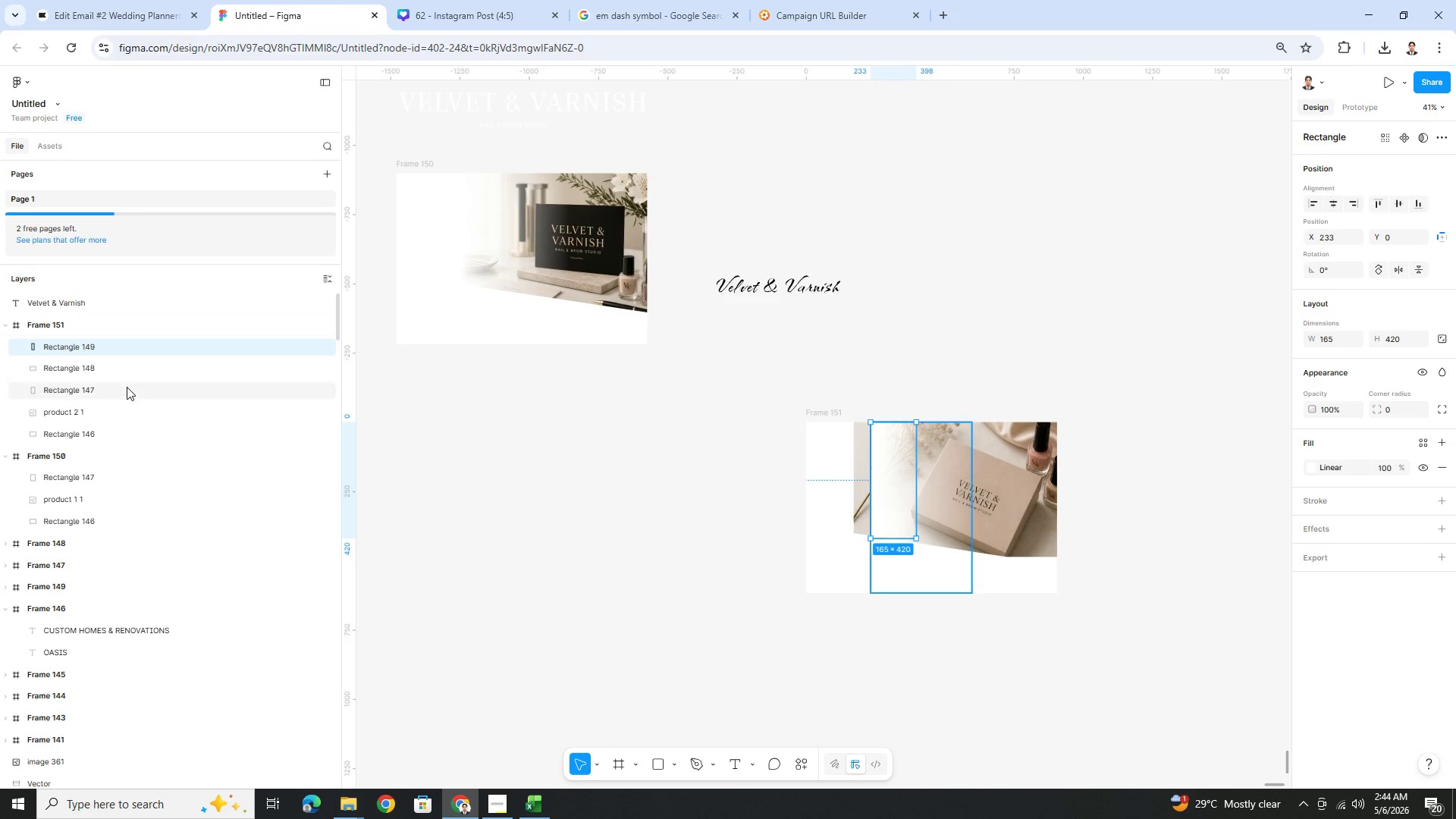 
left_click([117, 369])
 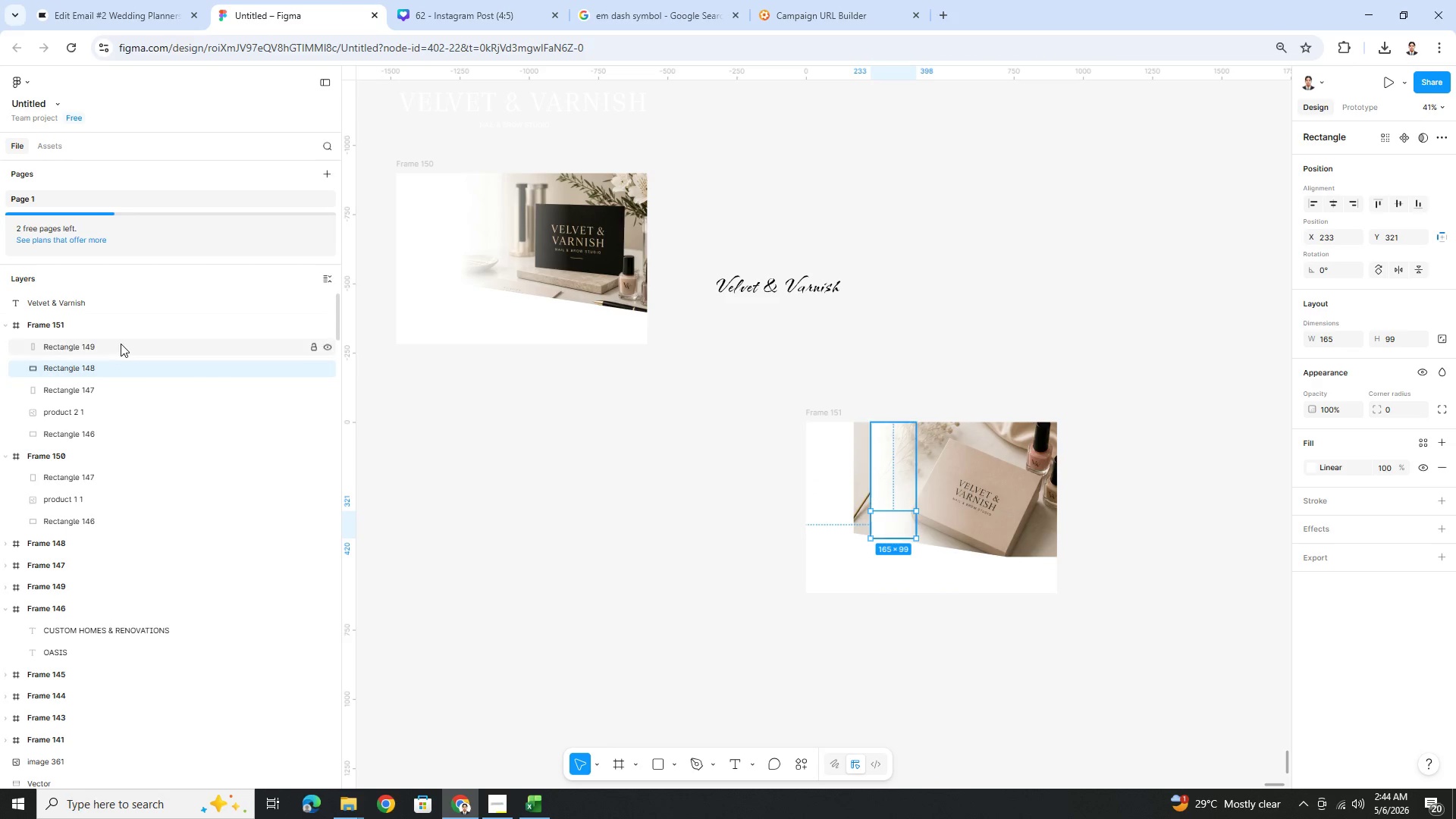 
left_click([121, 344])
 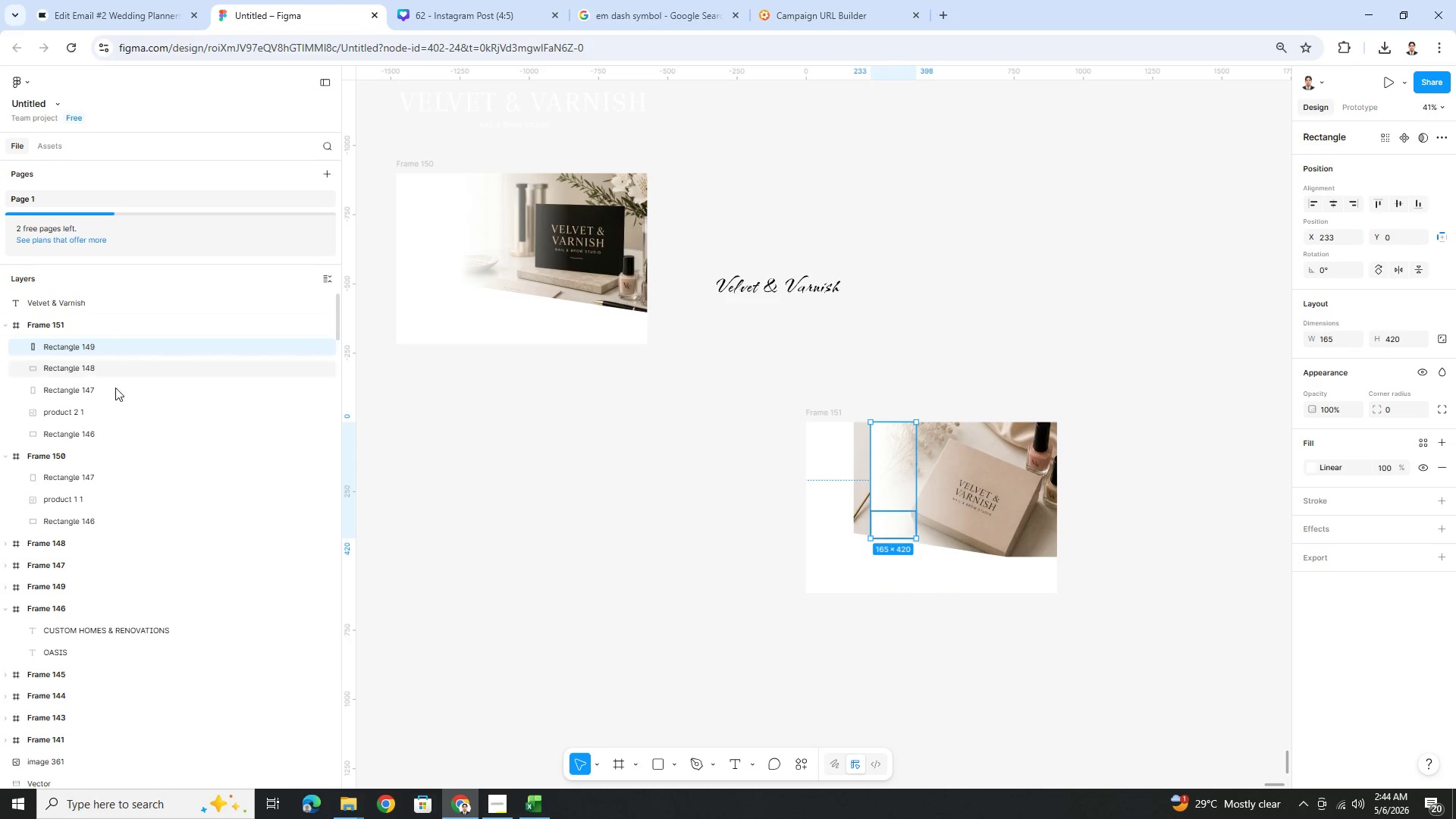 
hold_key(key=ShiftLeft, duration=0.77)
left_click([114, 393])
 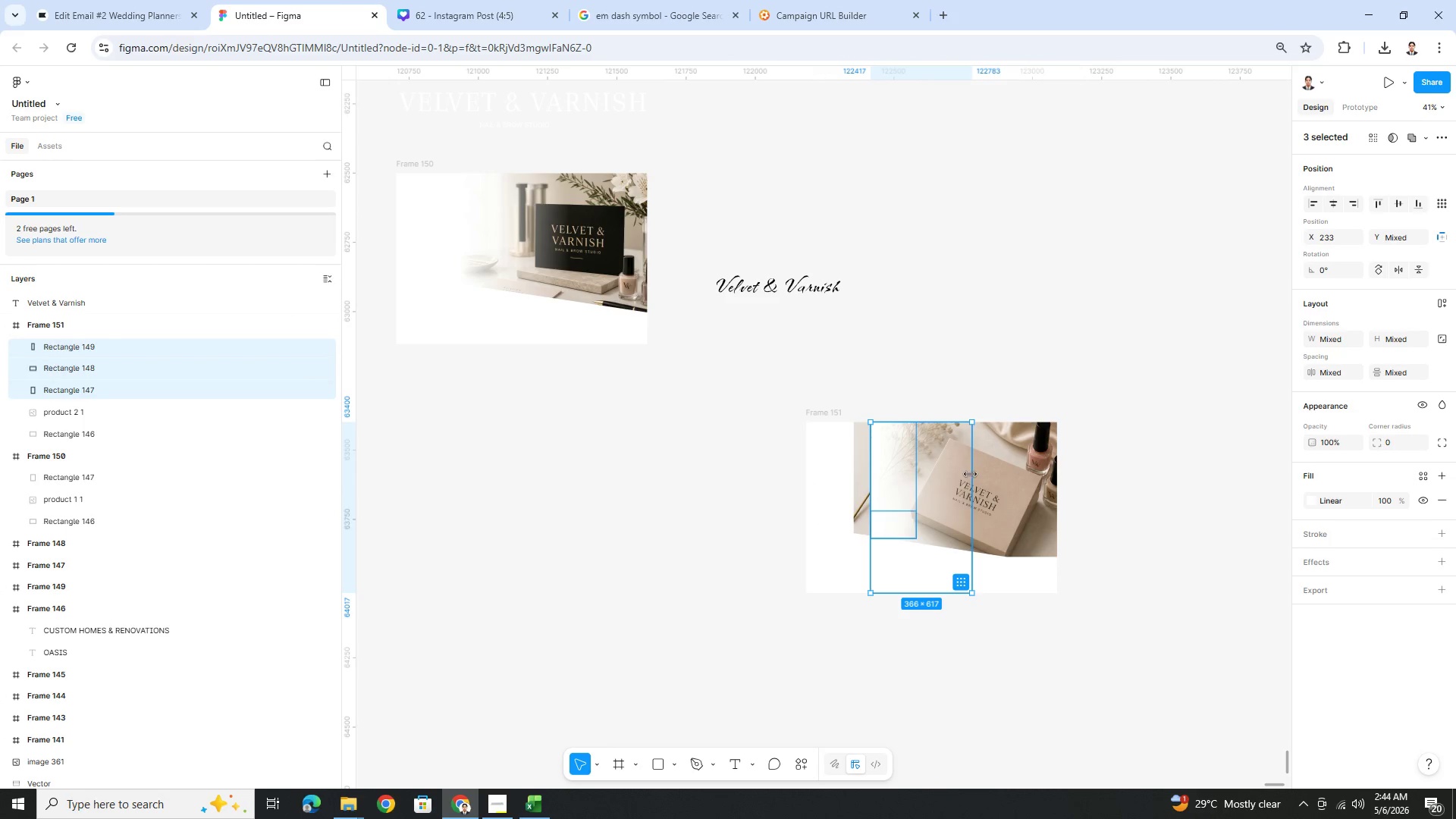 
left_click_drag(start_coordinate=[896, 488], to_coordinate=[877, 486])
 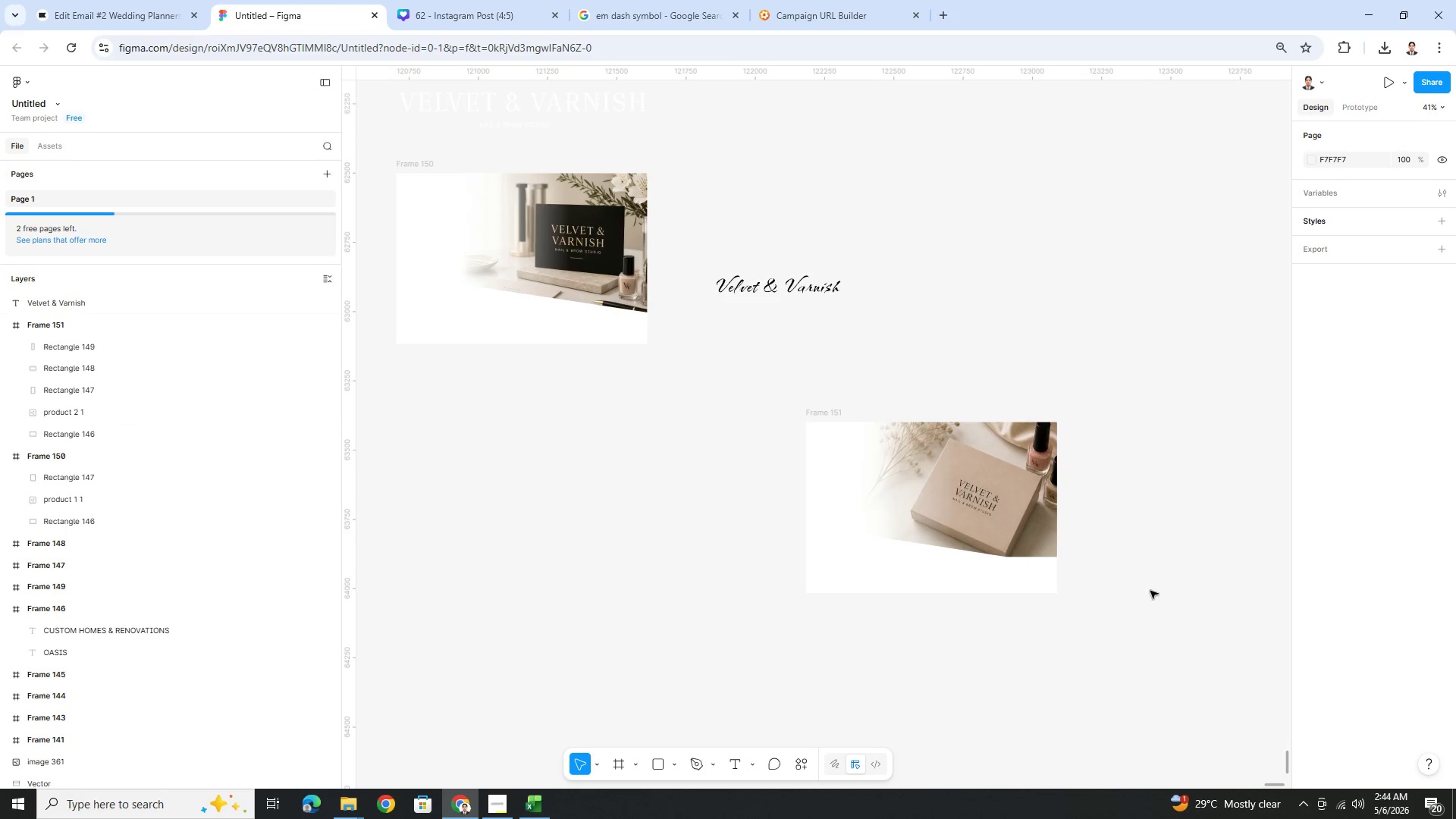 
wait(5.25)
 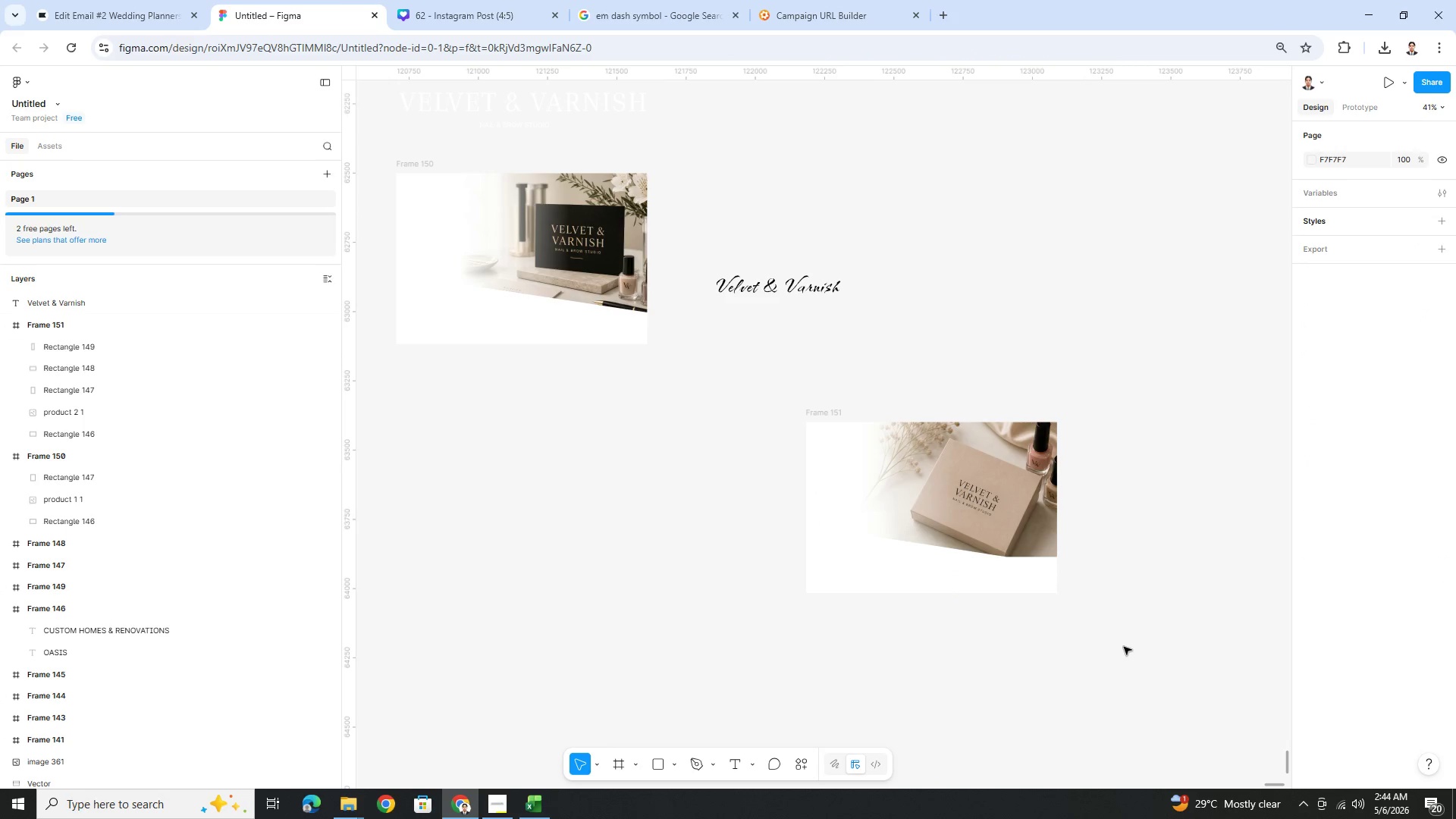 
hold_key(key=ControlLeft, duration=0.52)
 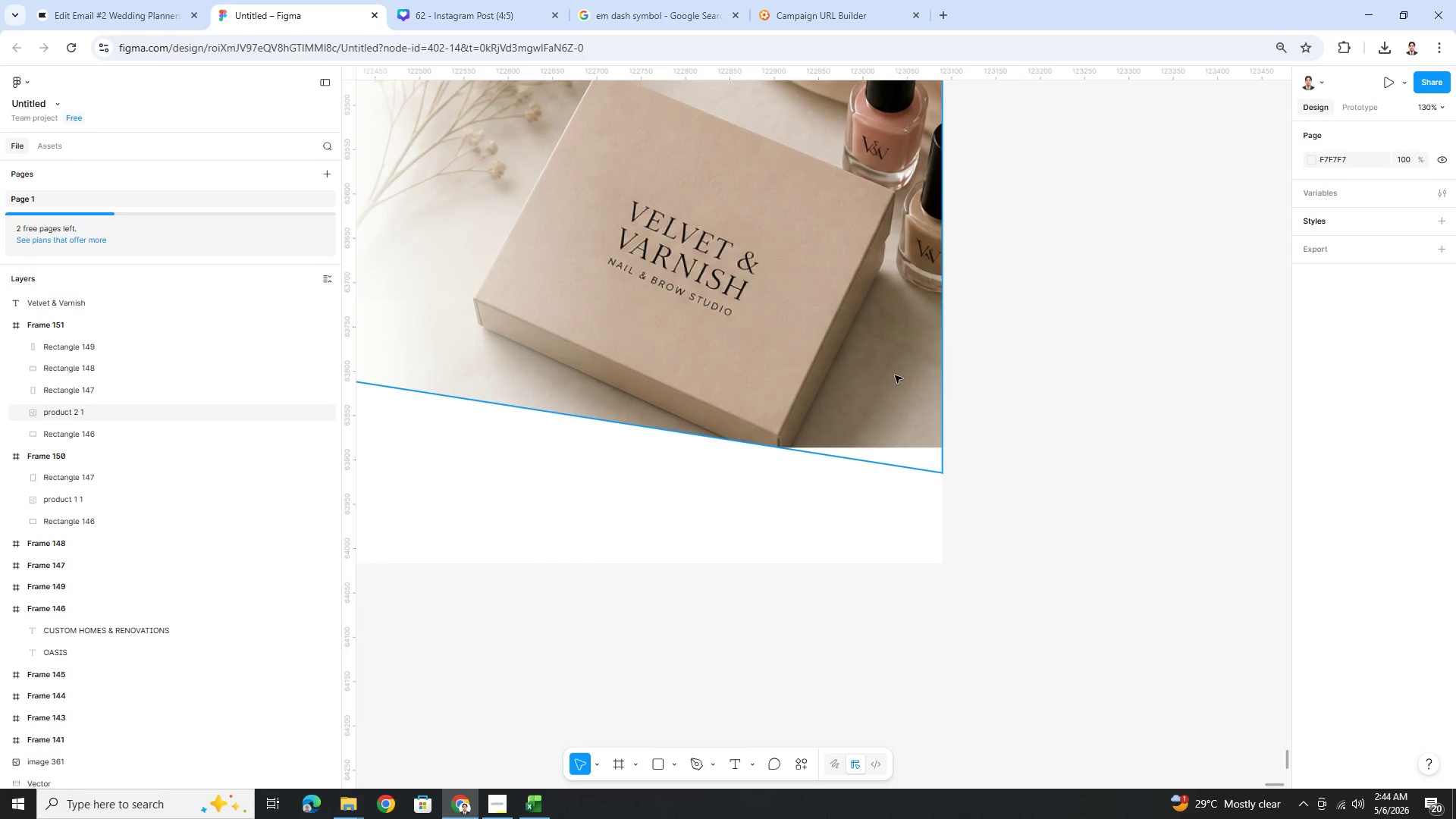 
hold_key(key=ControlLeft, duration=6.23)
 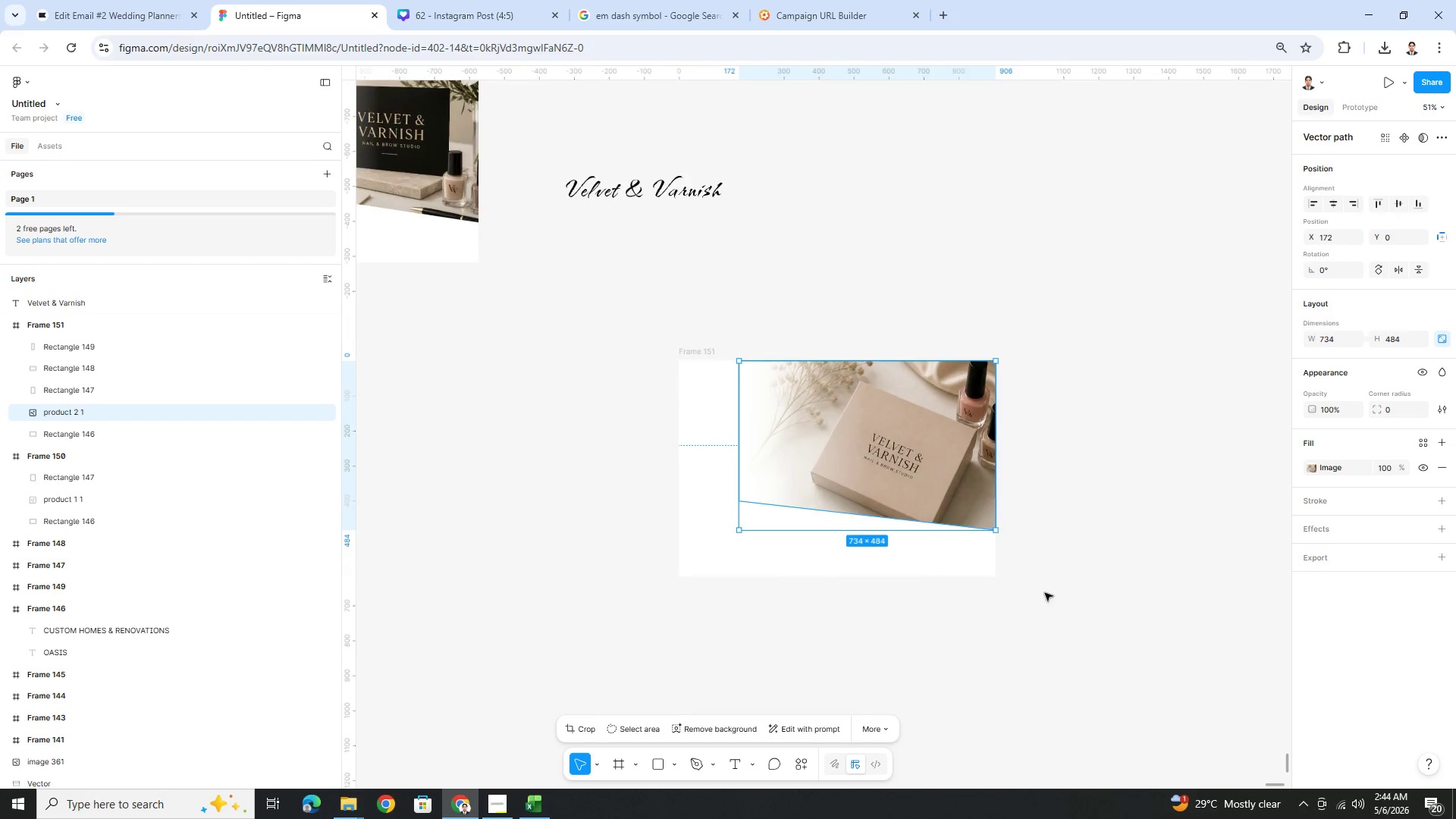 
scroll: coordinate [1122, 609], scroll_direction: up, amount: 5.0
 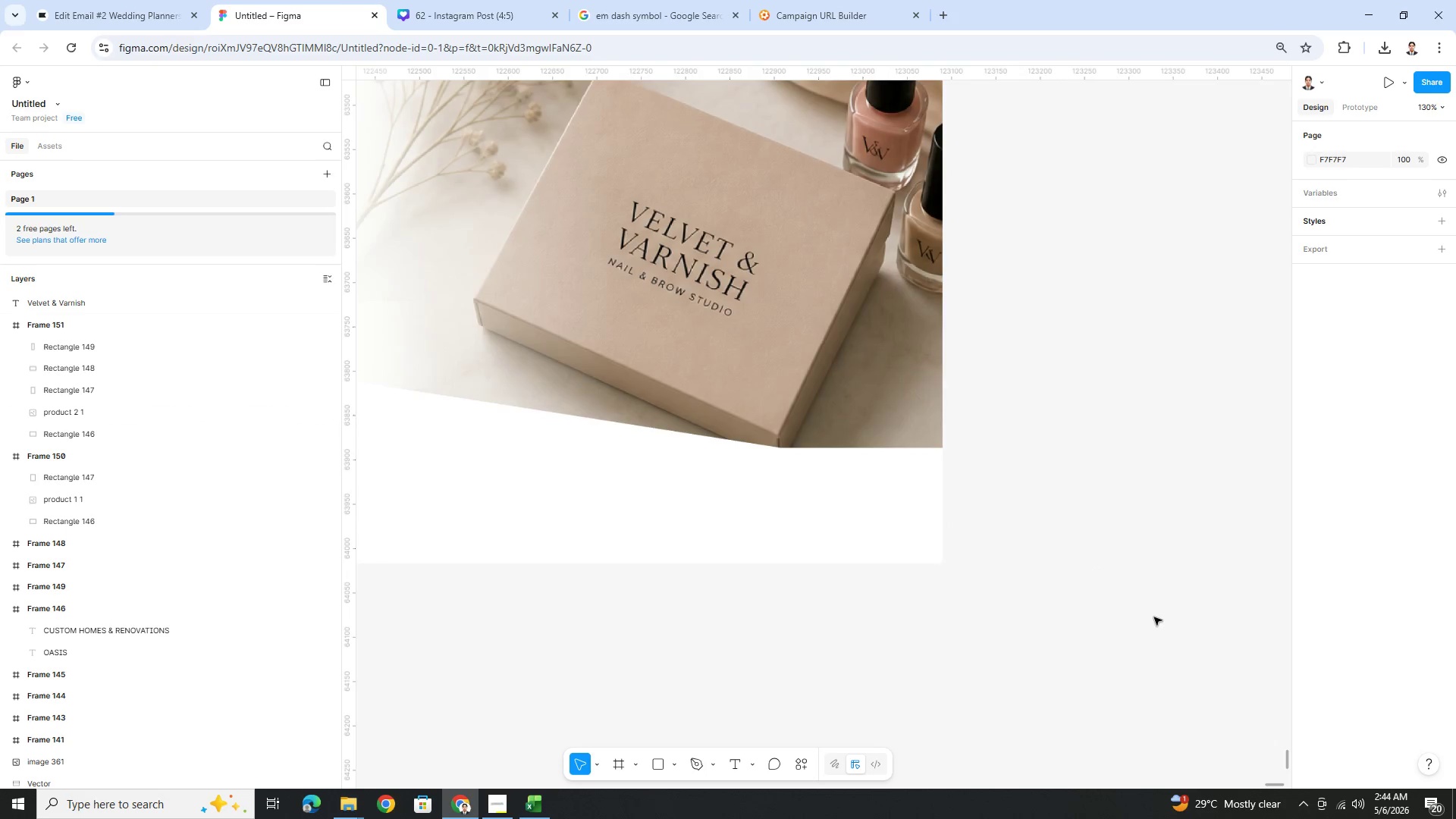 
double_click([894, 375])
 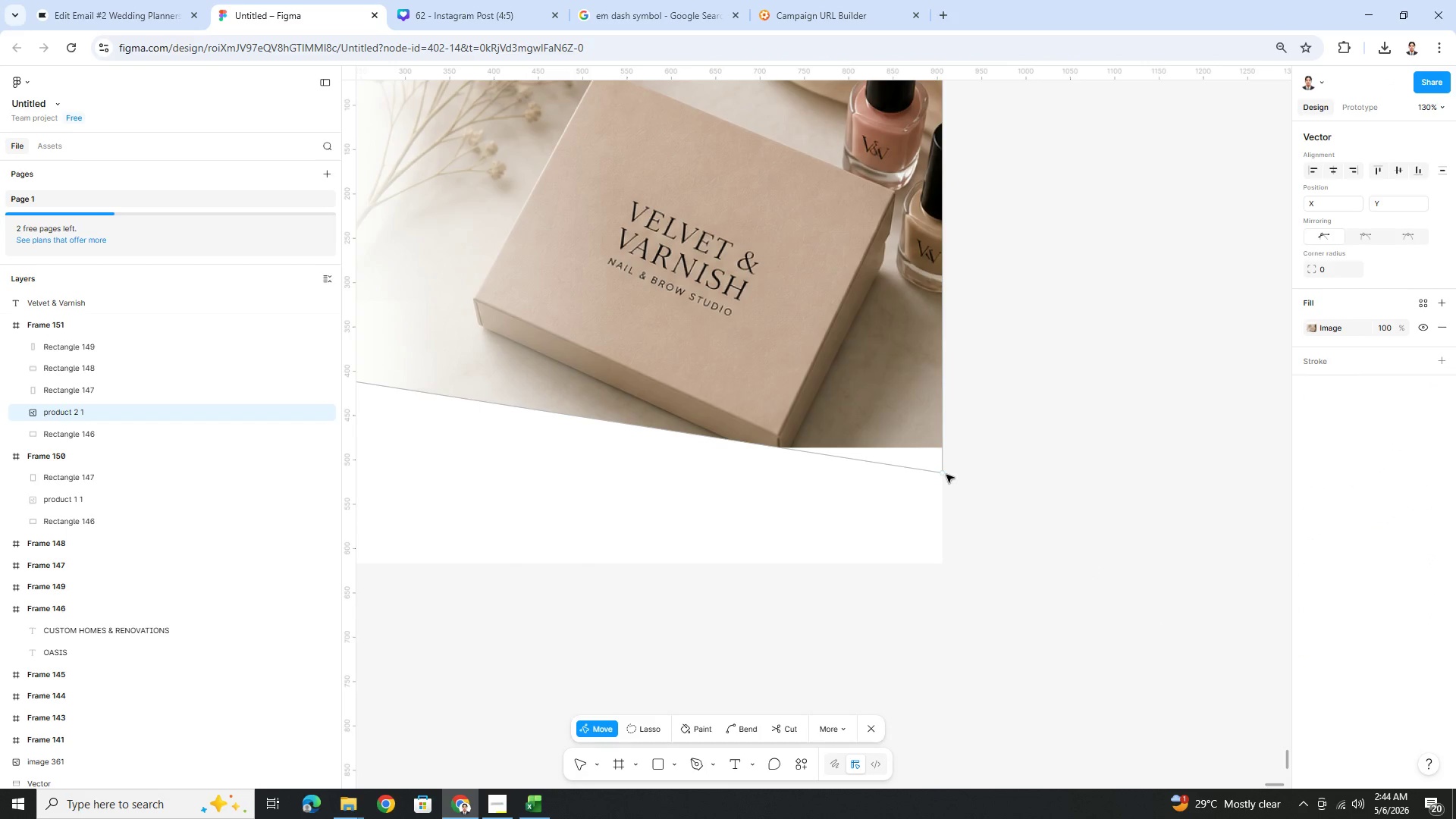 
left_click_drag(start_coordinate=[942, 472], to_coordinate=[940, 445])
 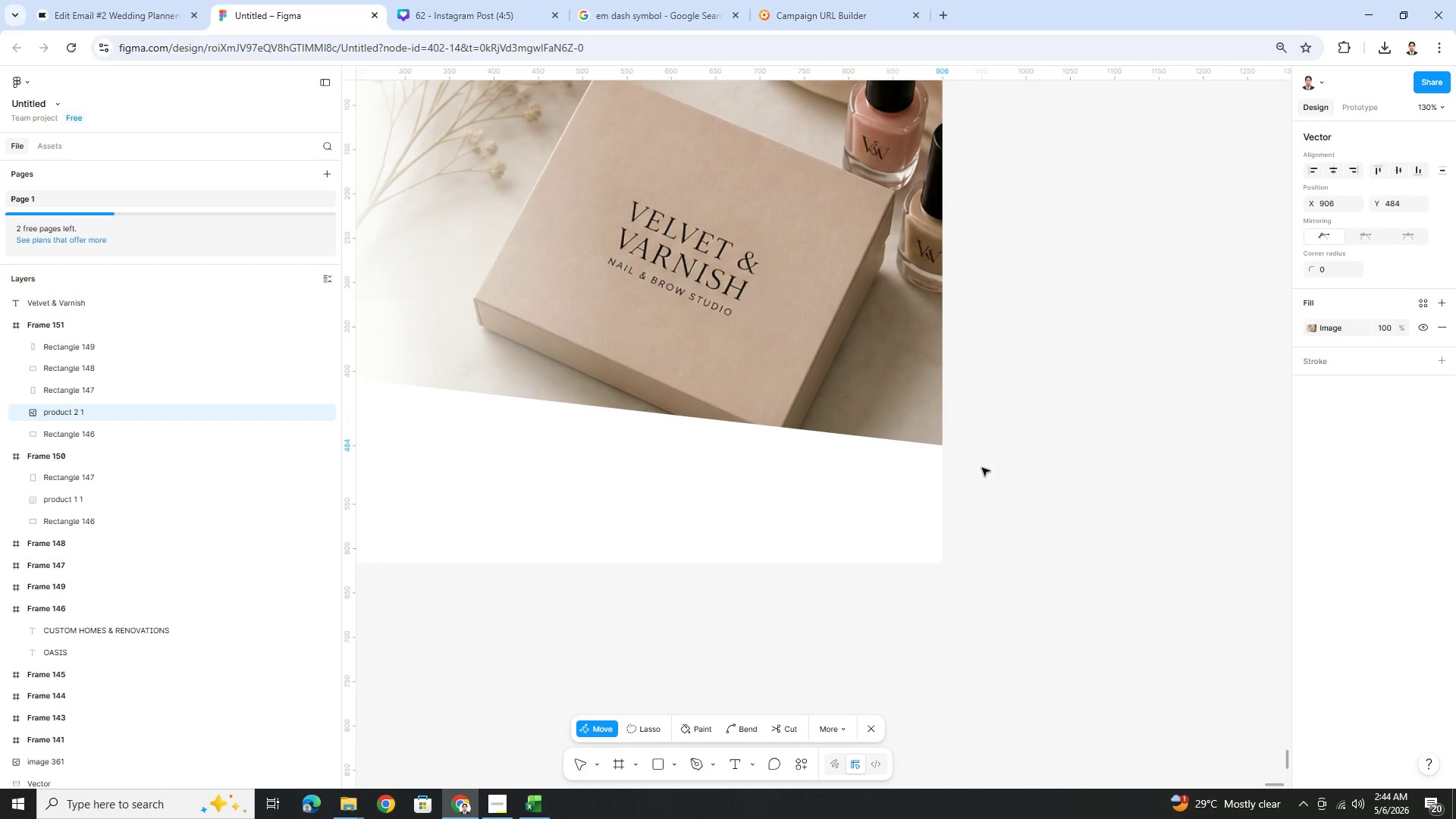 
double_click([1012, 483])
 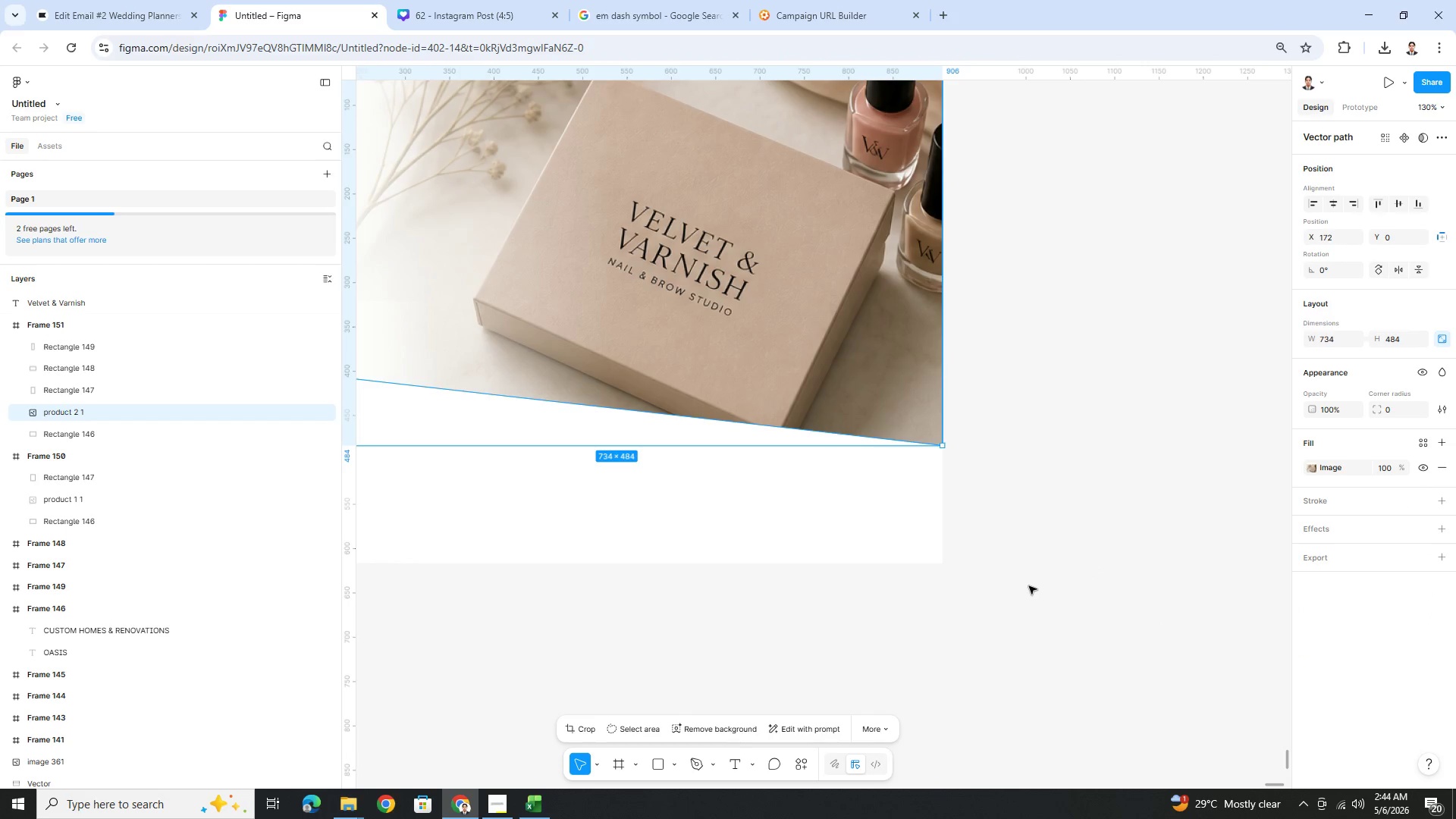 
hold_key(key=ControlLeft, duration=0.55)
 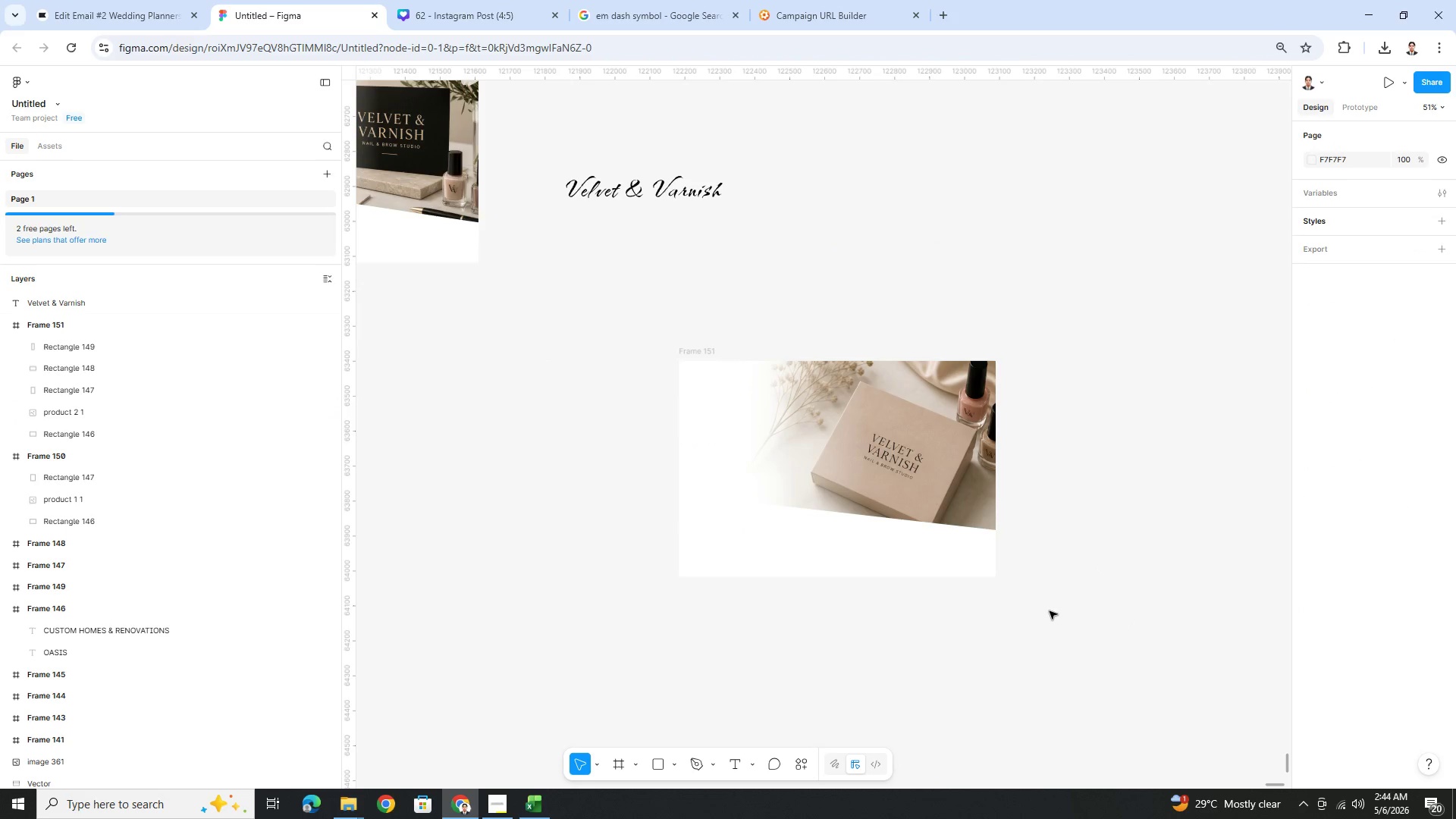 
key(Control+Shift+ShiftLeft)
 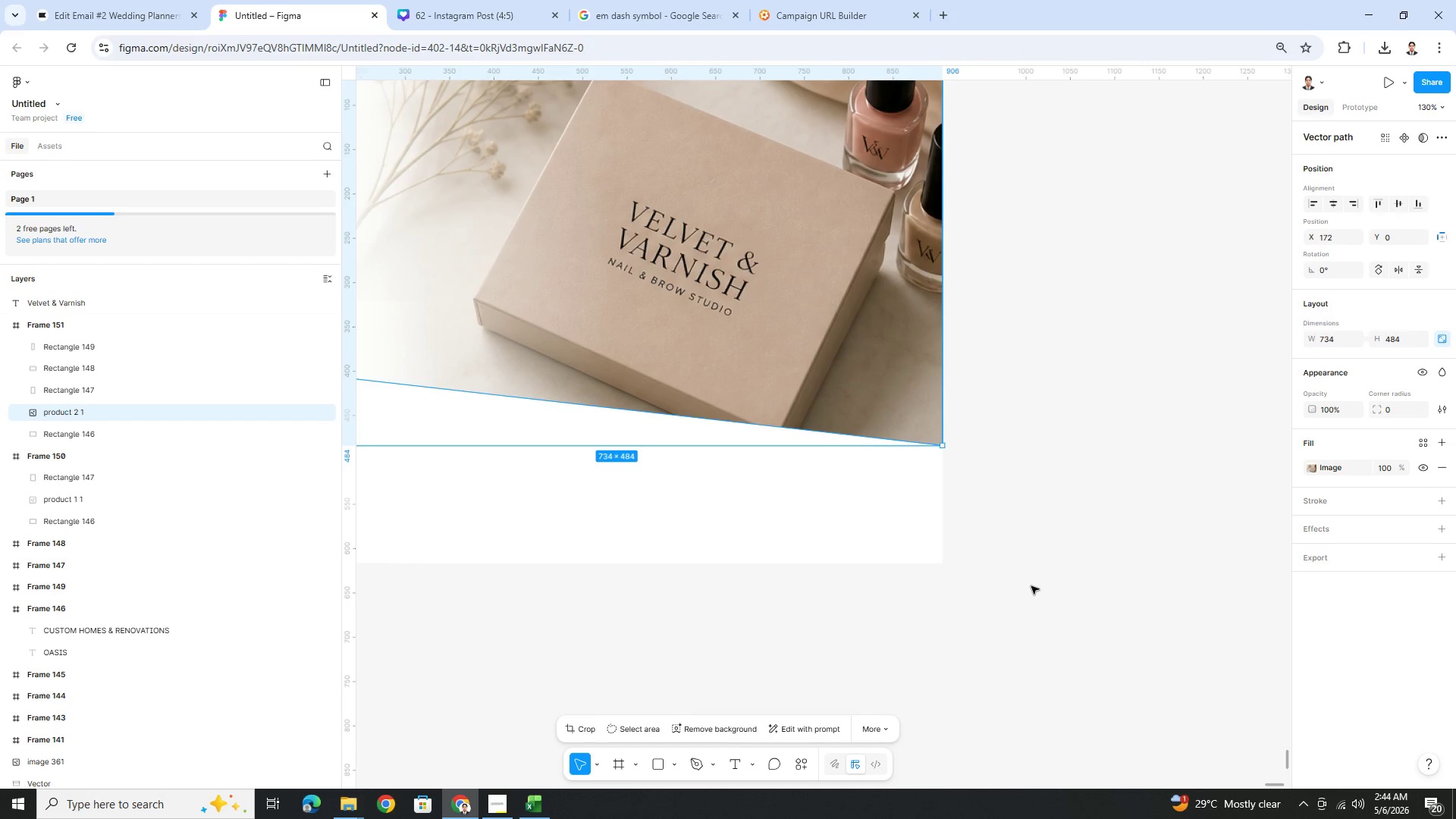 
scroll: coordinate [1031, 585], scroll_direction: down, amount: 4.0
 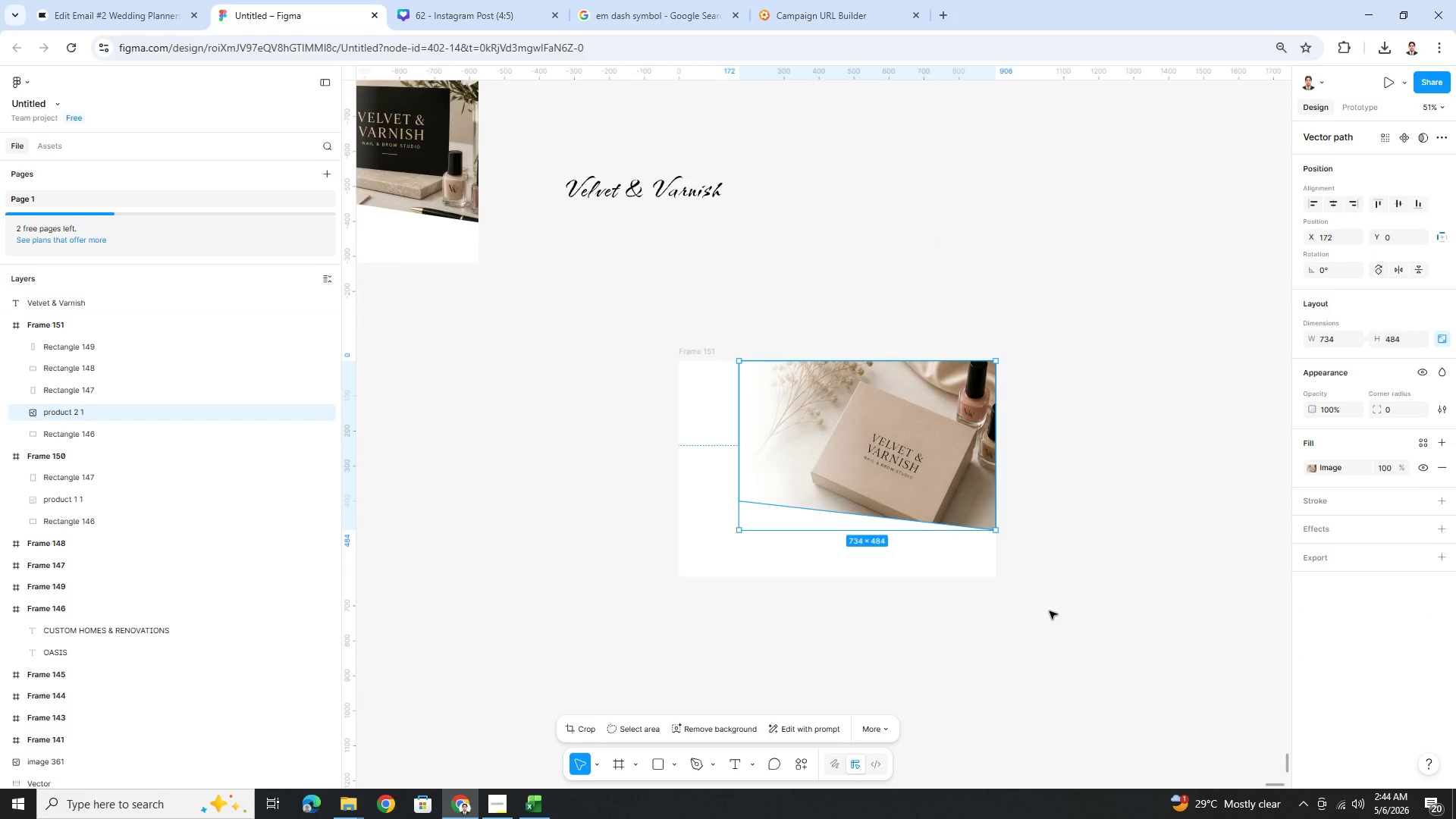 
left_click([1049, 610])
 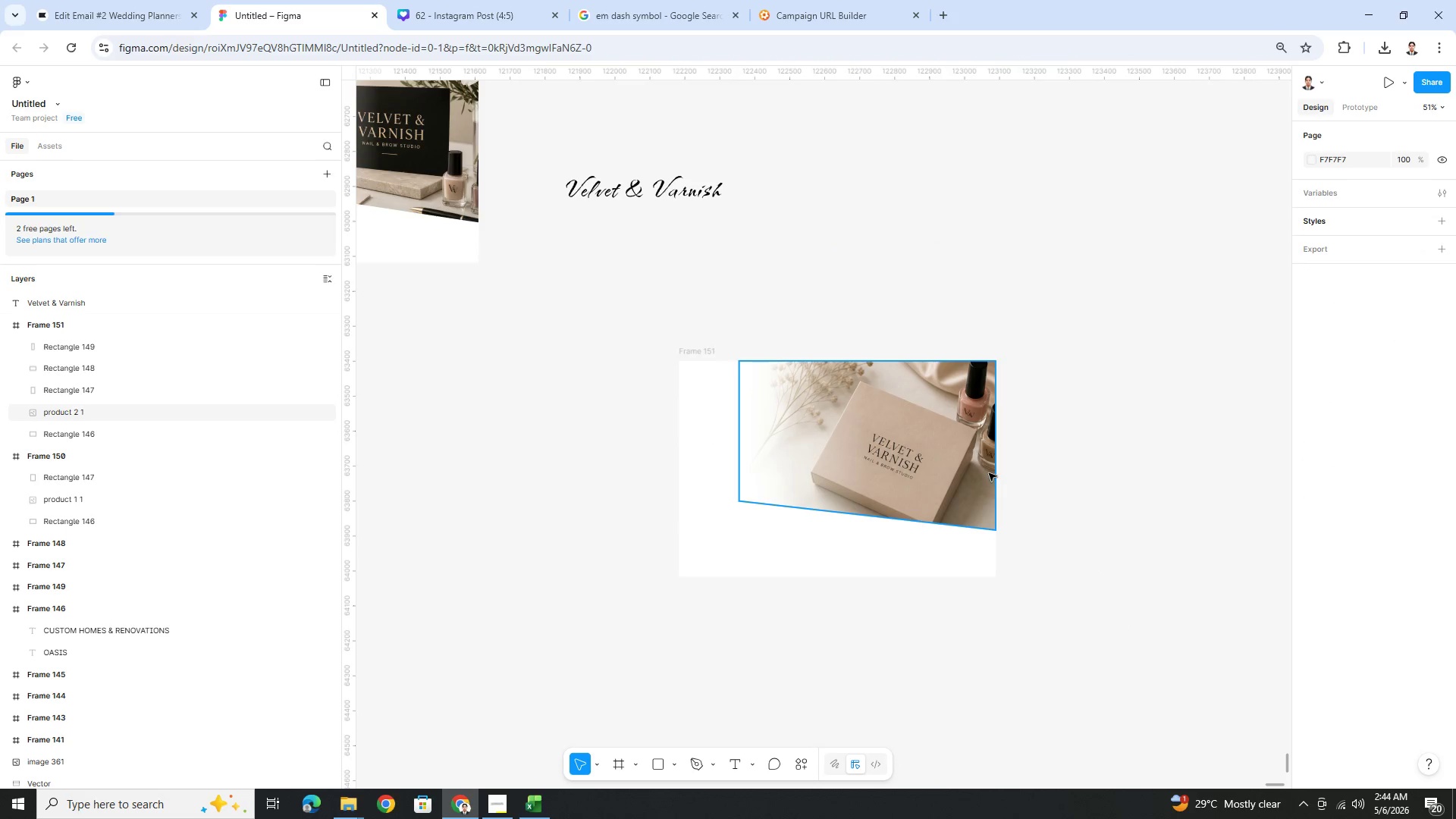 
key(Control+Z)
 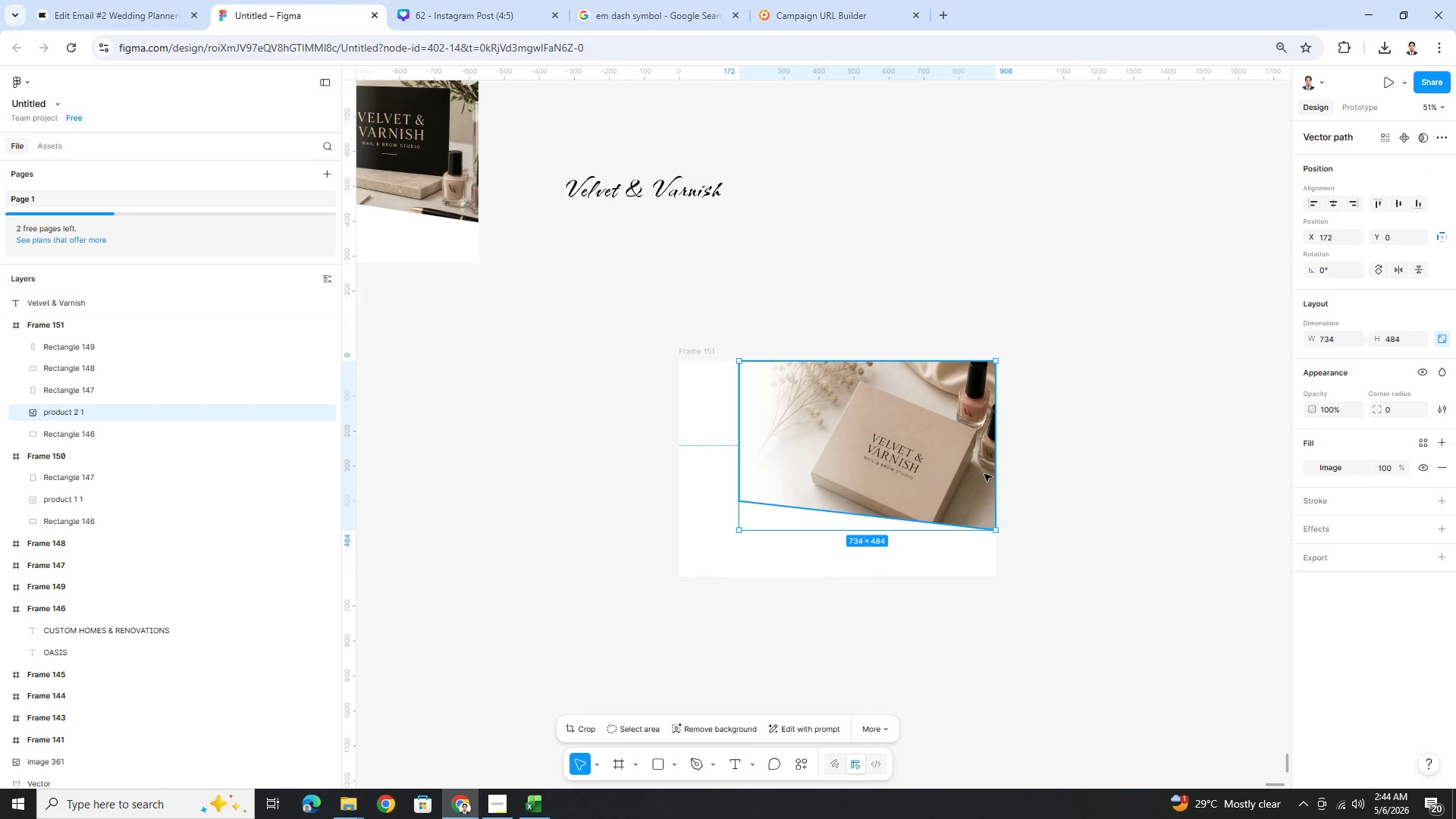 
key(Control+Z)
 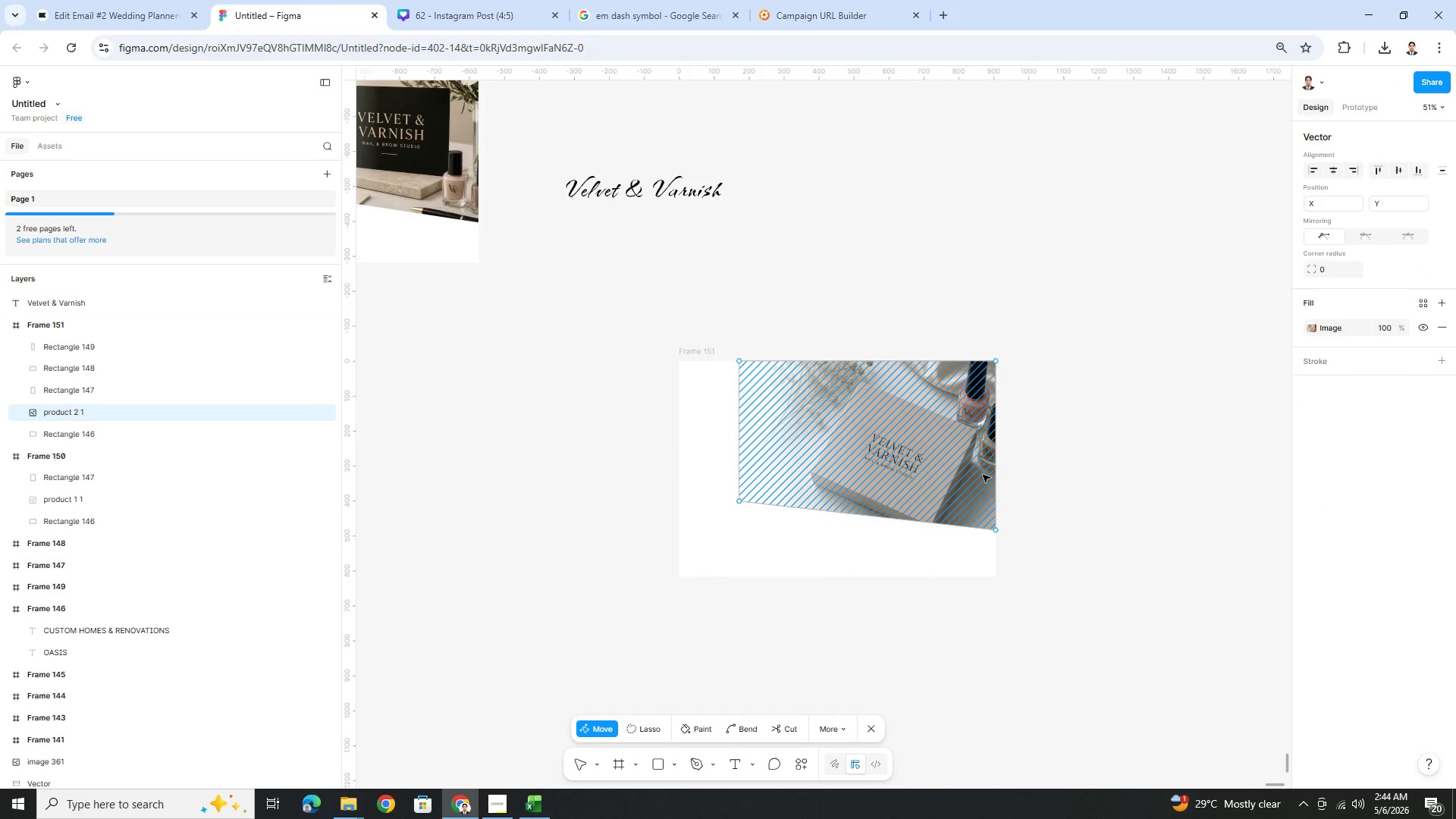 
key(Control+Z)
 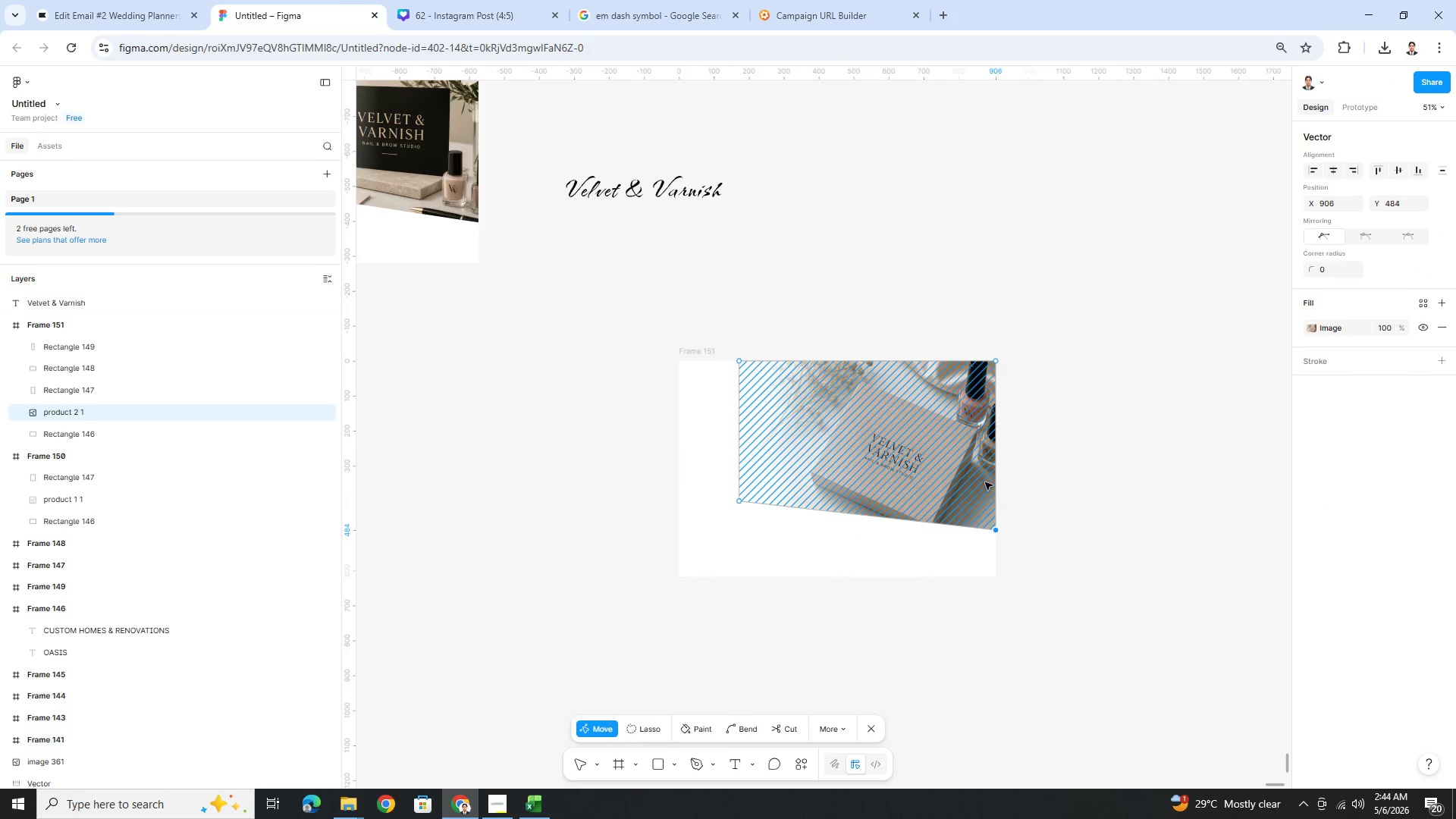 
key(Control+Z)
 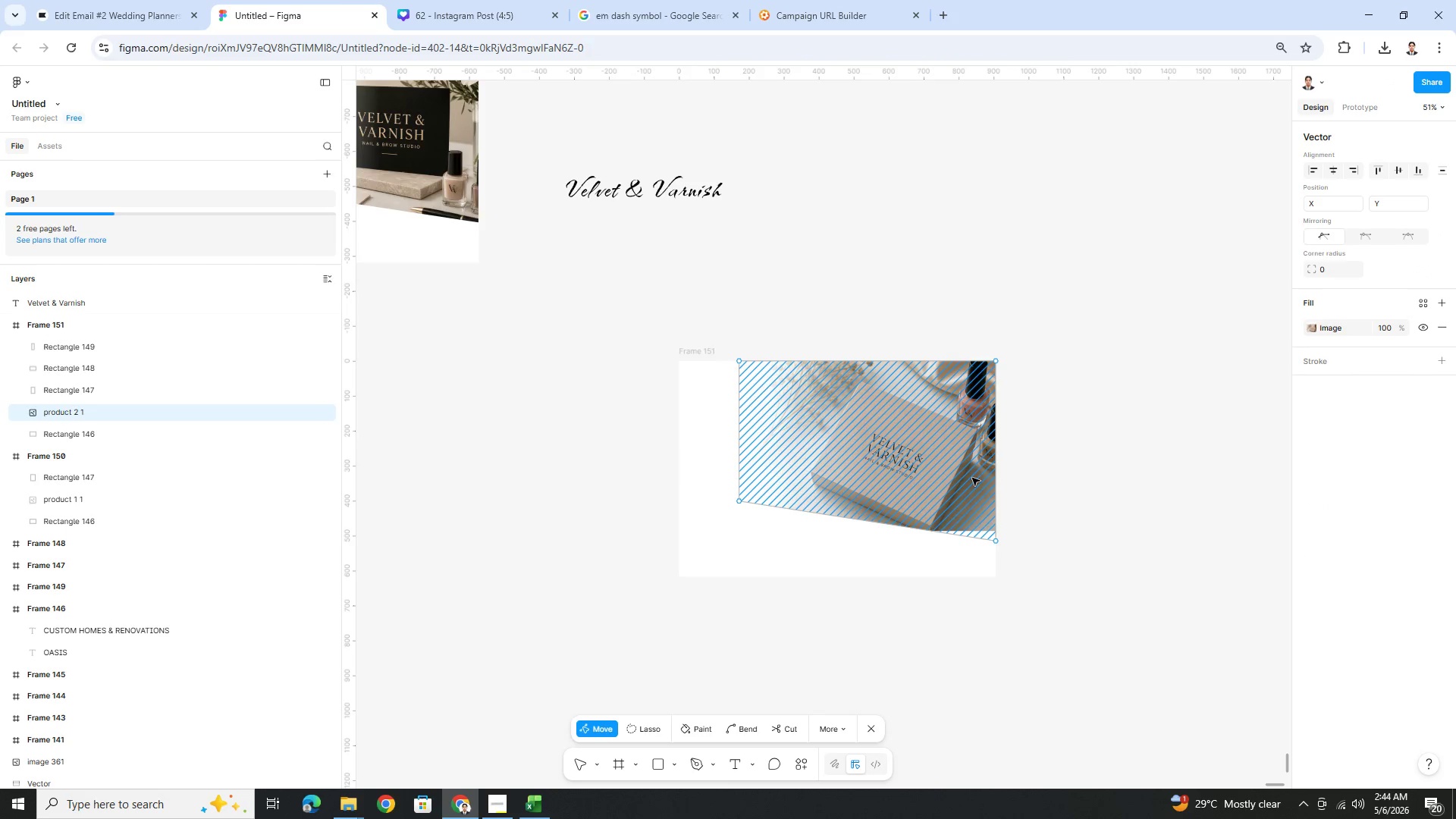 
left_click([969, 465])
 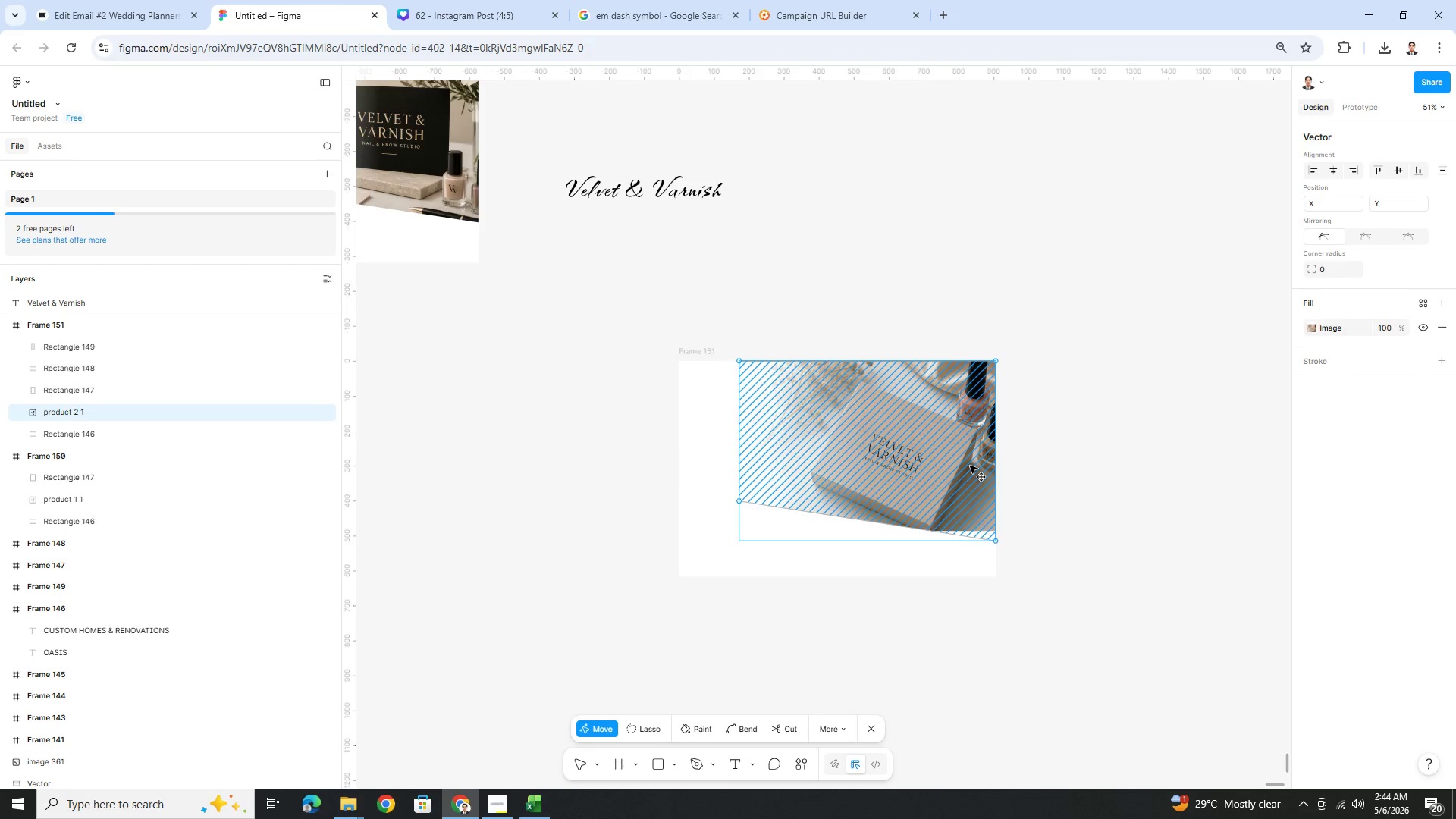 
key(Escape)
 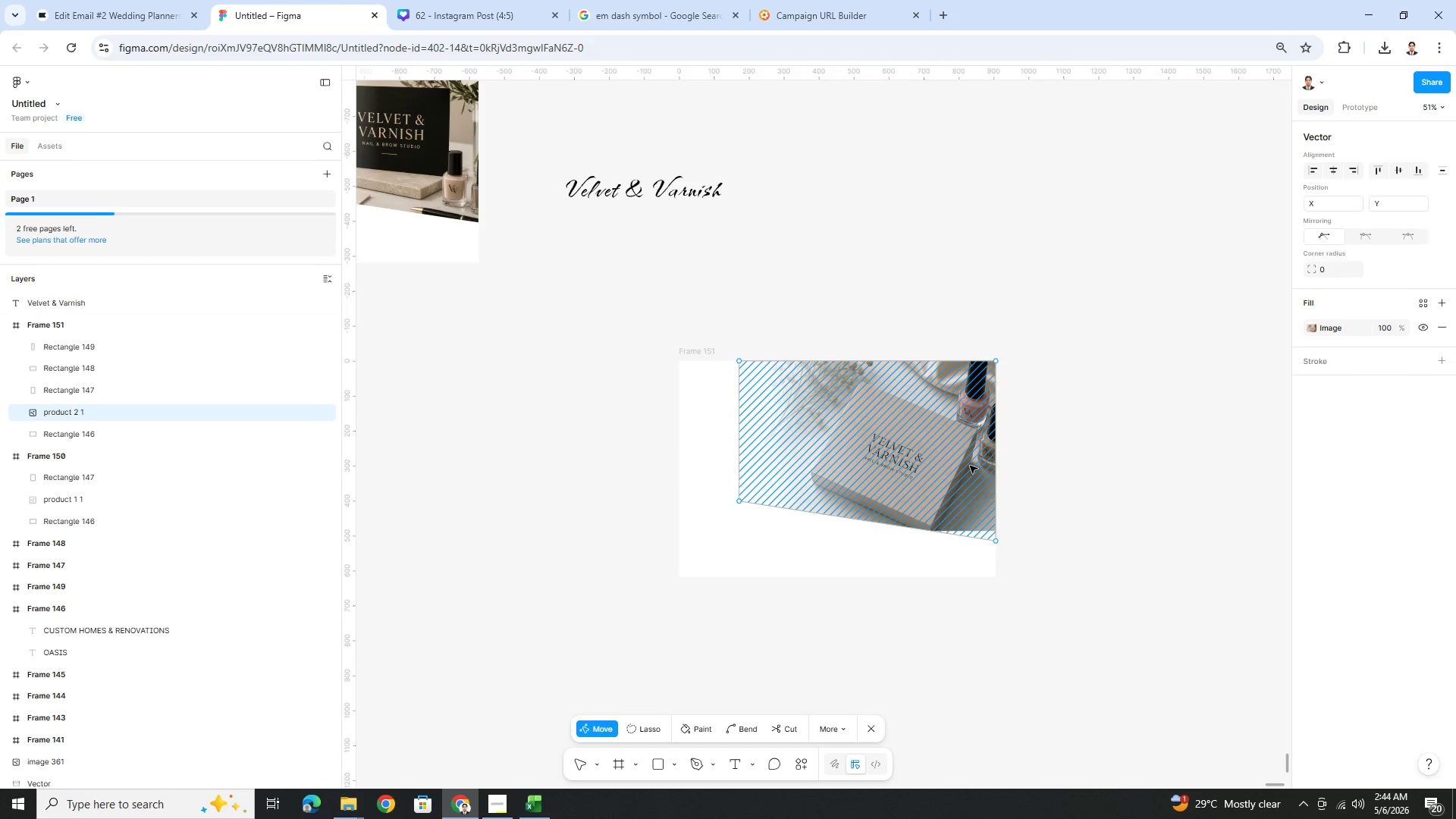 
key(Escape)
 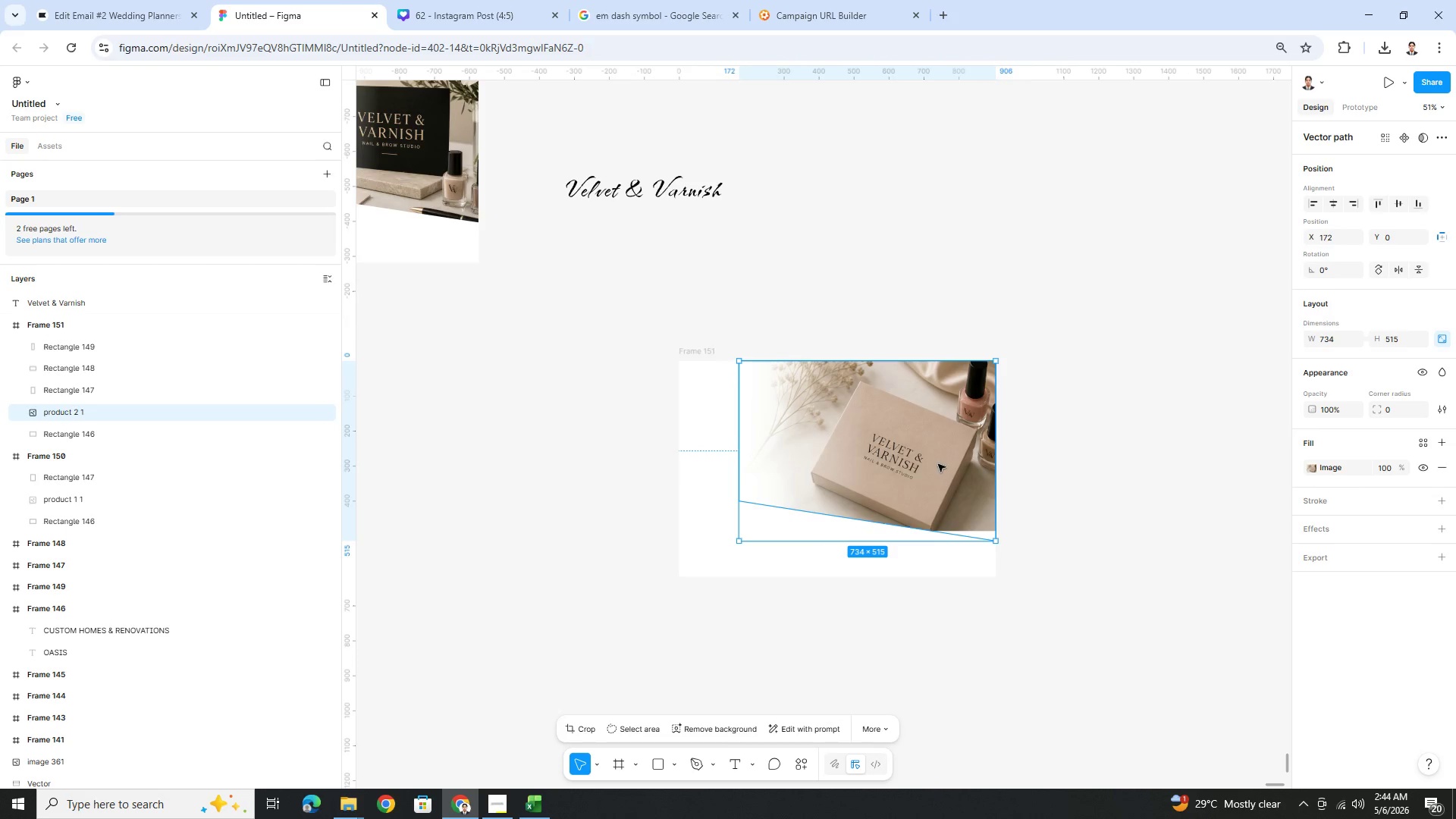 
left_click([937, 463])
 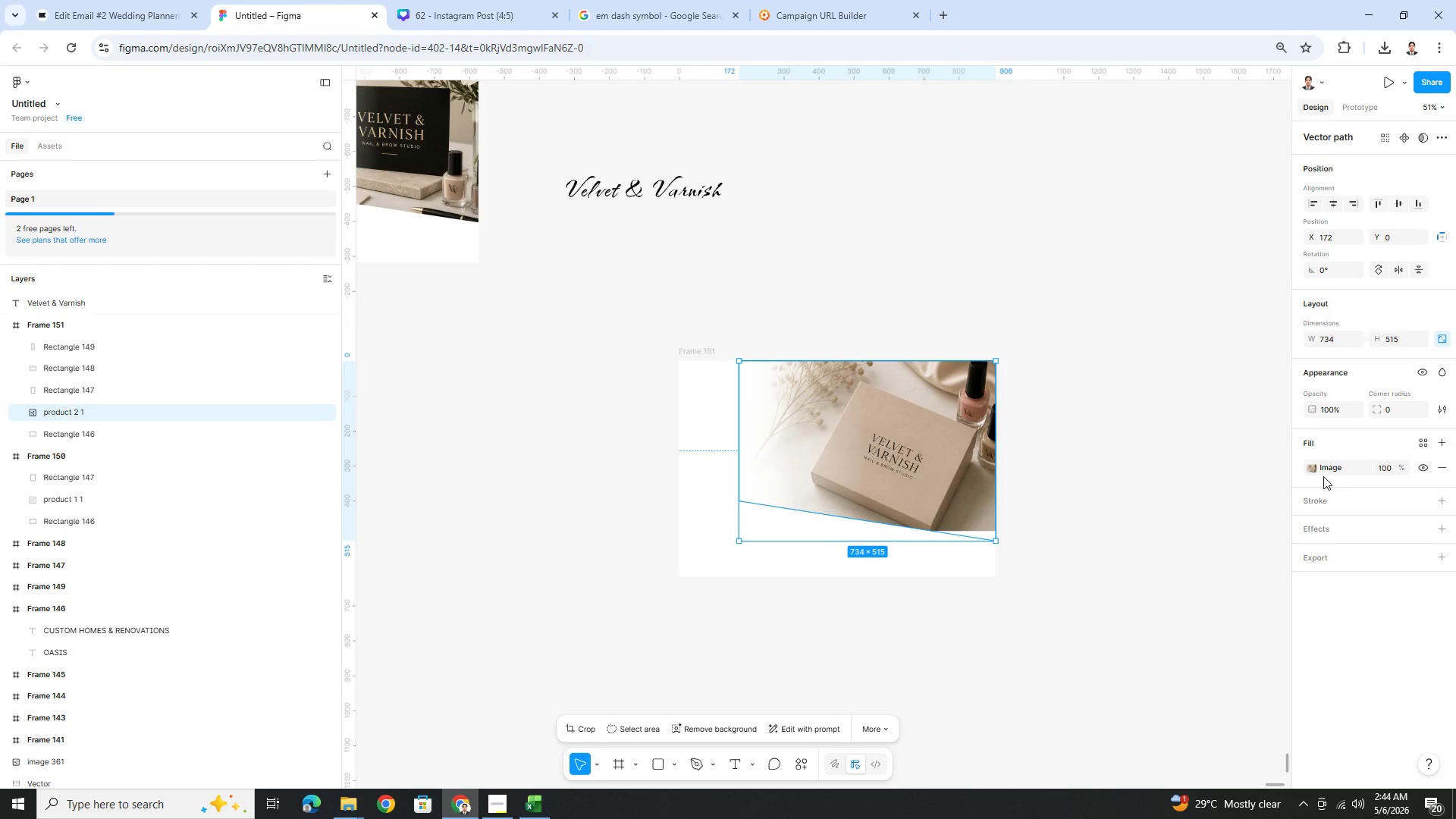 
left_click([1318, 472])
 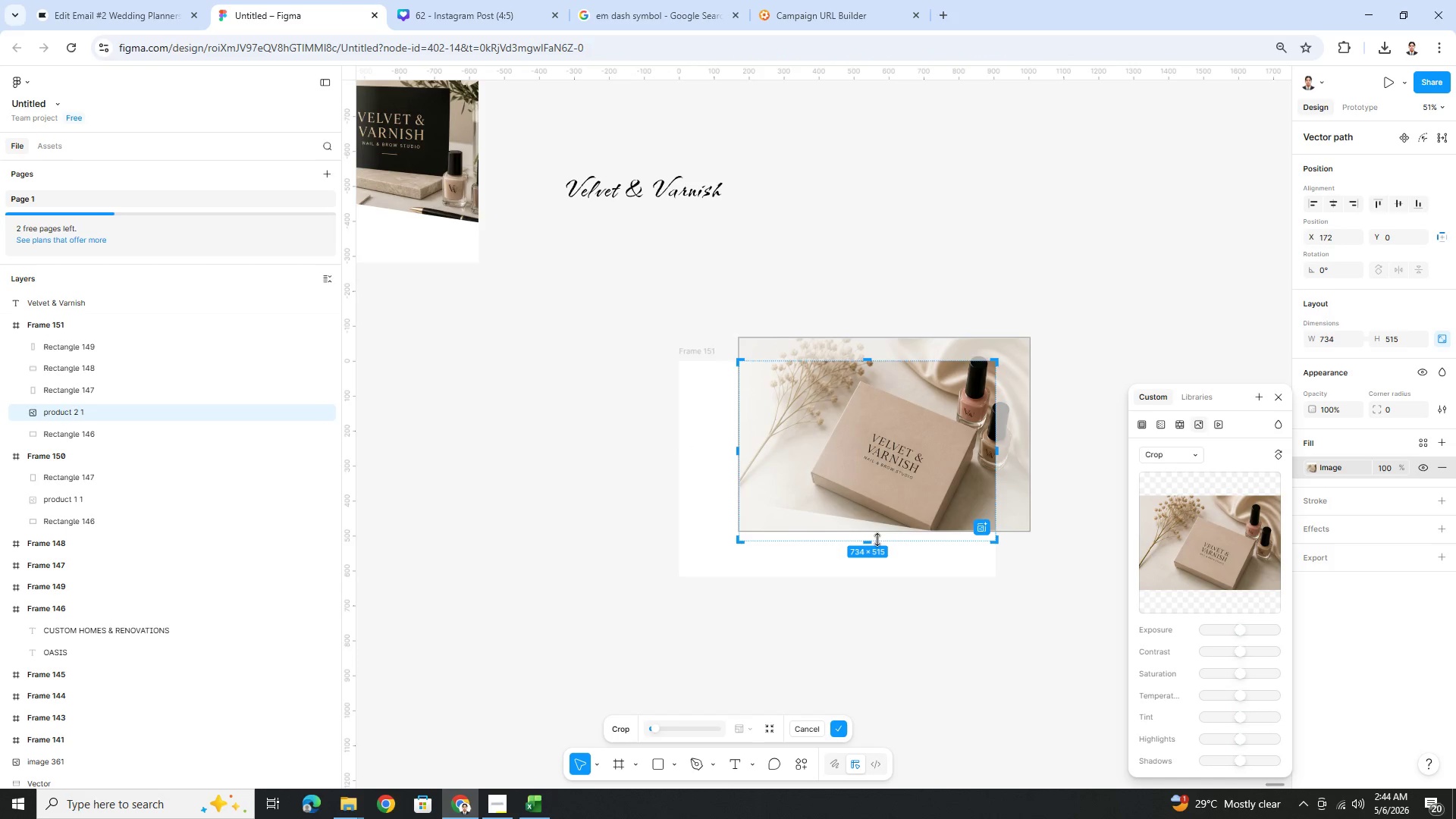 
left_click_drag(start_coordinate=[875, 544], to_coordinate=[883, 527])
 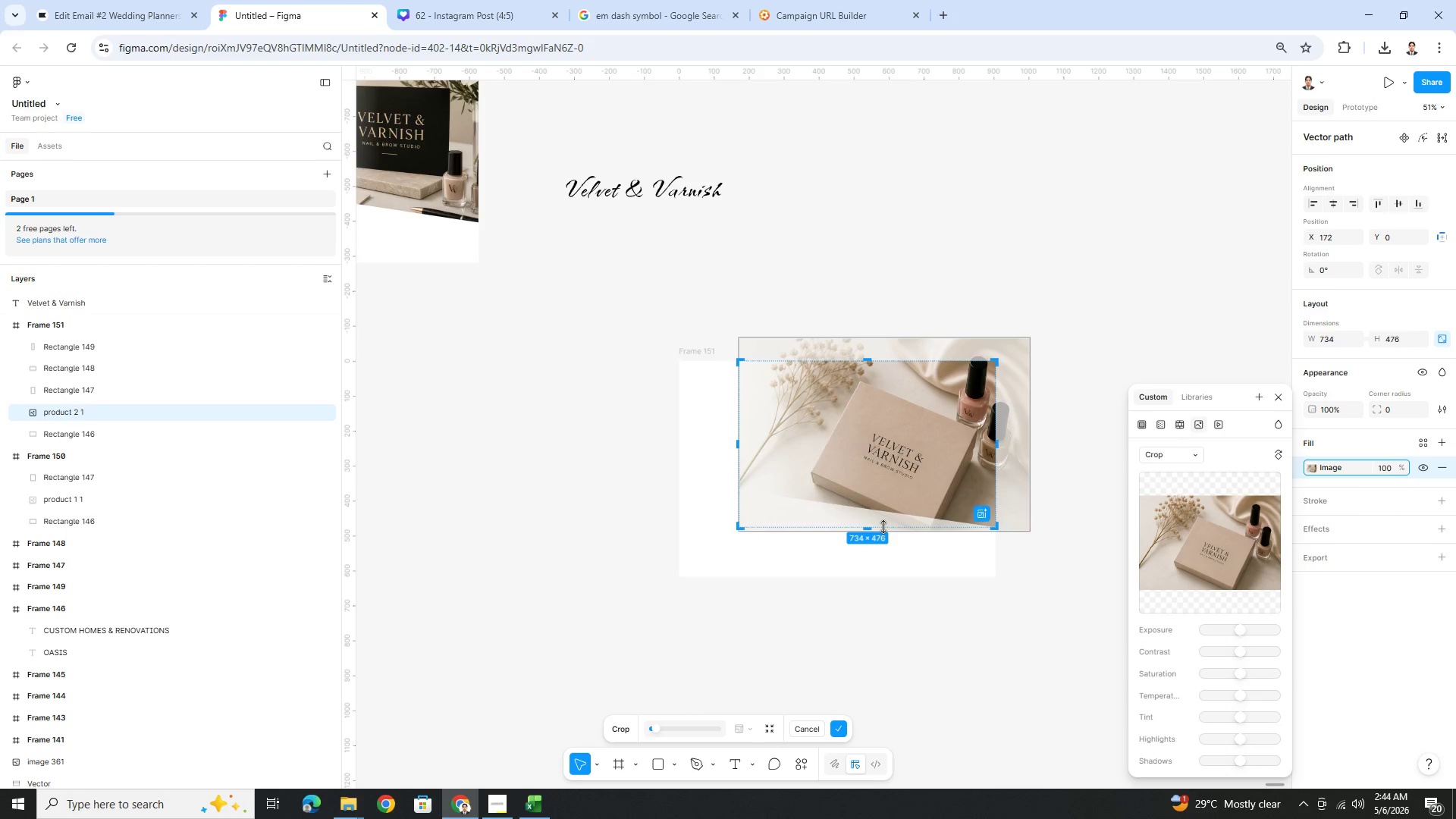 
left_click([883, 527])
 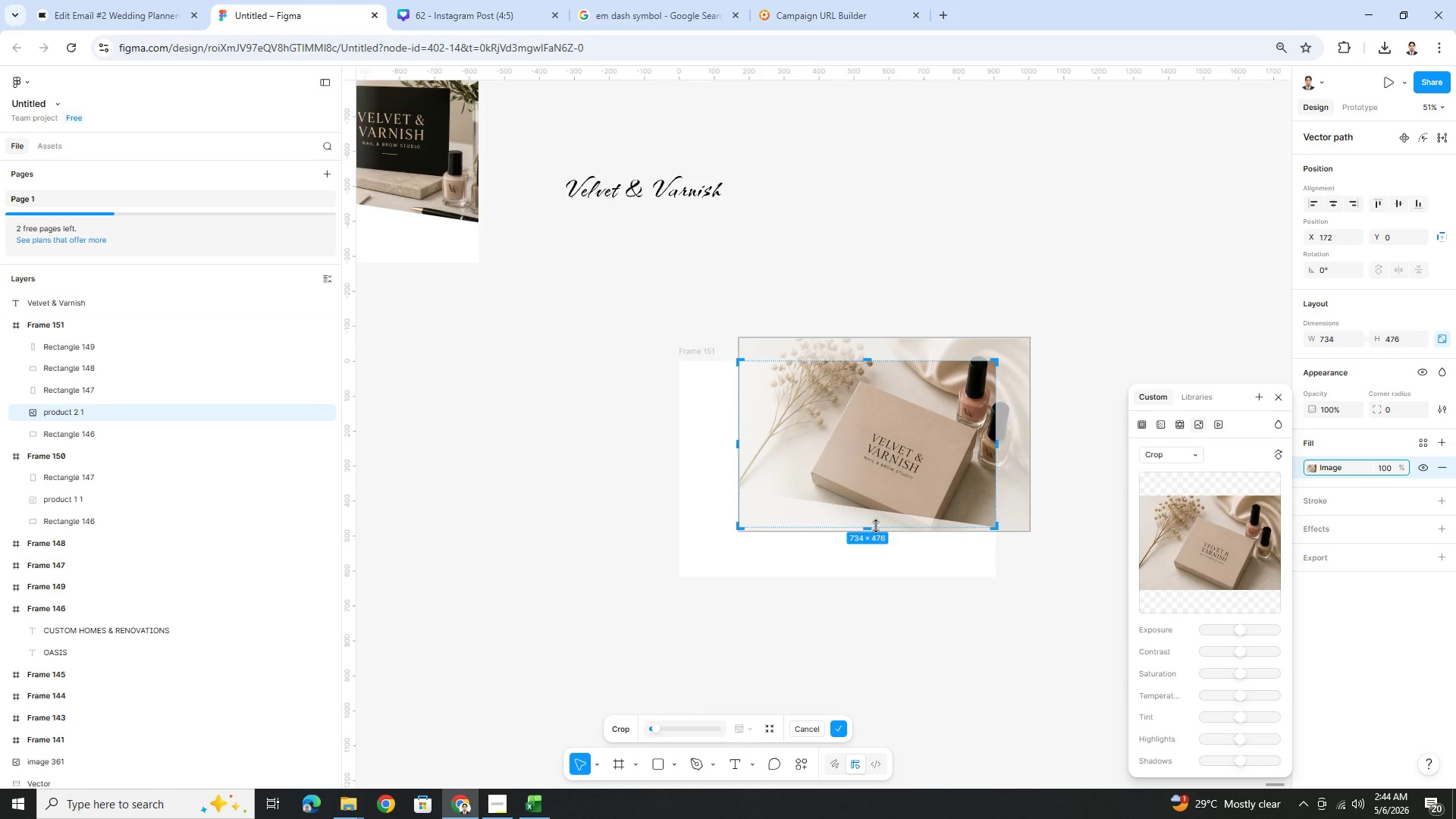 
left_click_drag(start_coordinate=[876, 526], to_coordinate=[876, 532])
 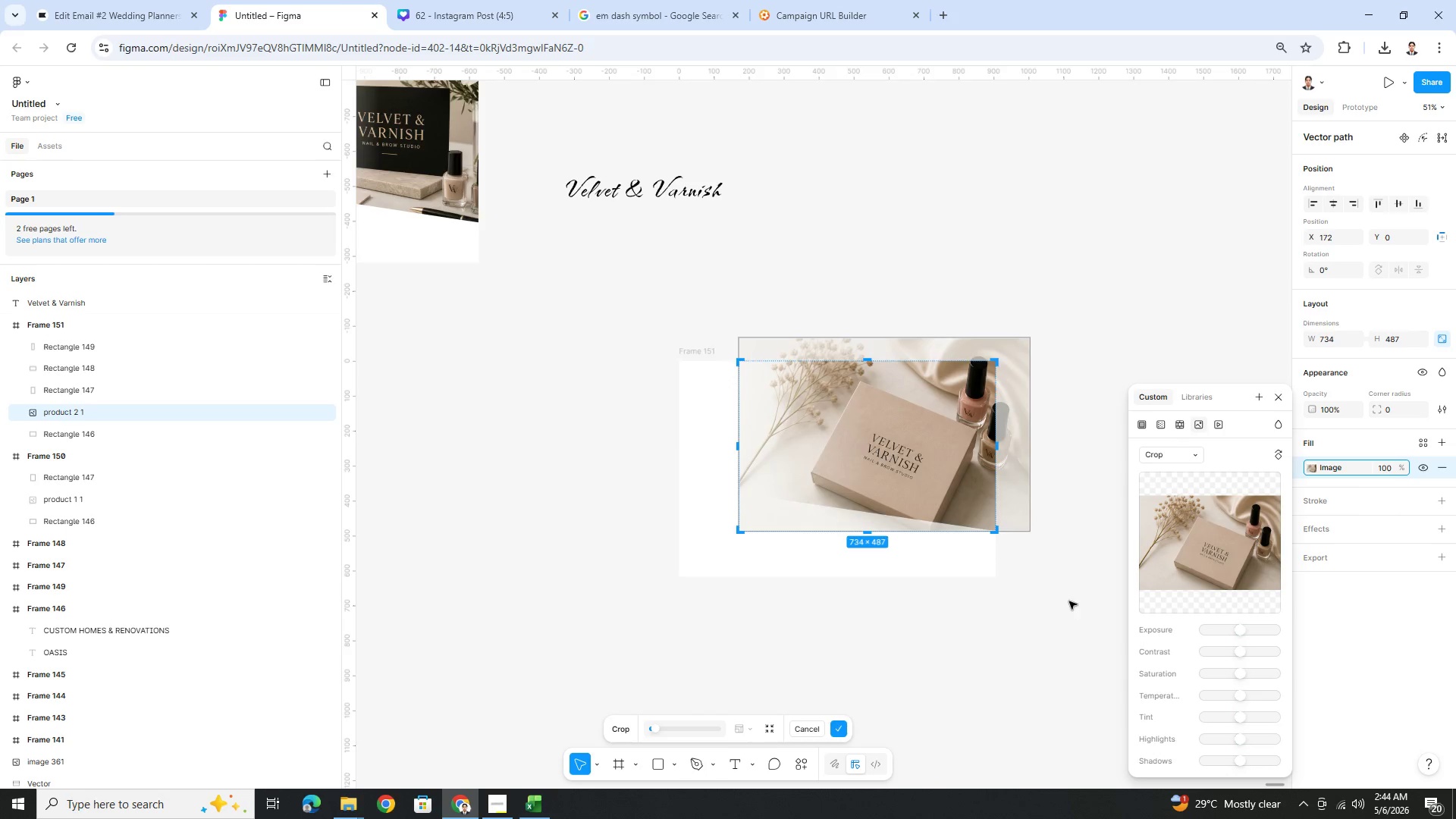 
double_click([1068, 601])
 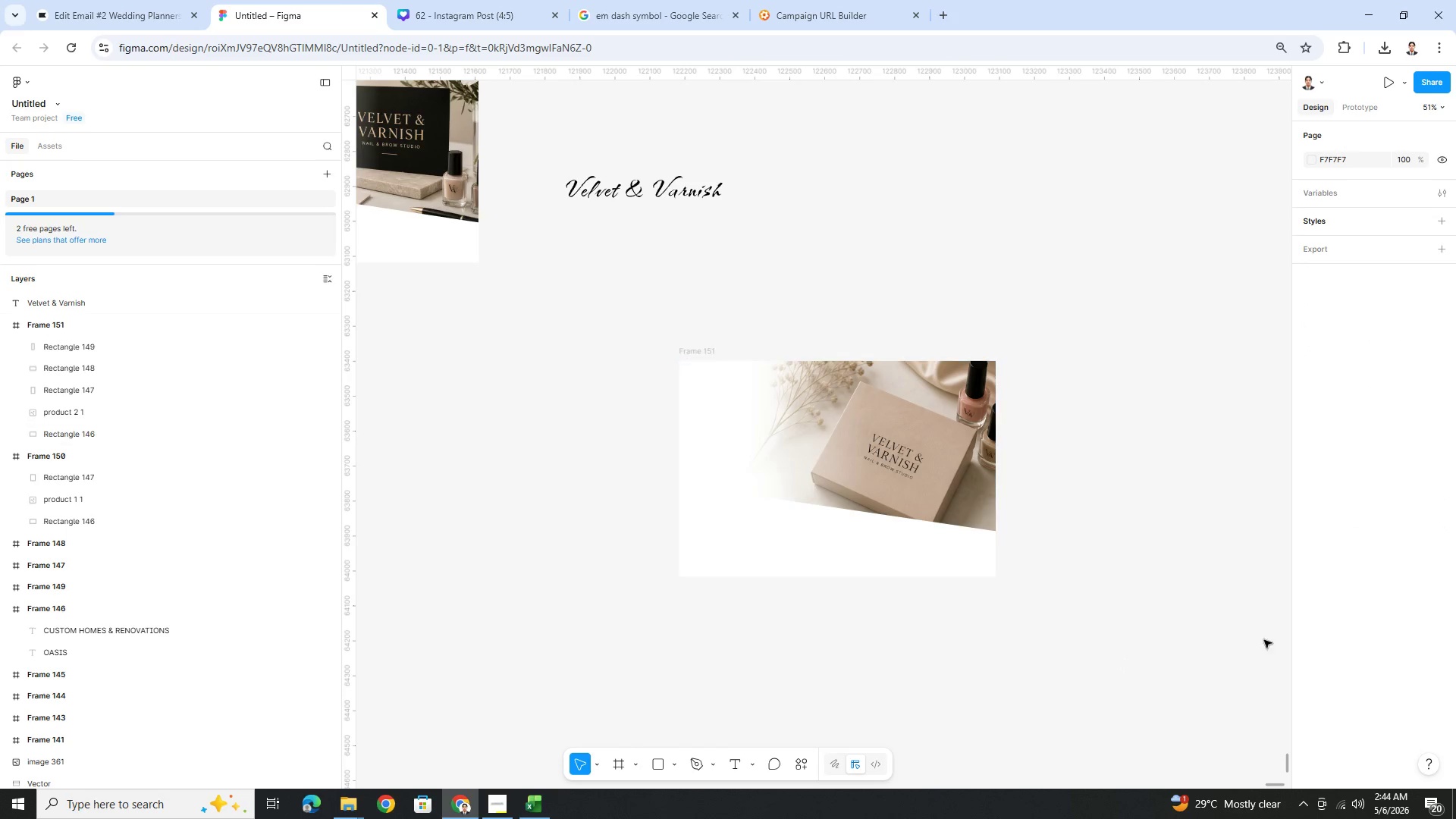 
left_click([685, 347])
 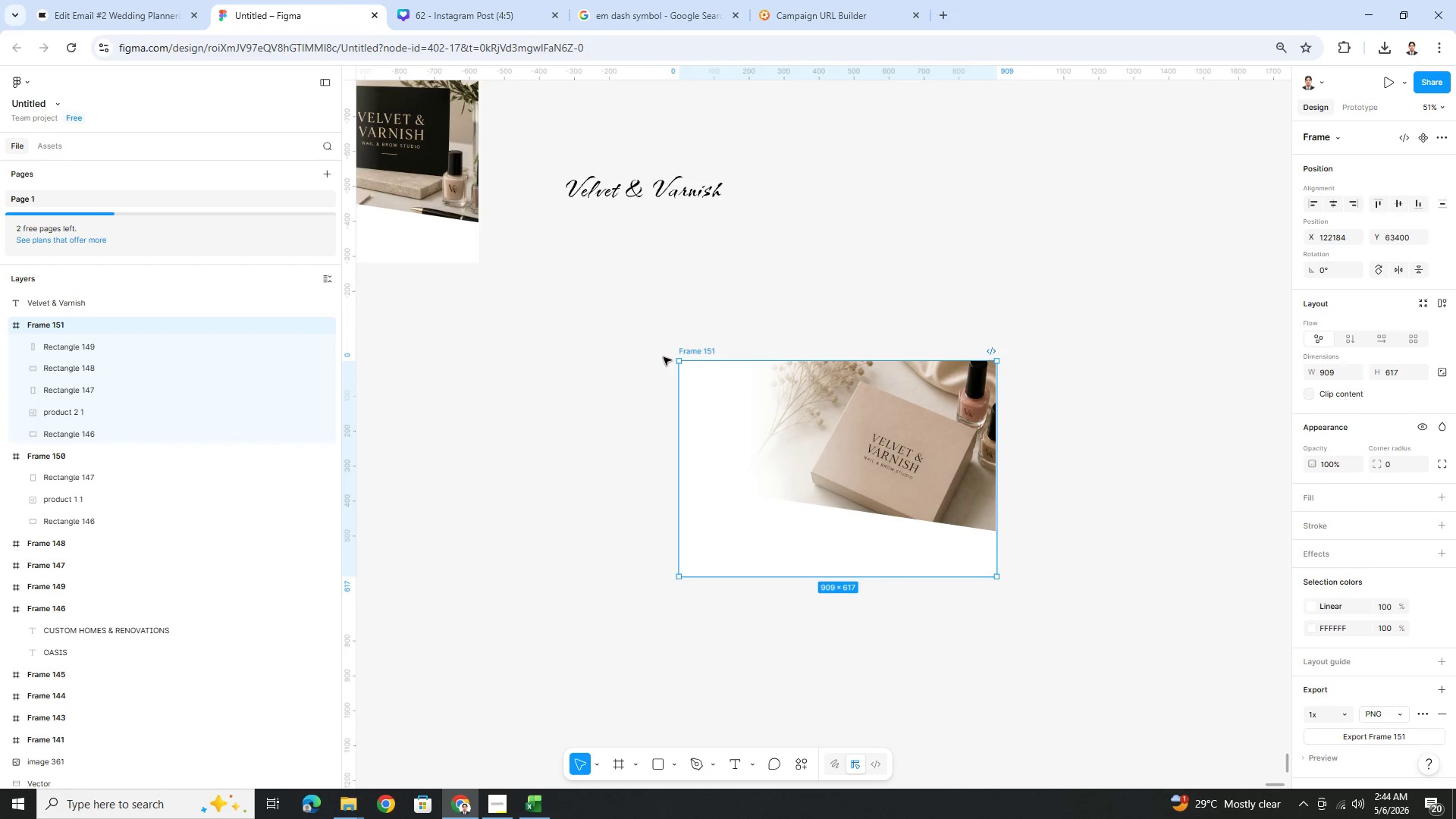 
wait(5.55)
 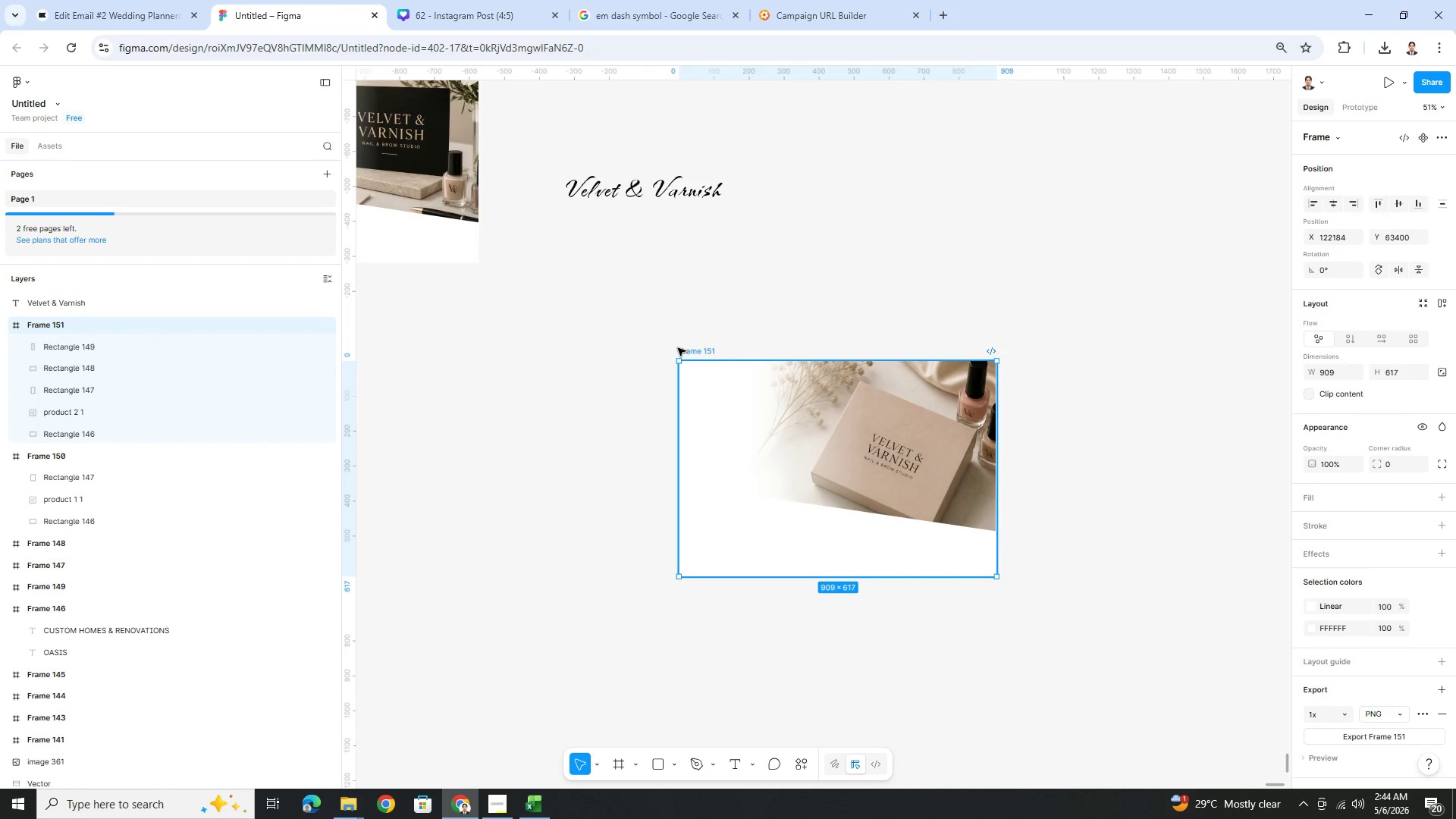 
scroll: coordinate [1362, 725], scroll_direction: down, amount: 2.0
 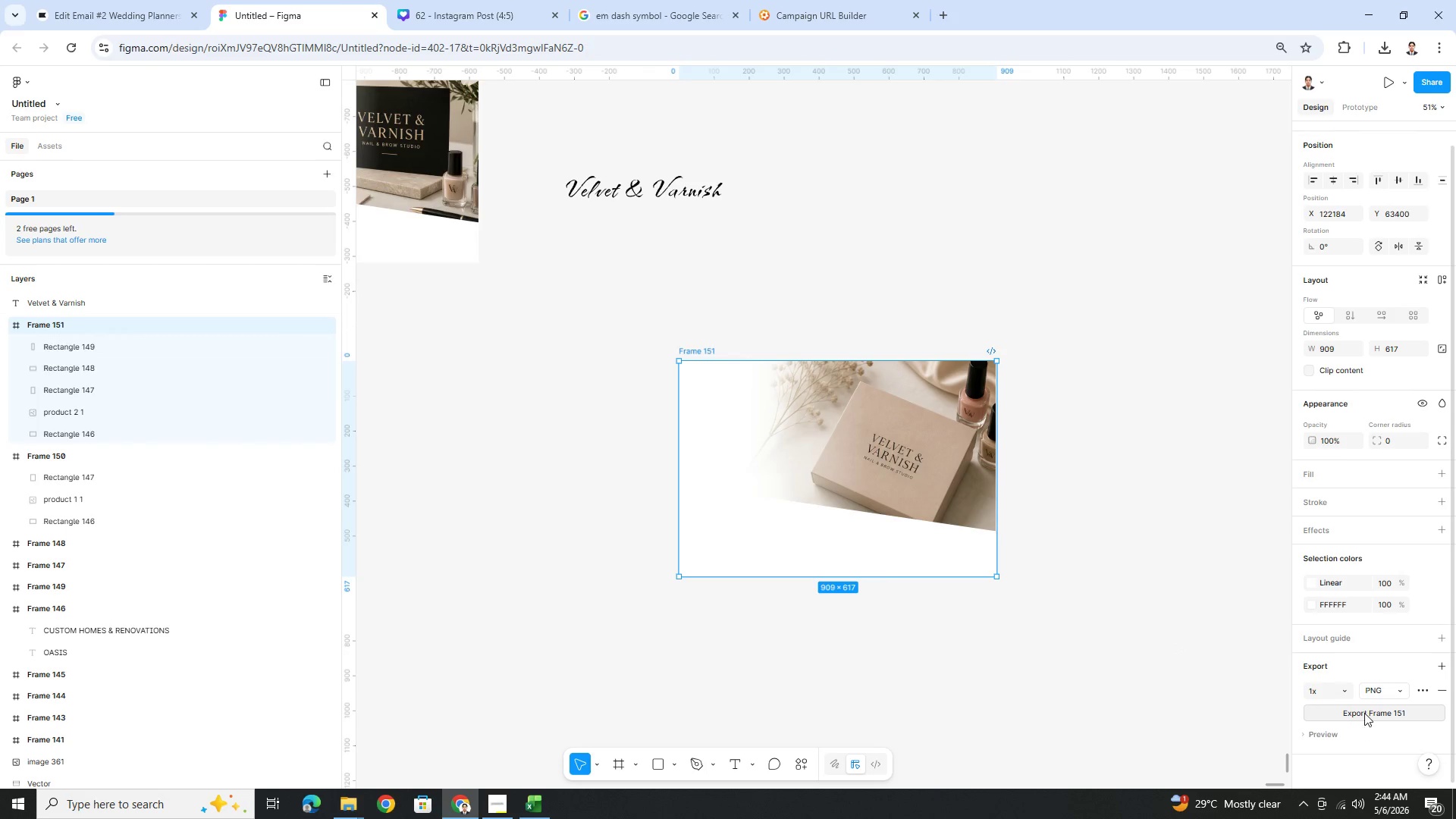 
left_click([1364, 713])
 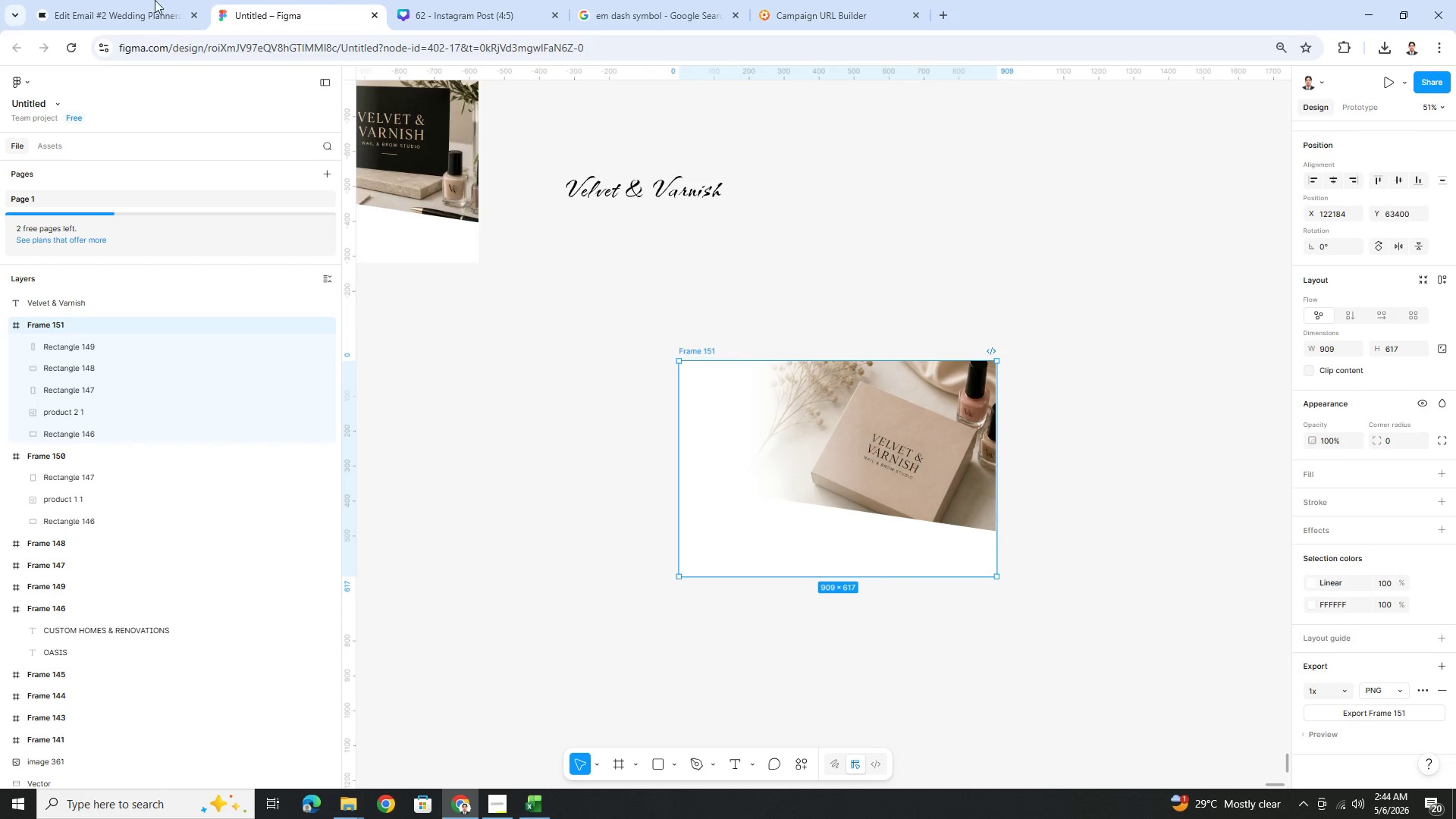 
left_click([115, 5])
 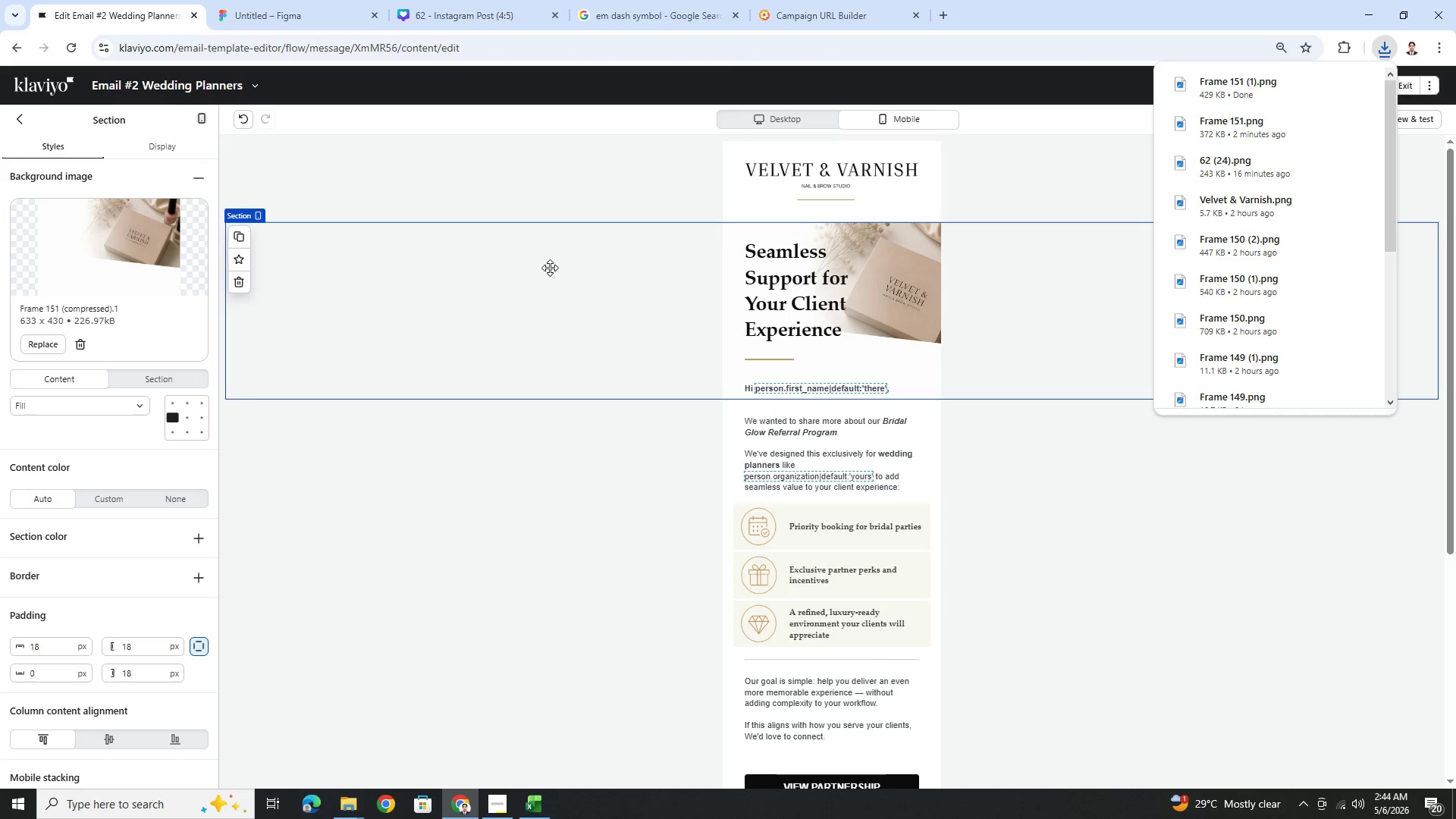 
left_click([560, 272])
 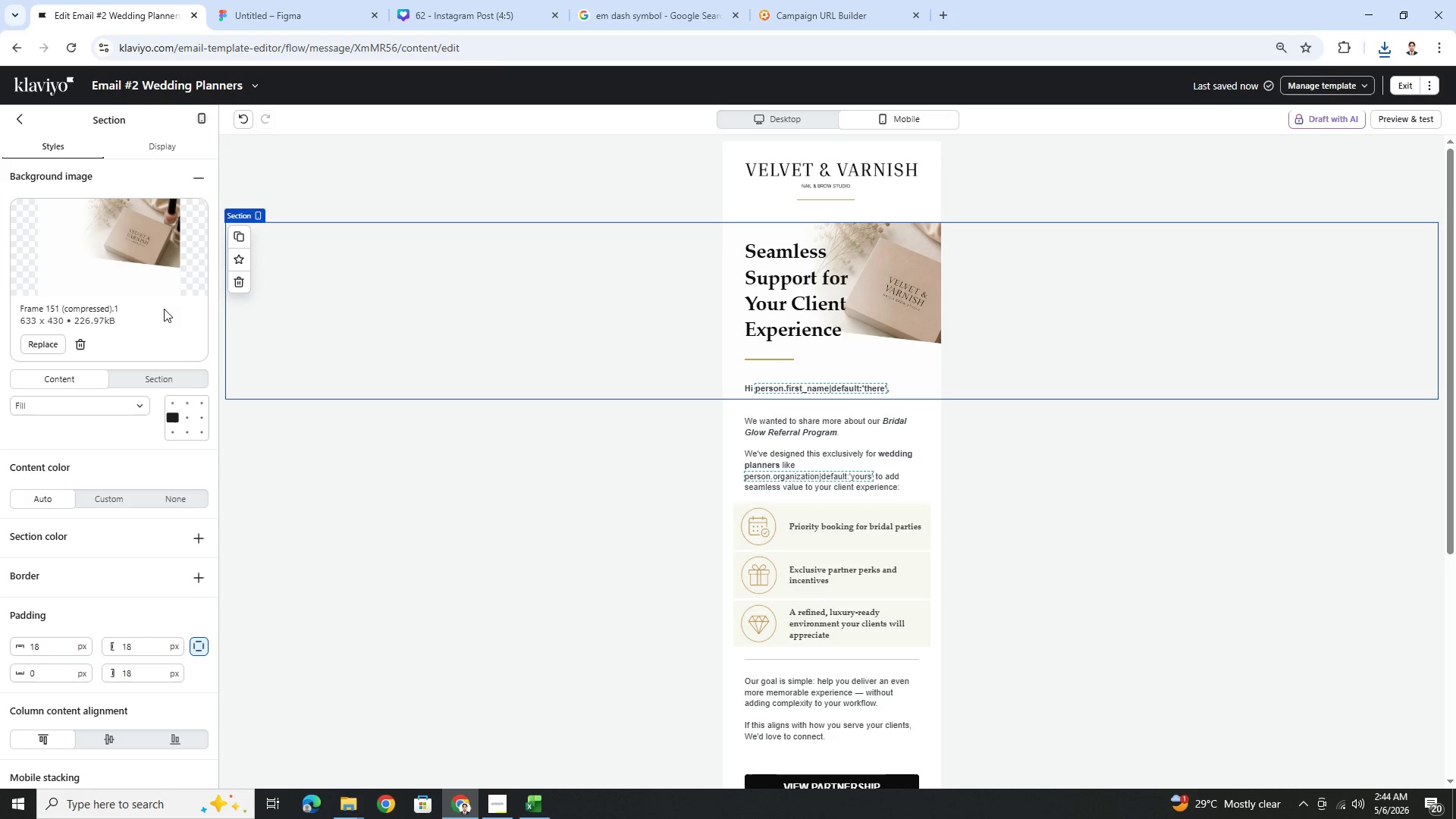 
left_click([48, 342])
 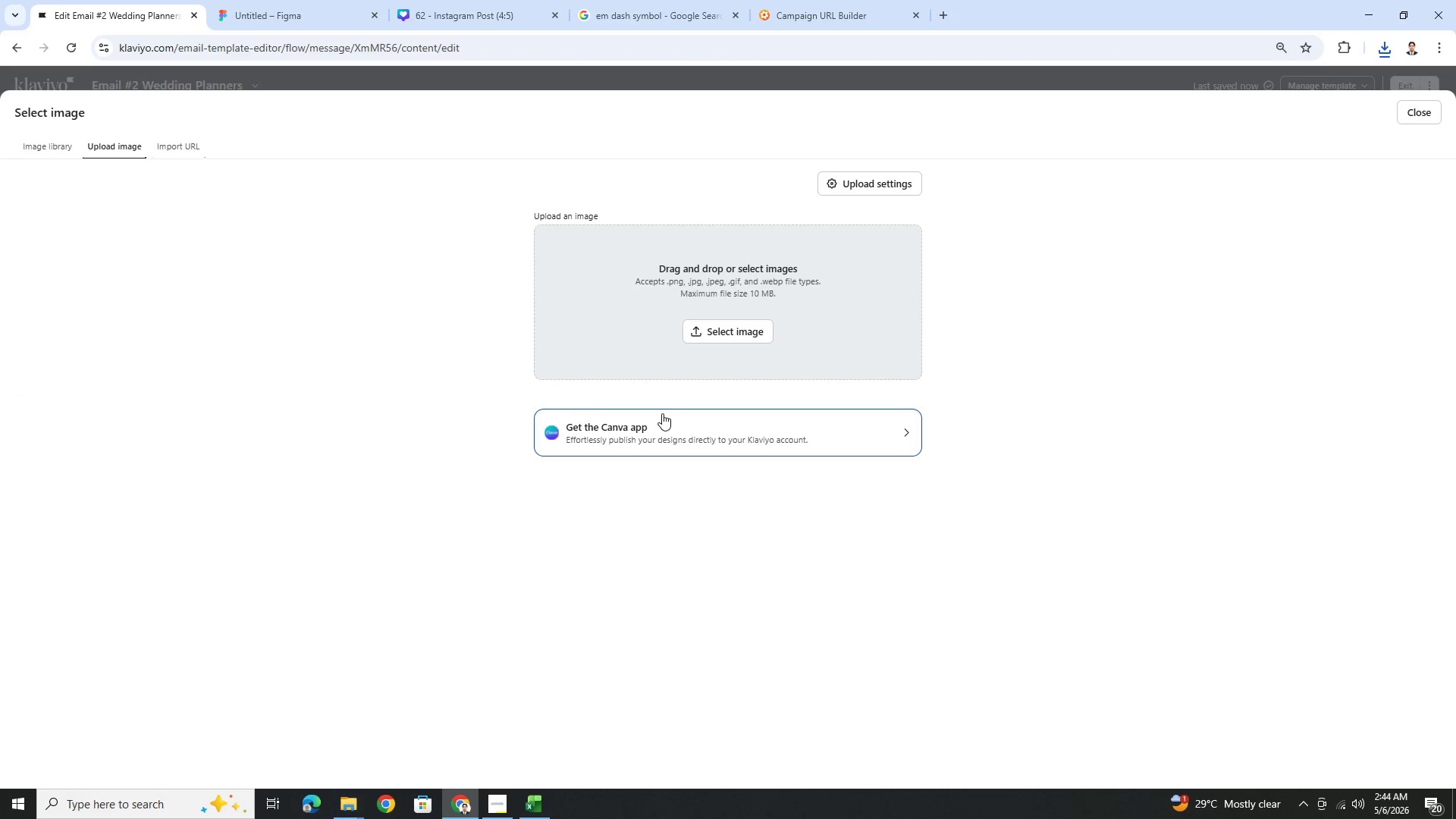 
left_click([722, 333])
 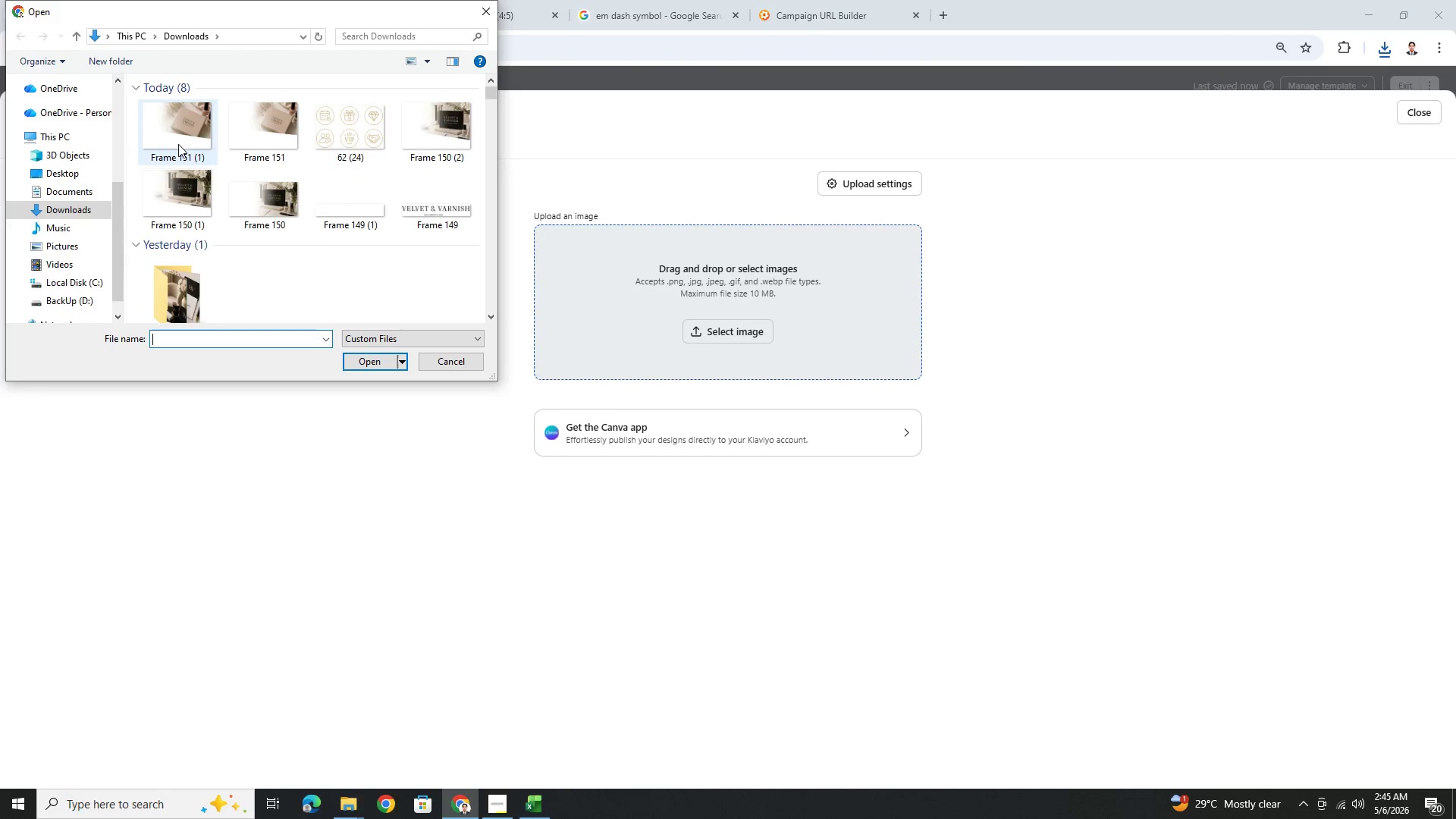 
double_click([178, 144])
 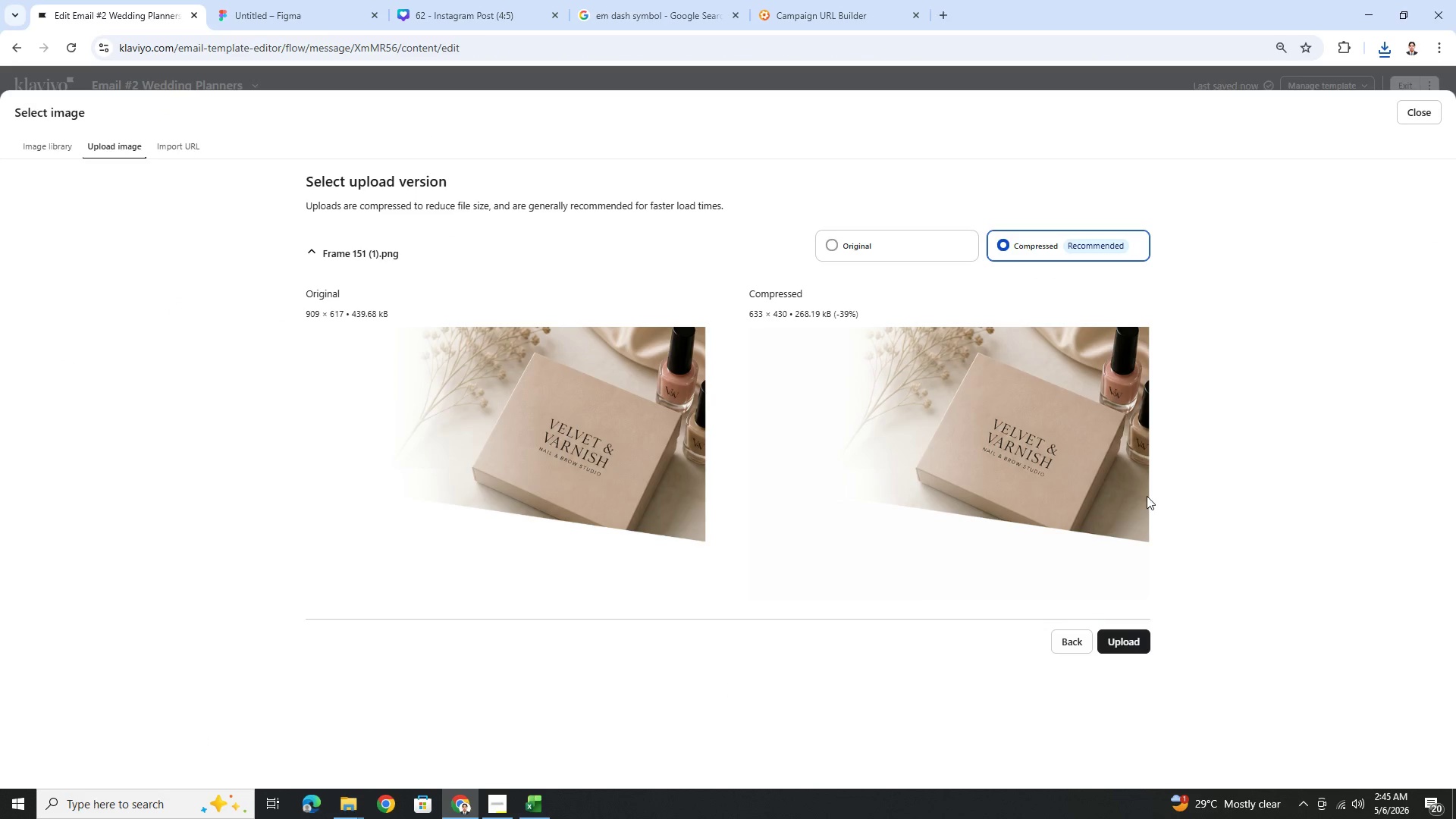 
left_click([1133, 645])
 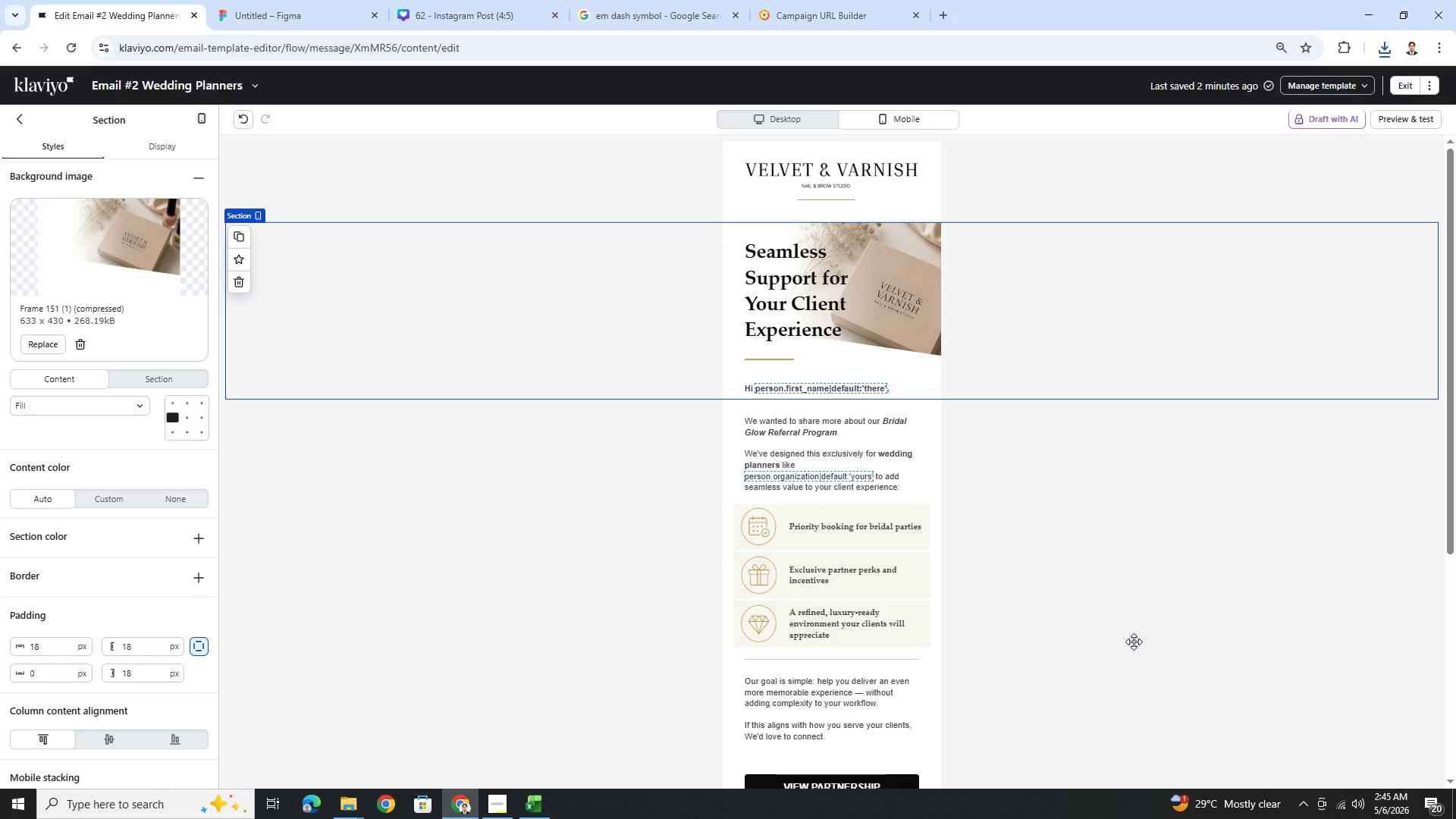 
wait(8.19)
 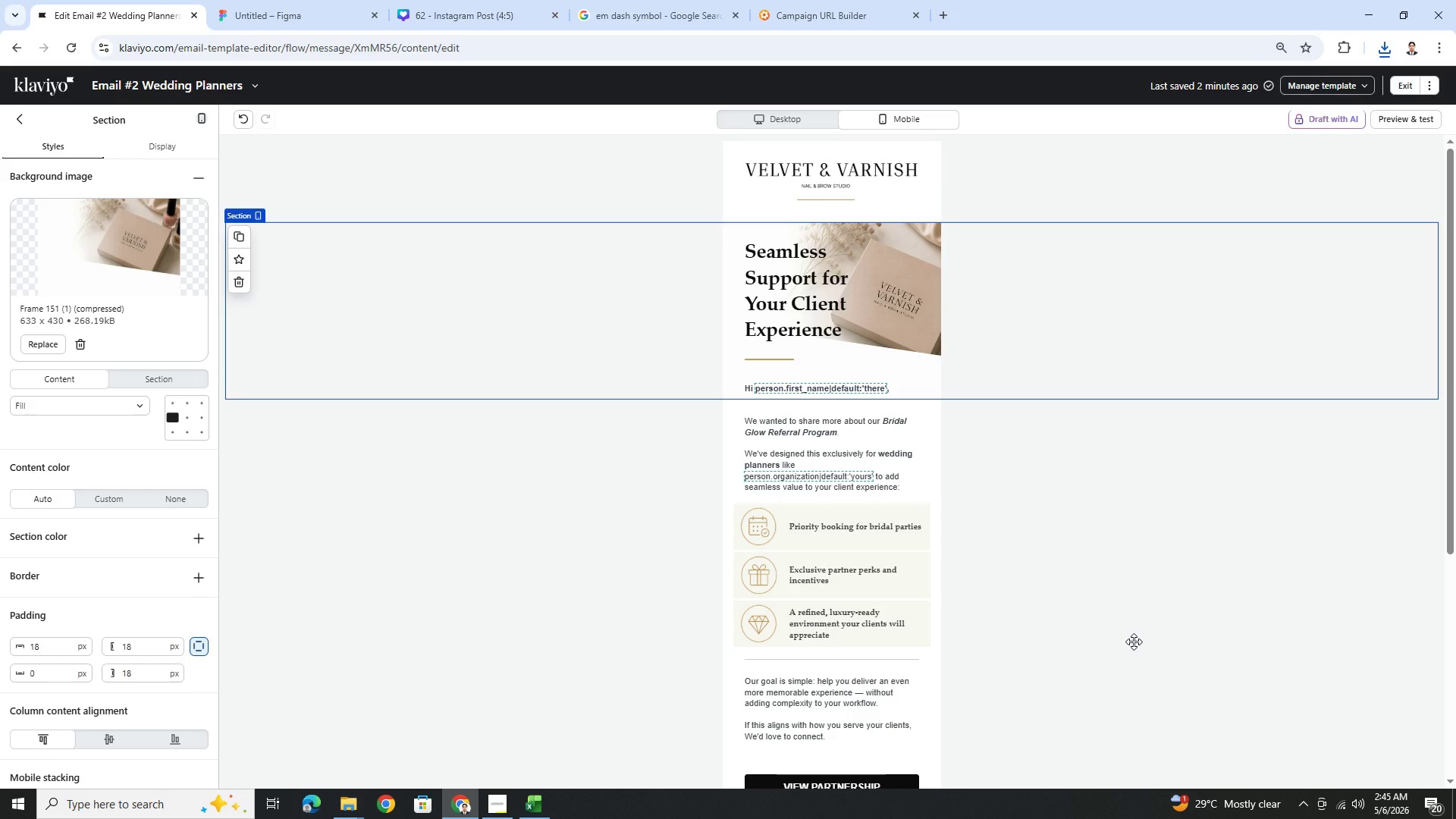 
left_click([800, 115])
 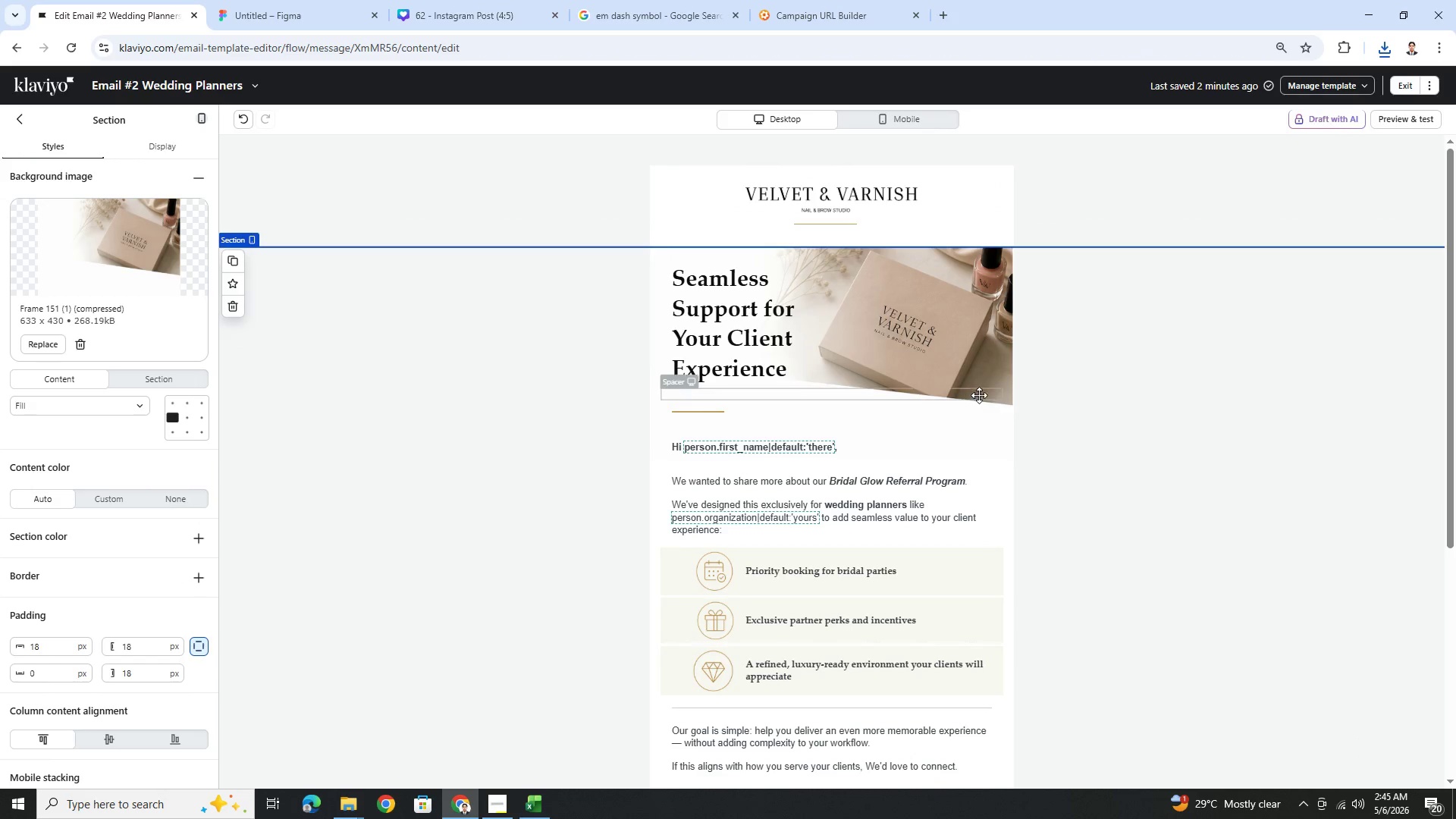 
left_click([999, 393])
 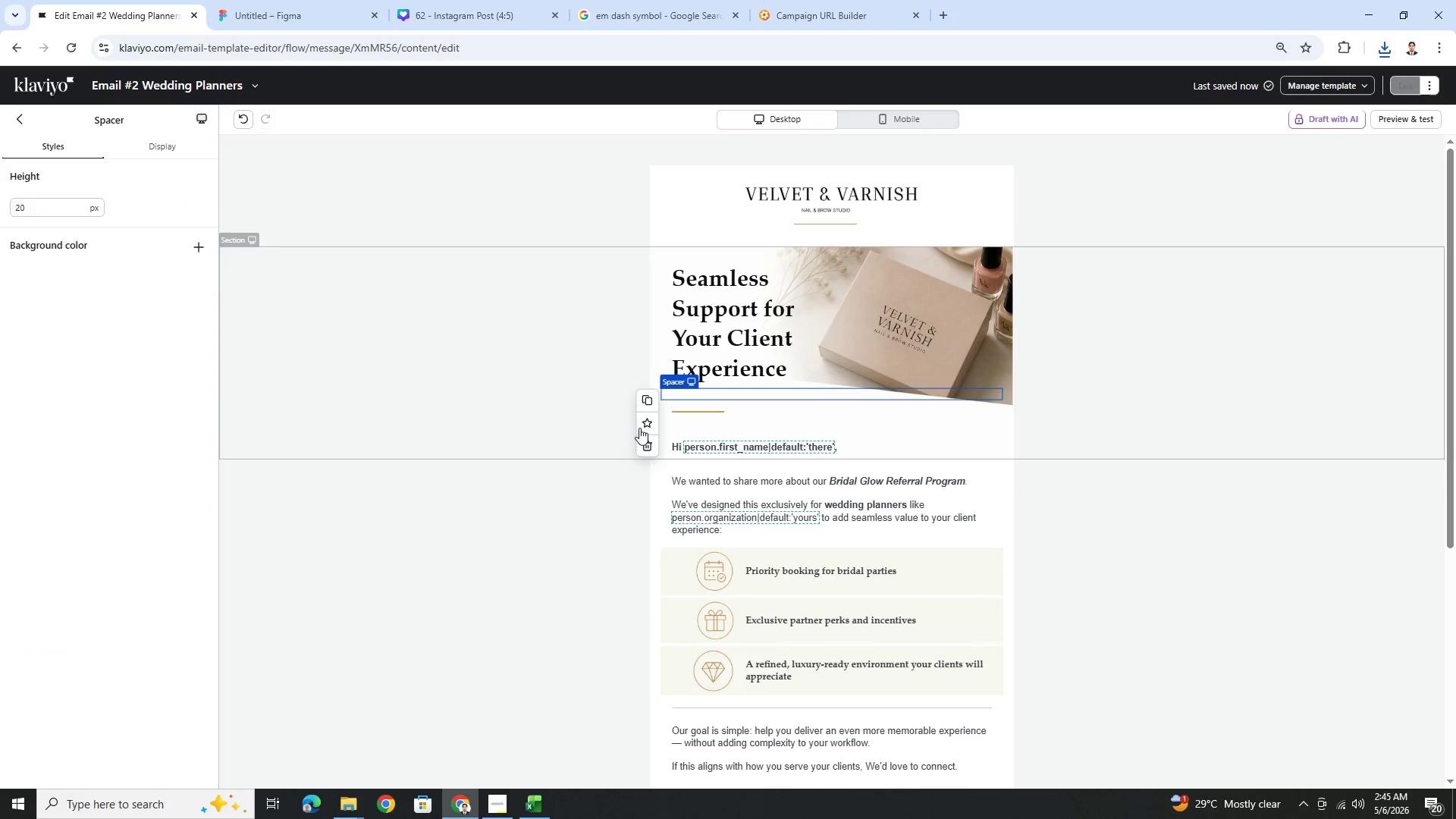 
left_click([645, 447])
 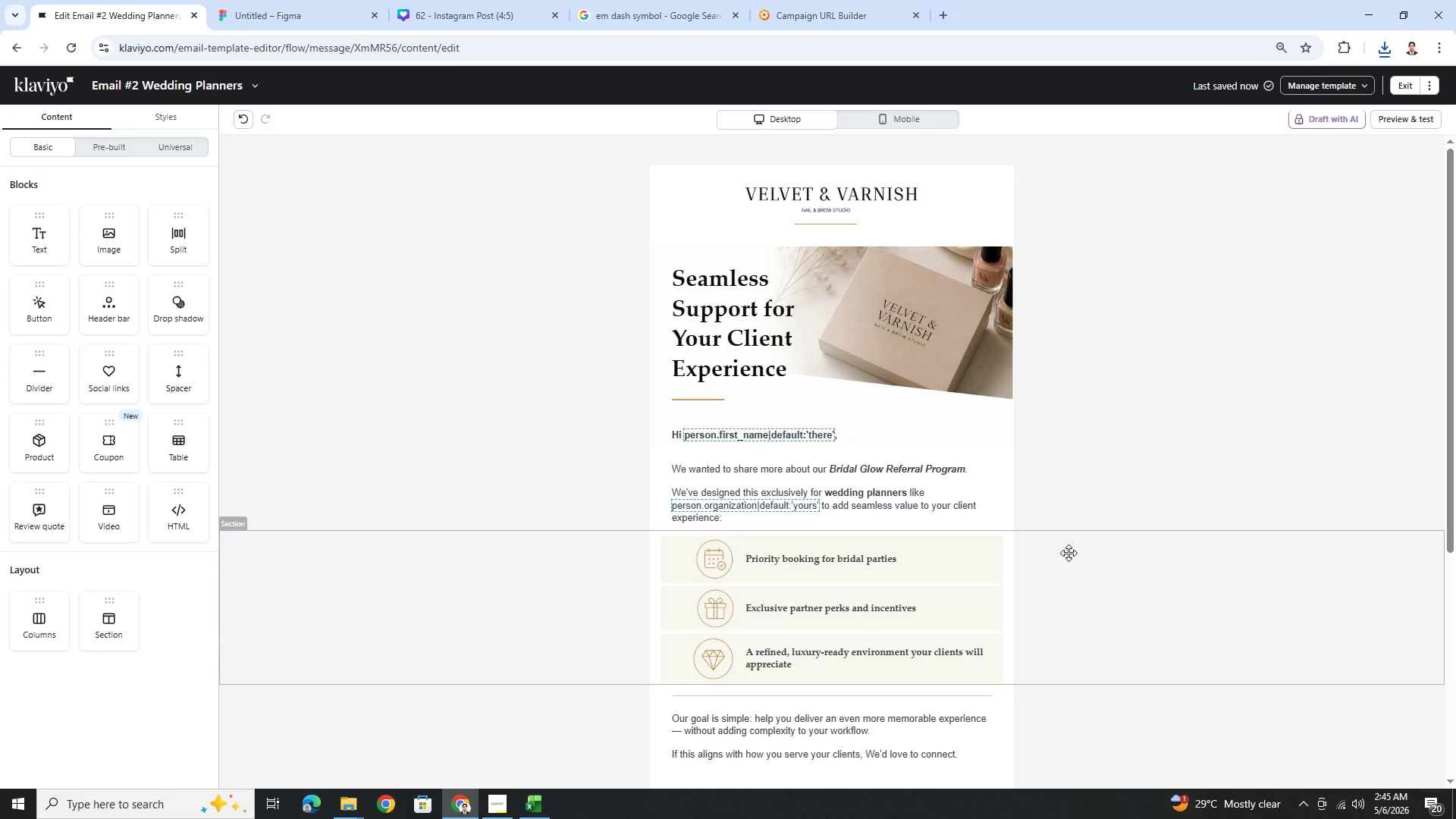 
left_click([1178, 670])
 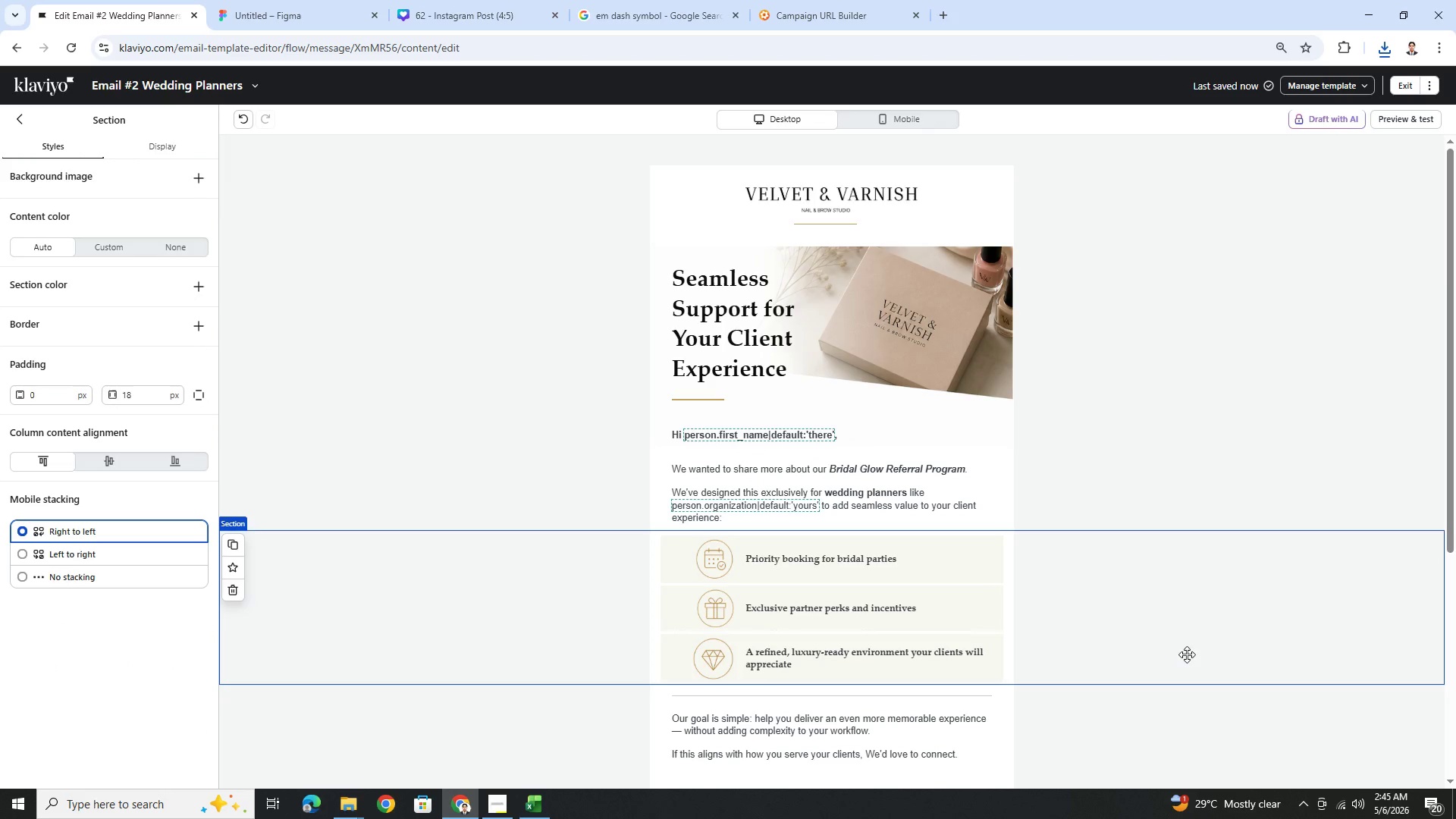 
scroll: coordinate [1178, 623], scroll_direction: up, amount: 1.0
 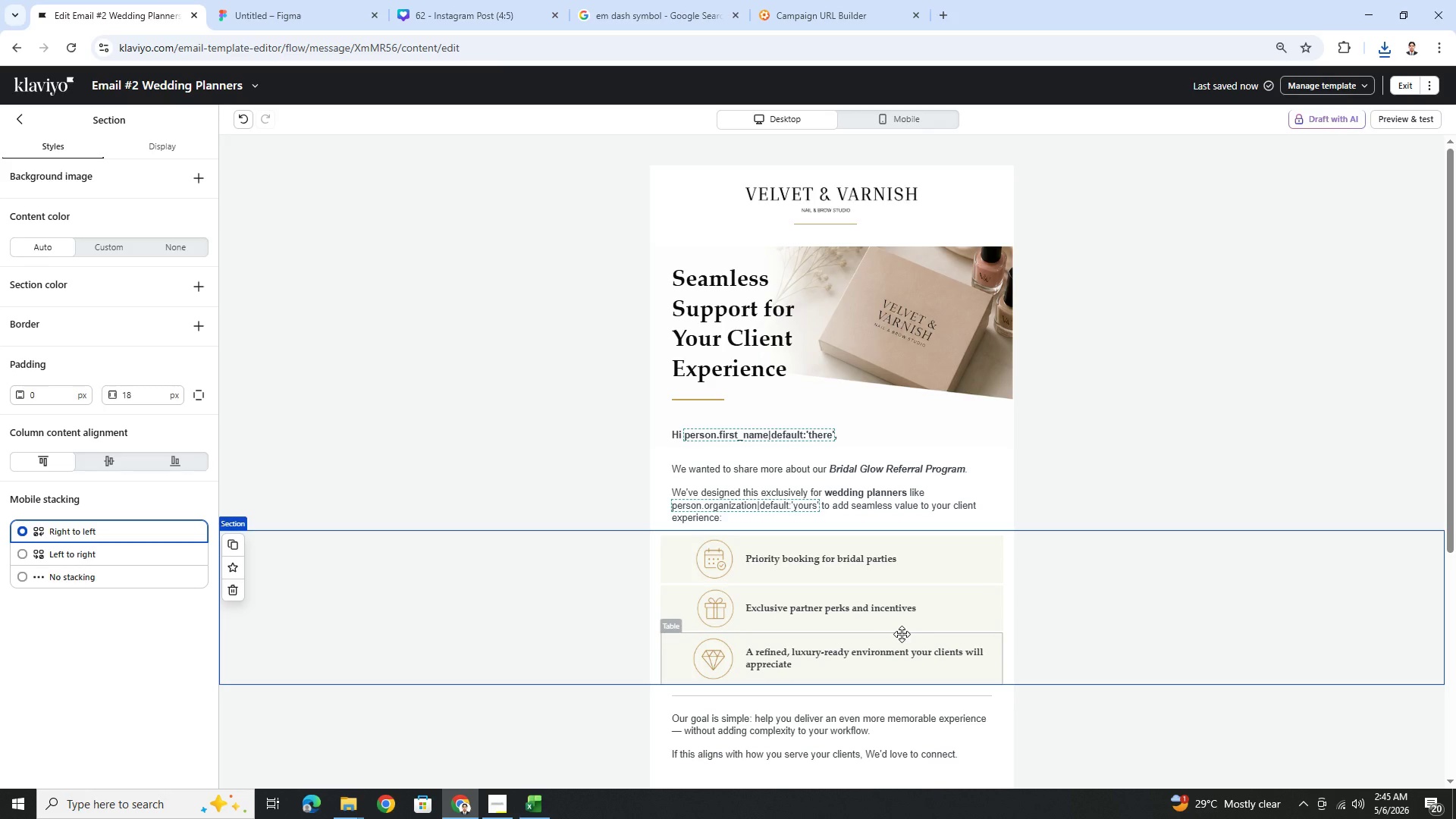 
wait(5.92)
 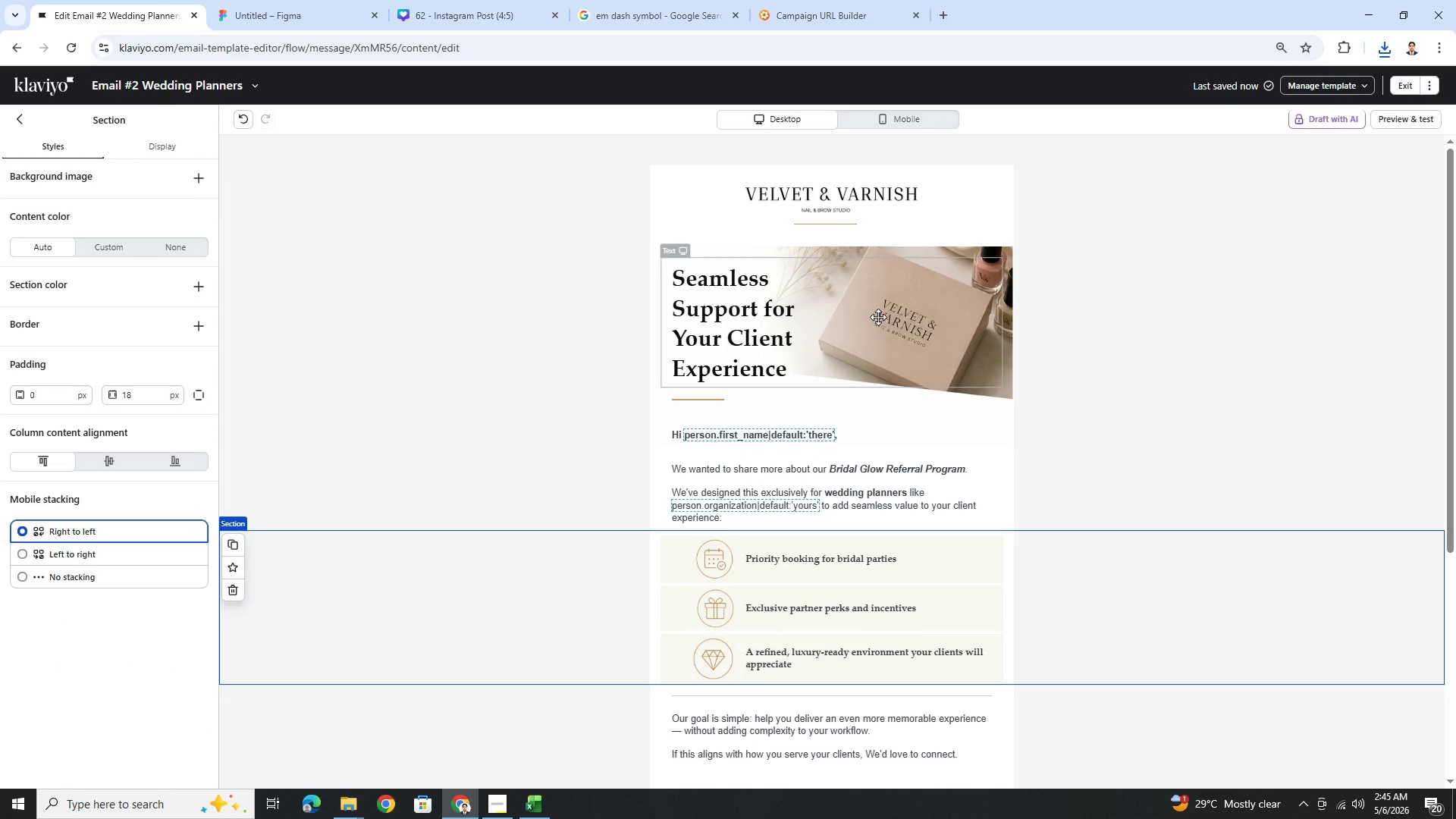 
scroll: coordinate [1016, 582], scroll_direction: down, amount: 4.0
 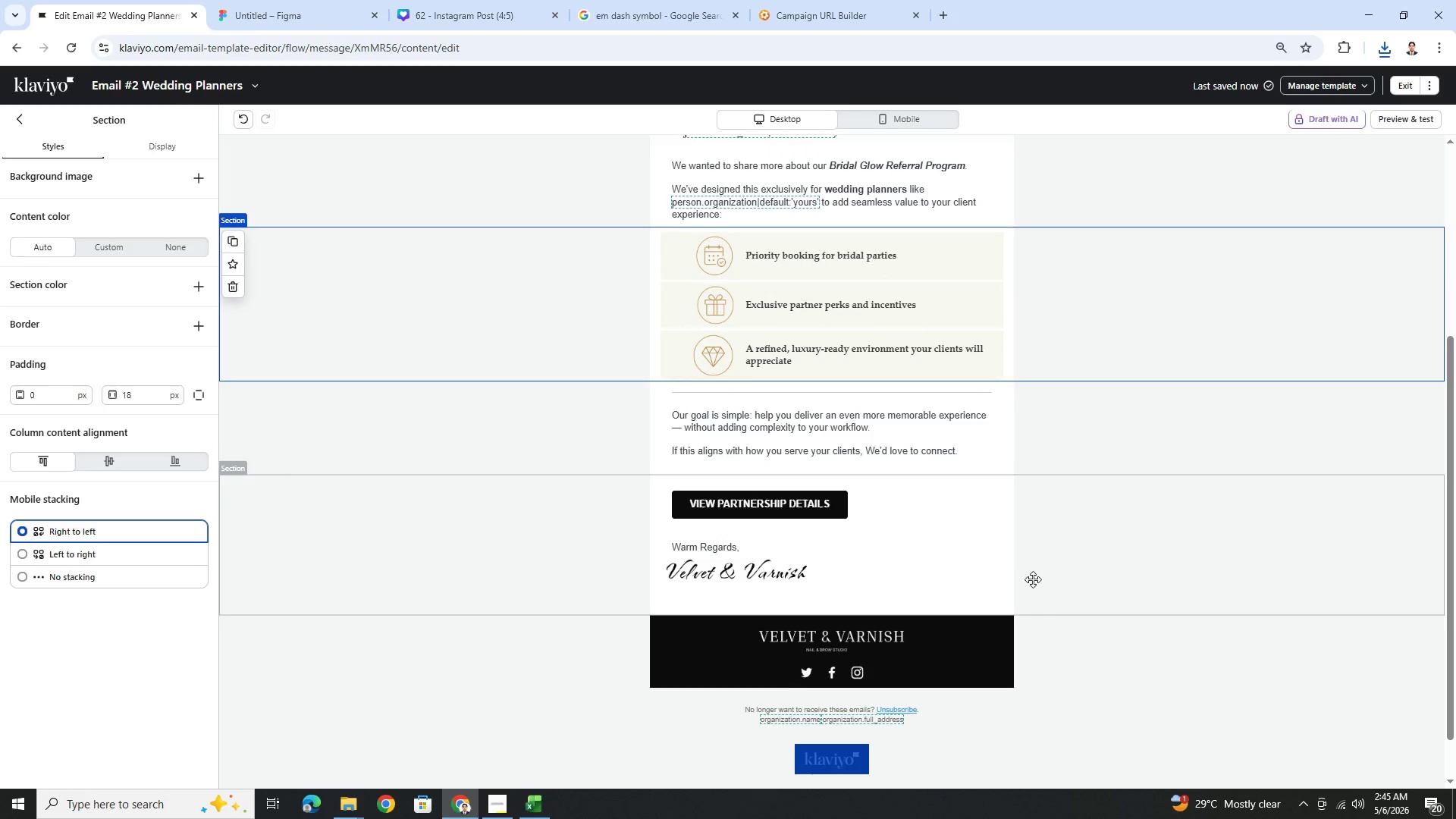 
scroll: coordinate [1034, 579], scroll_direction: up, amount: 4.0
 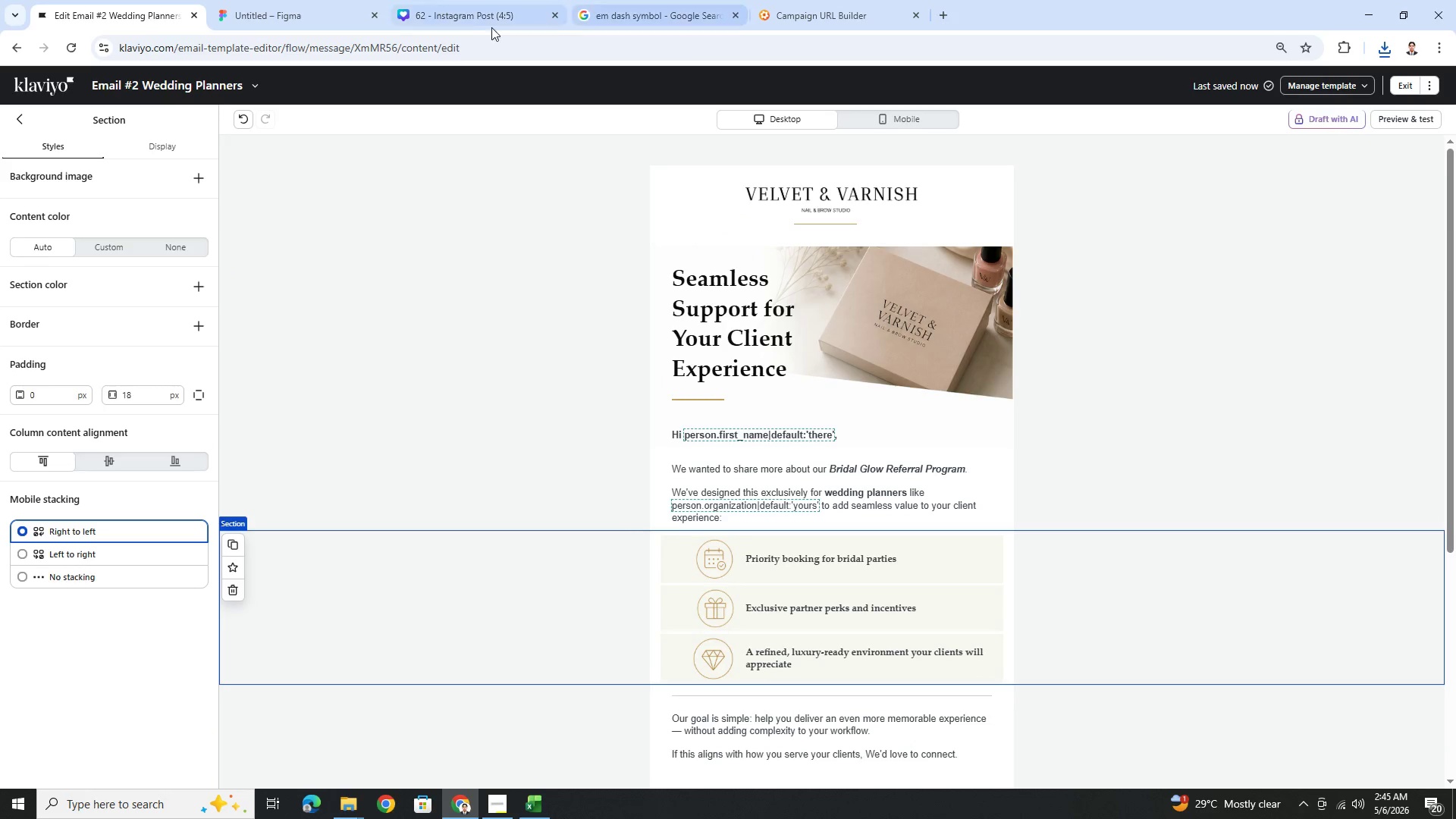 
wait(6.38)
 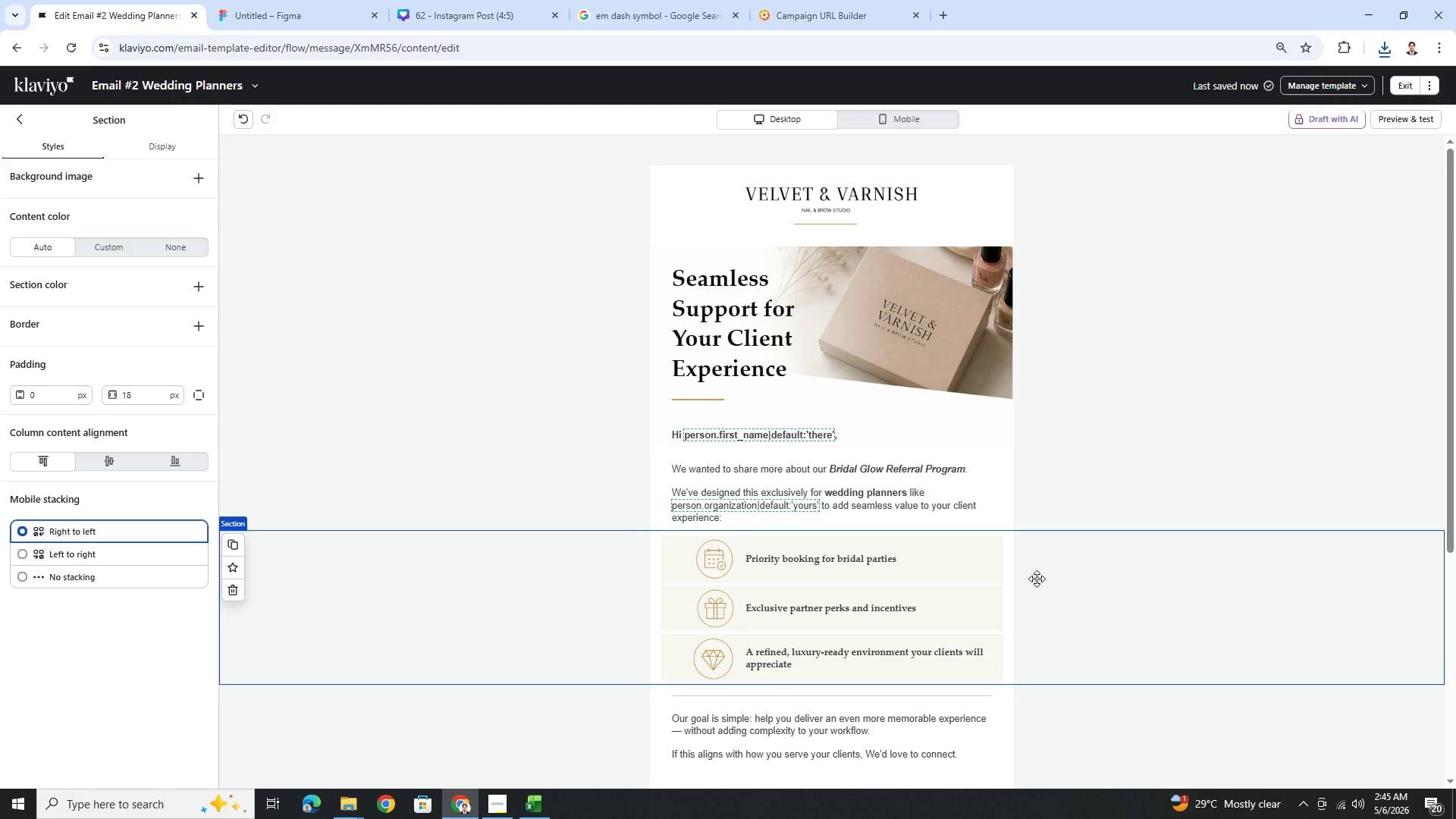 
left_click([321, 5])
 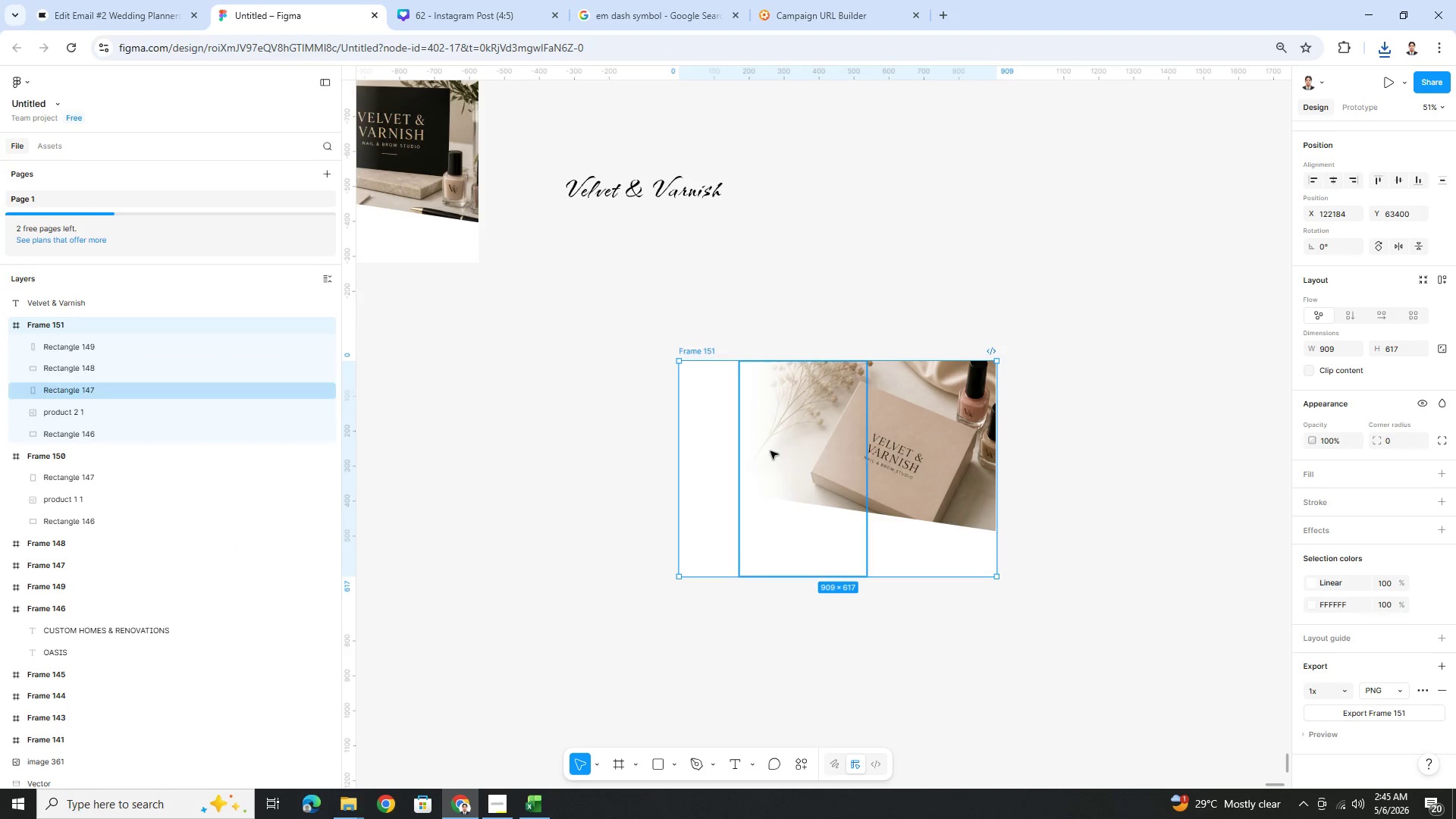 
left_click([767, 447])
 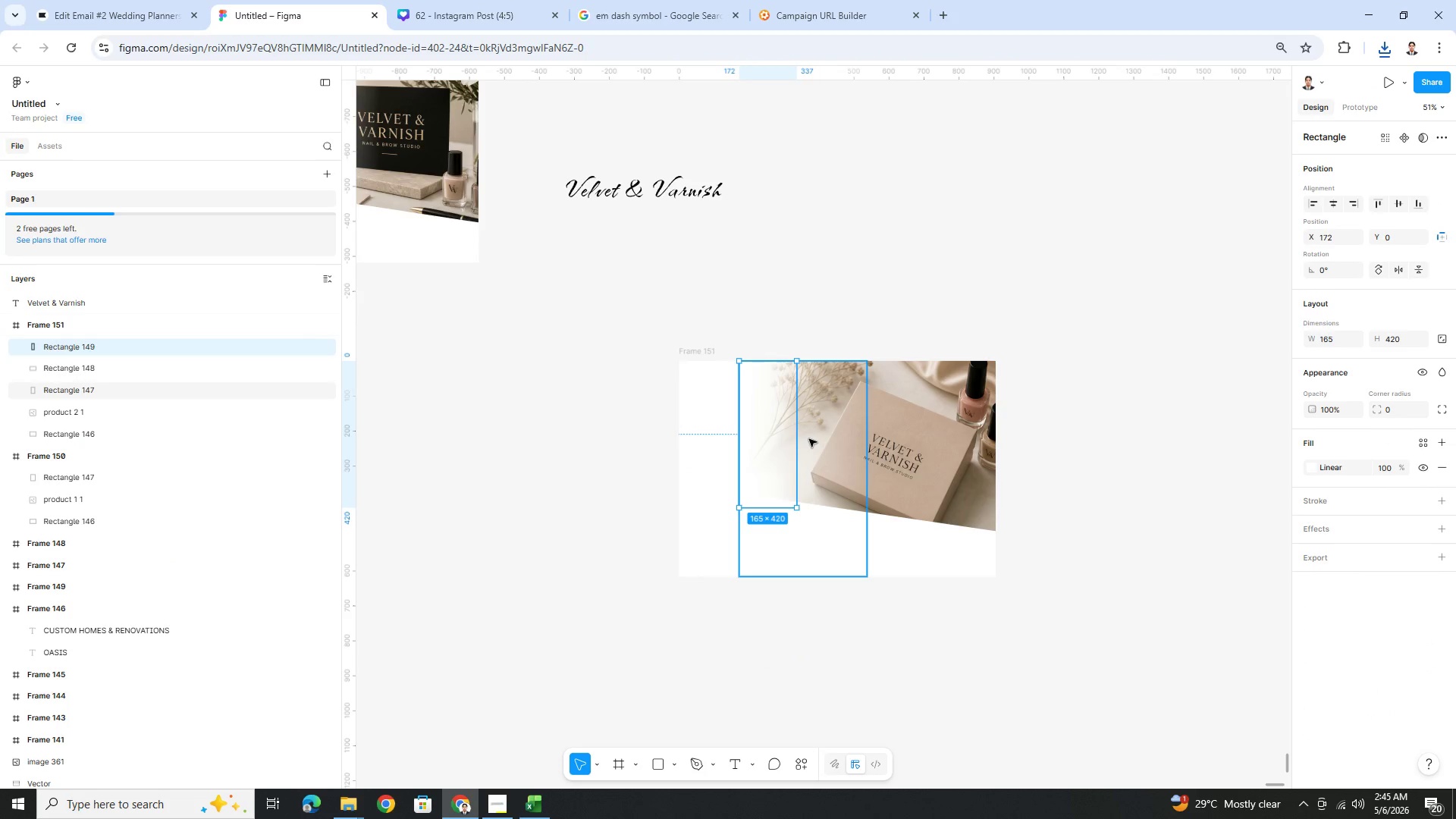 
hold_key(key=ShiftLeft, duration=0.41)
left_click([809, 438])
 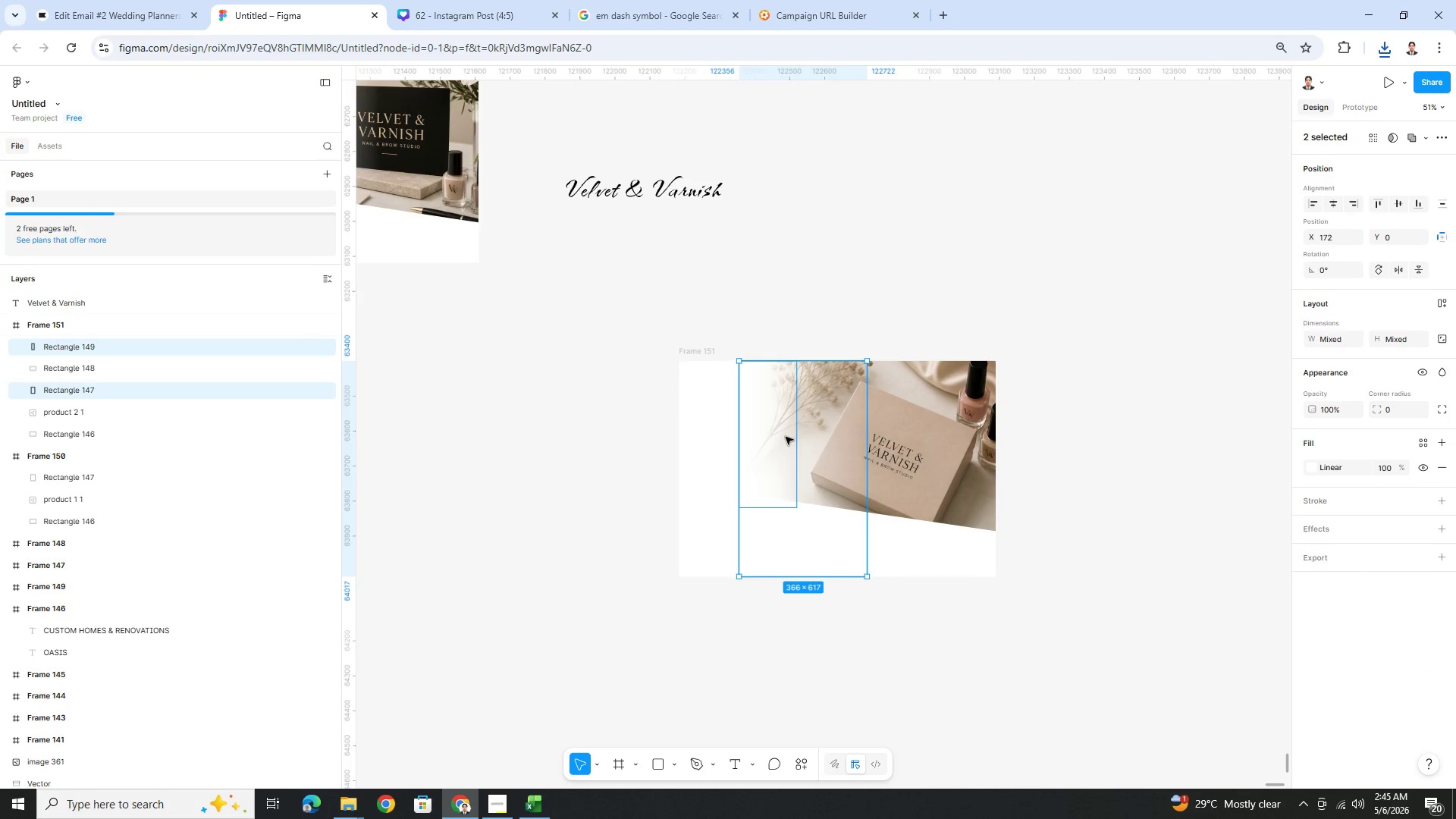 
left_click_drag(start_coordinate=[785, 436], to_coordinate=[815, 435])
 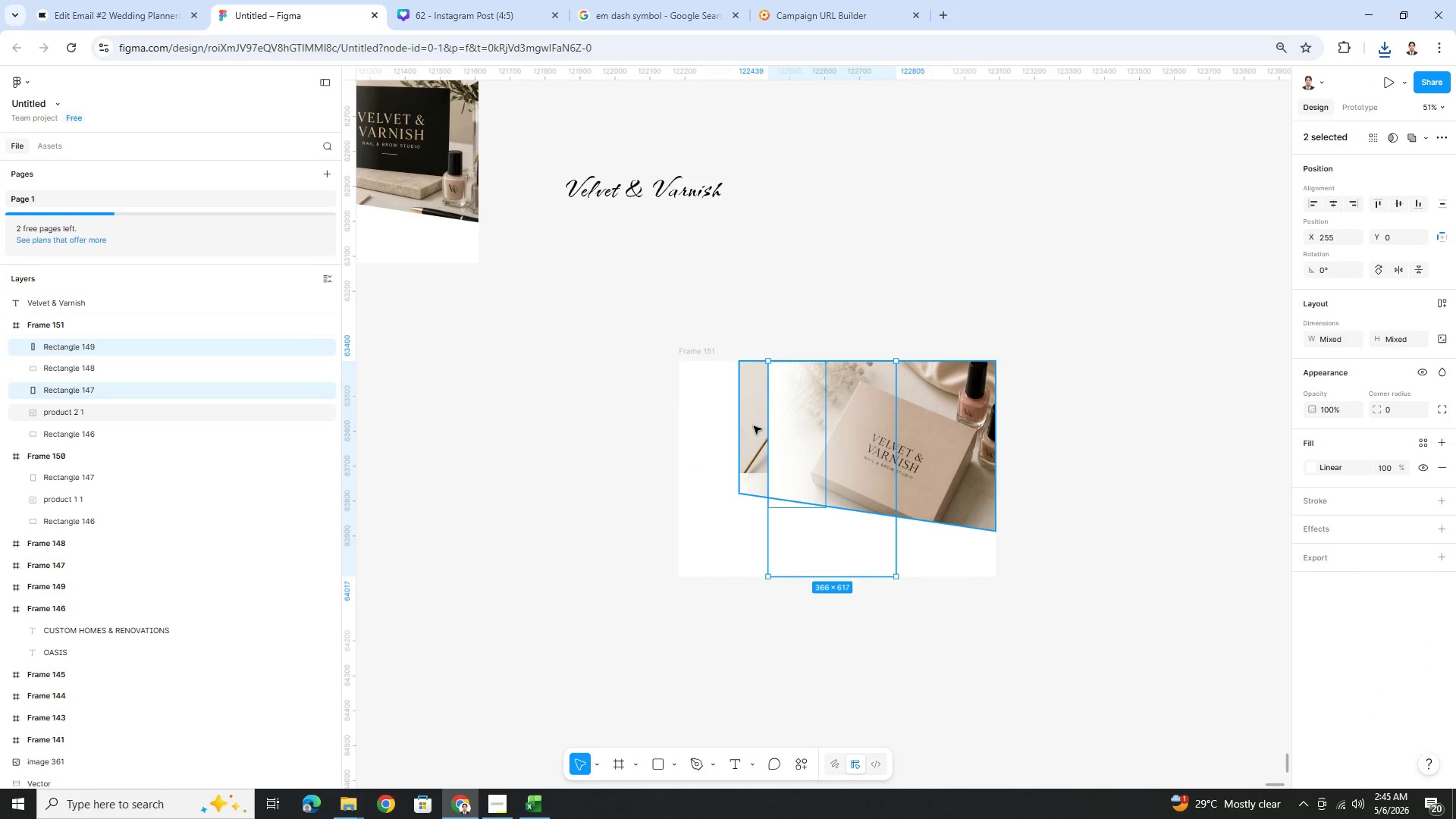 
double_click([753, 425])
 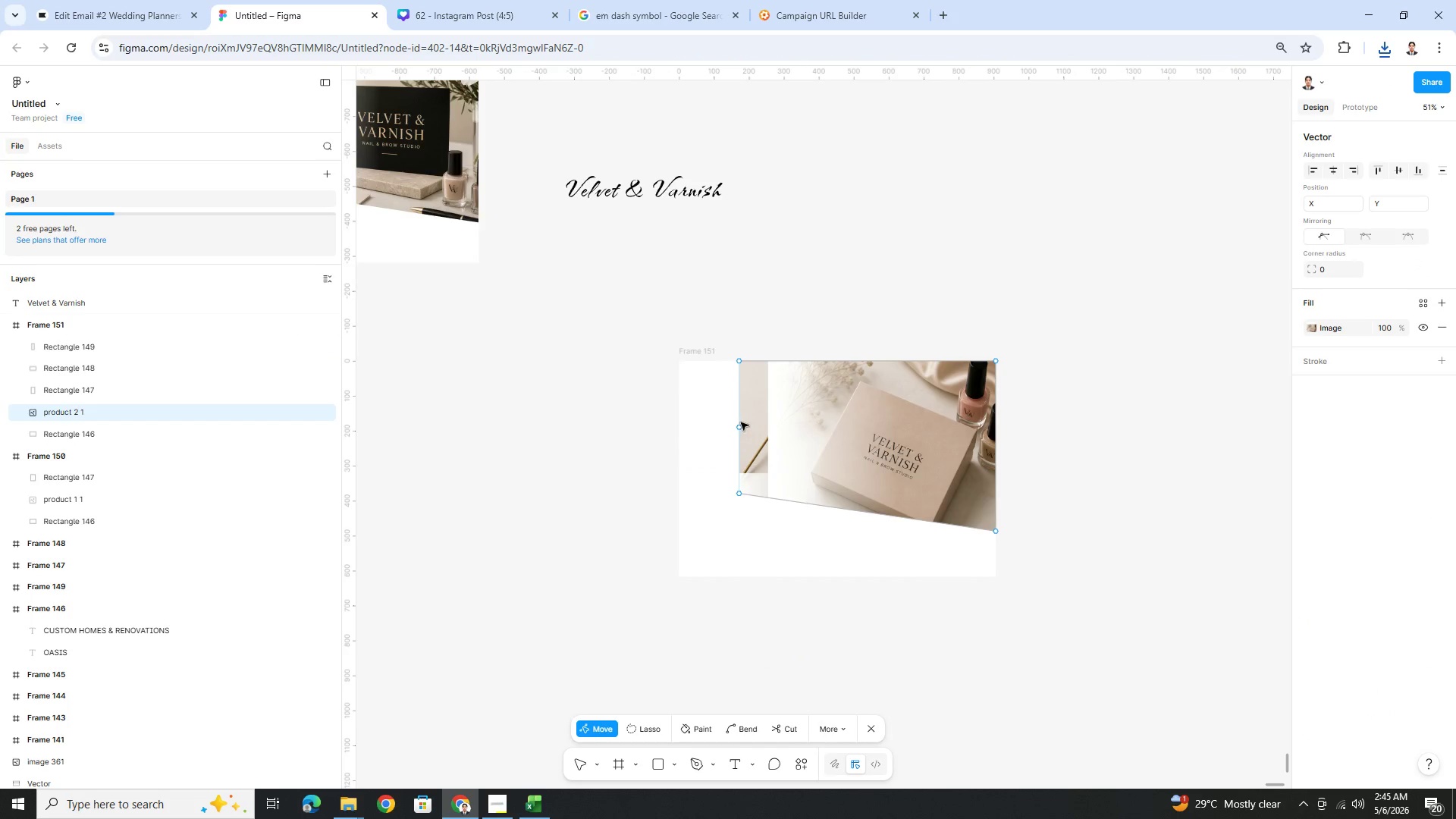 
key(Escape)
 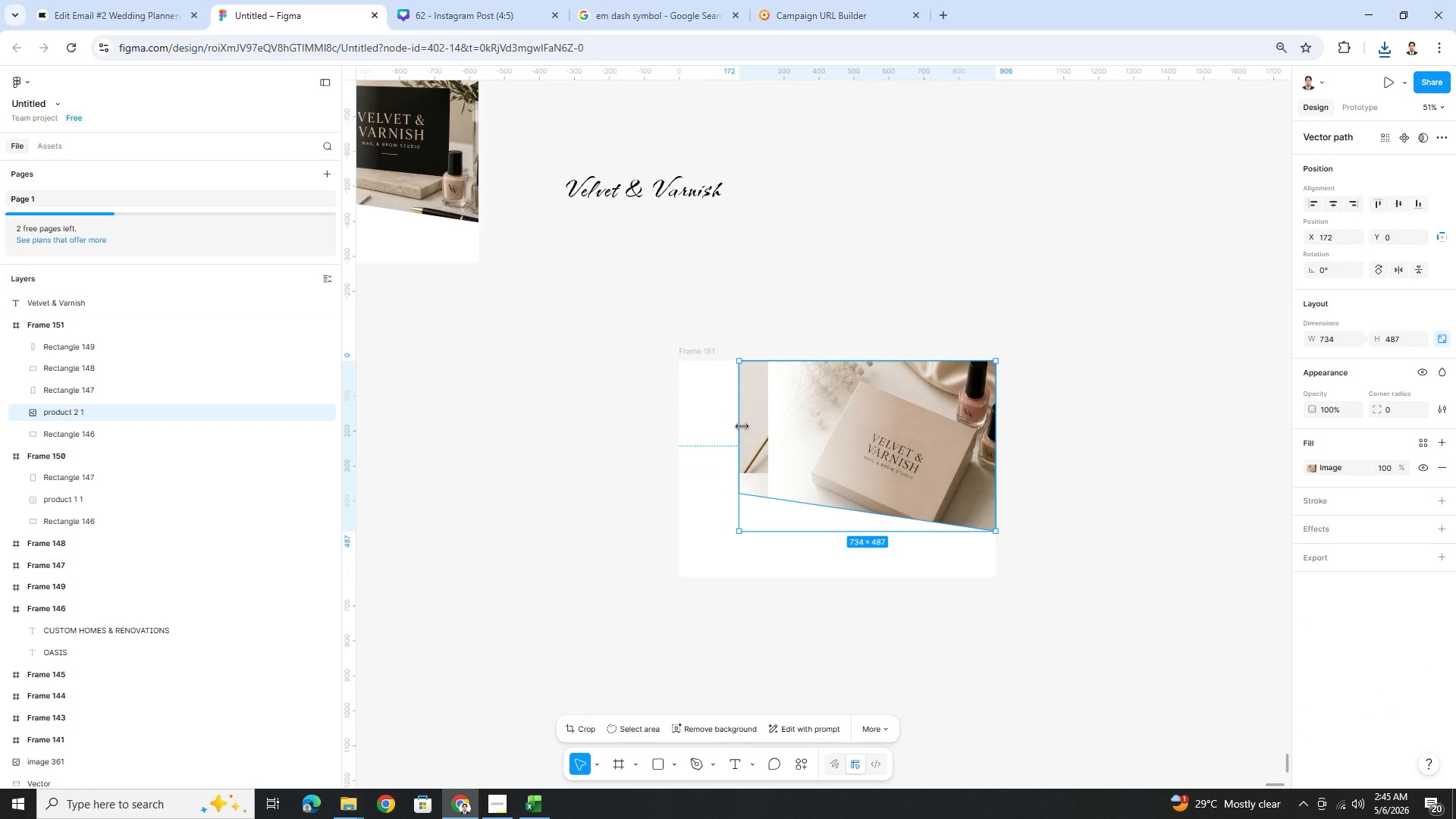 
left_click_drag(start_coordinate=[742, 426], to_coordinate=[752, 426])
 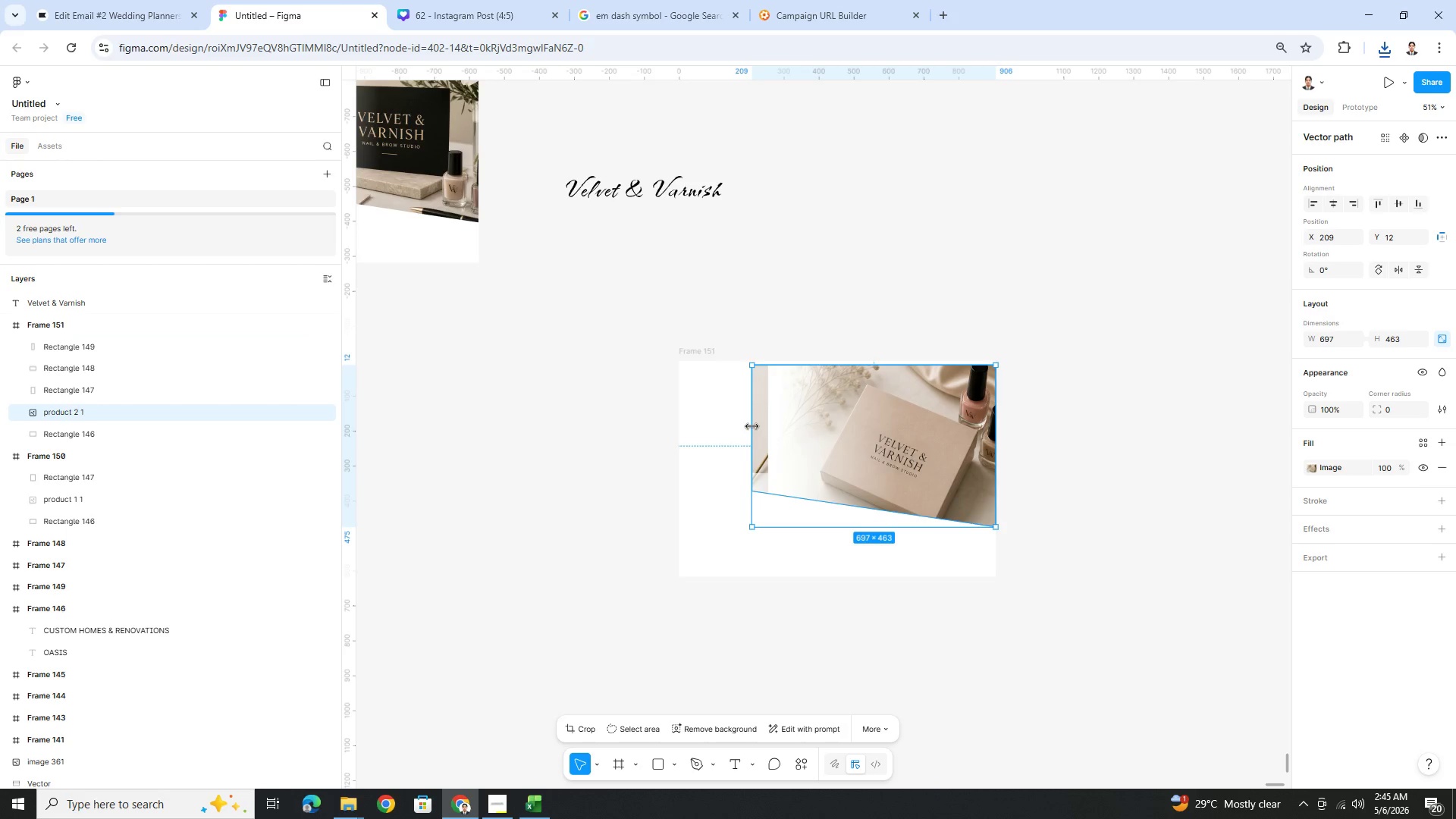 
left_click_drag(start_coordinate=[752, 426], to_coordinate=[765, 428])
 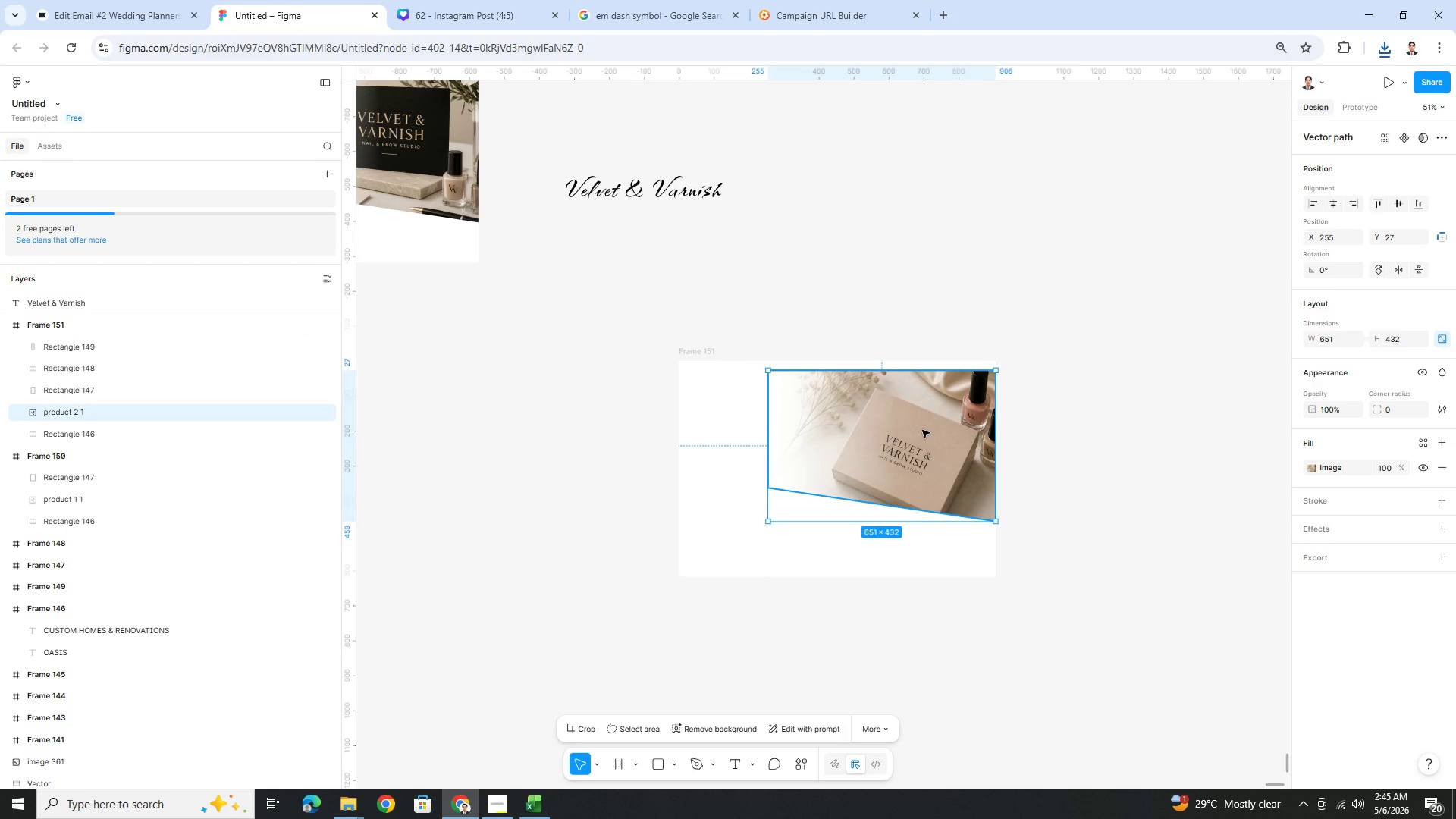 
left_click_drag(start_coordinate=[927, 429], to_coordinate=[927, 422])
 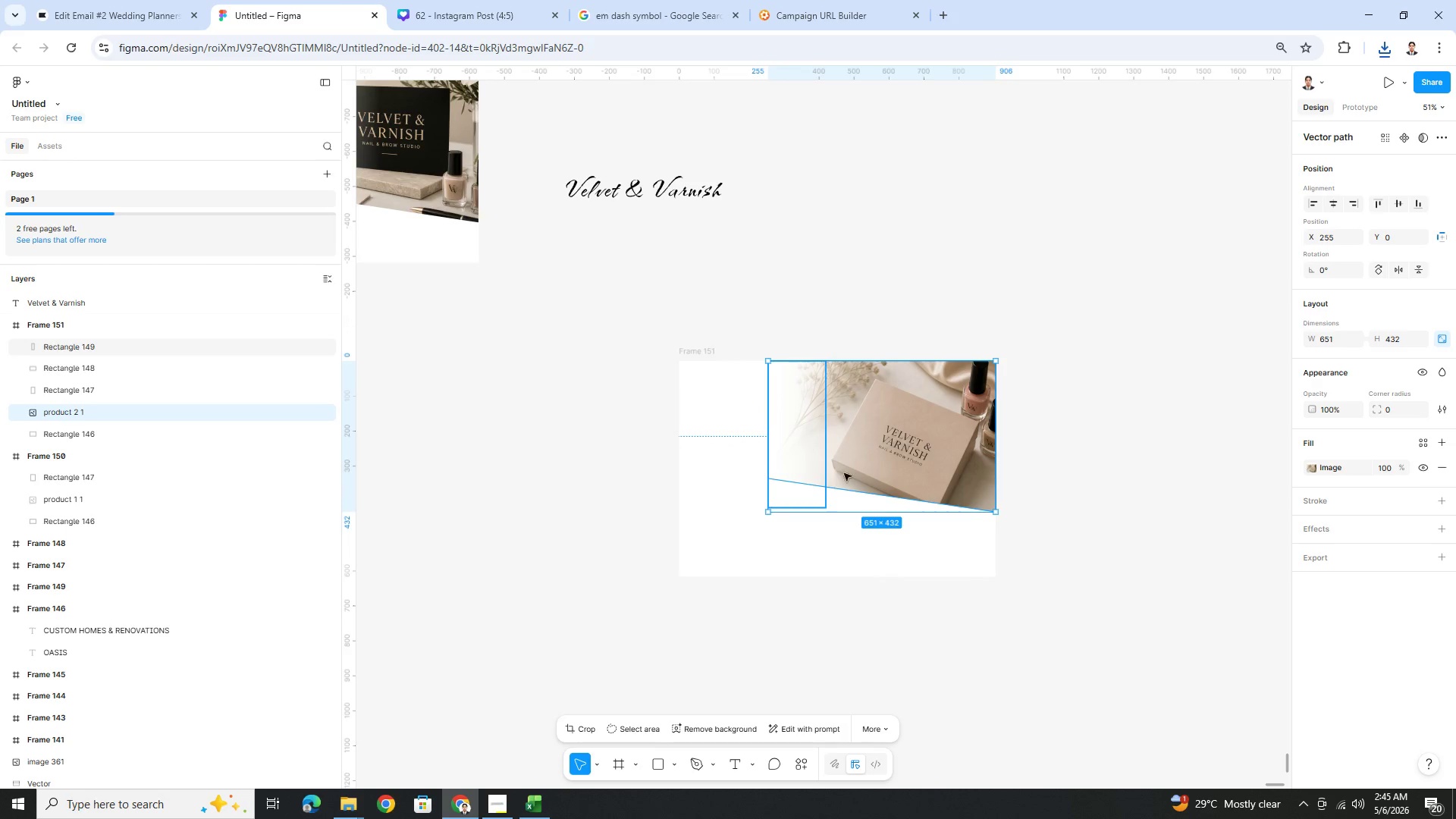 
left_click([953, 560])
 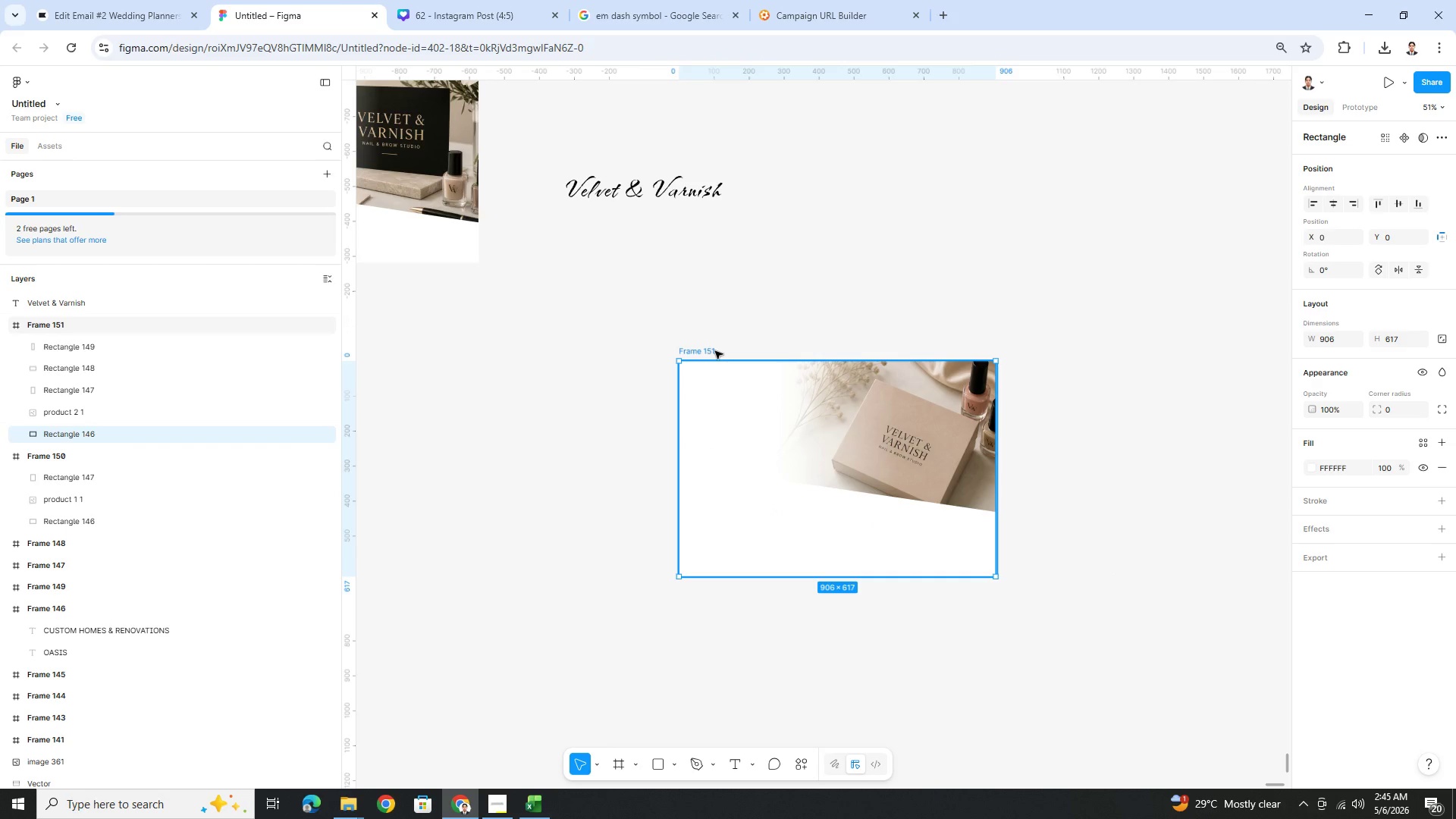 
left_click([705, 349])
 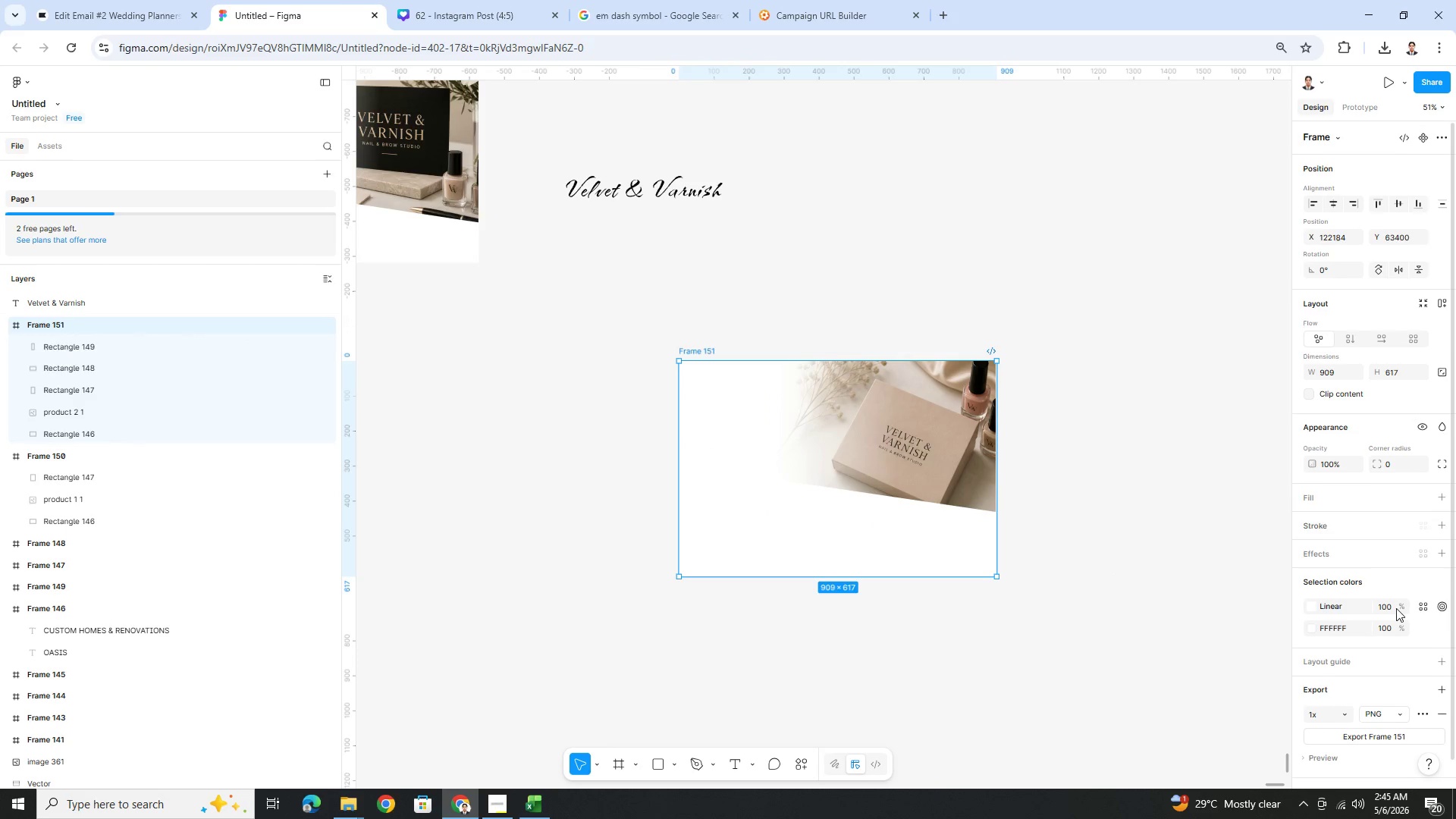 
scroll: coordinate [1398, 623], scroll_direction: down, amount: 3.0
 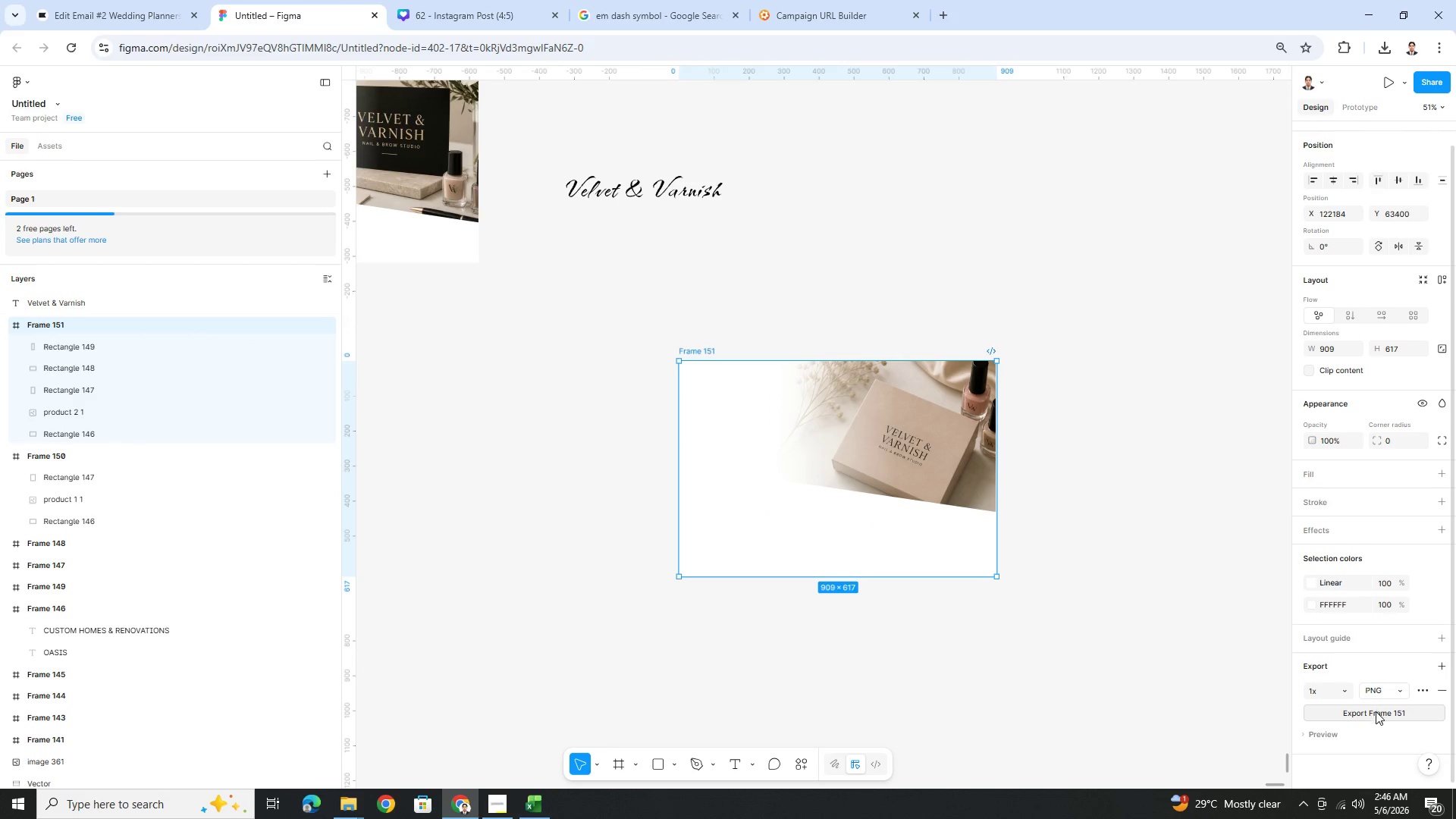 
left_click([1376, 713])
 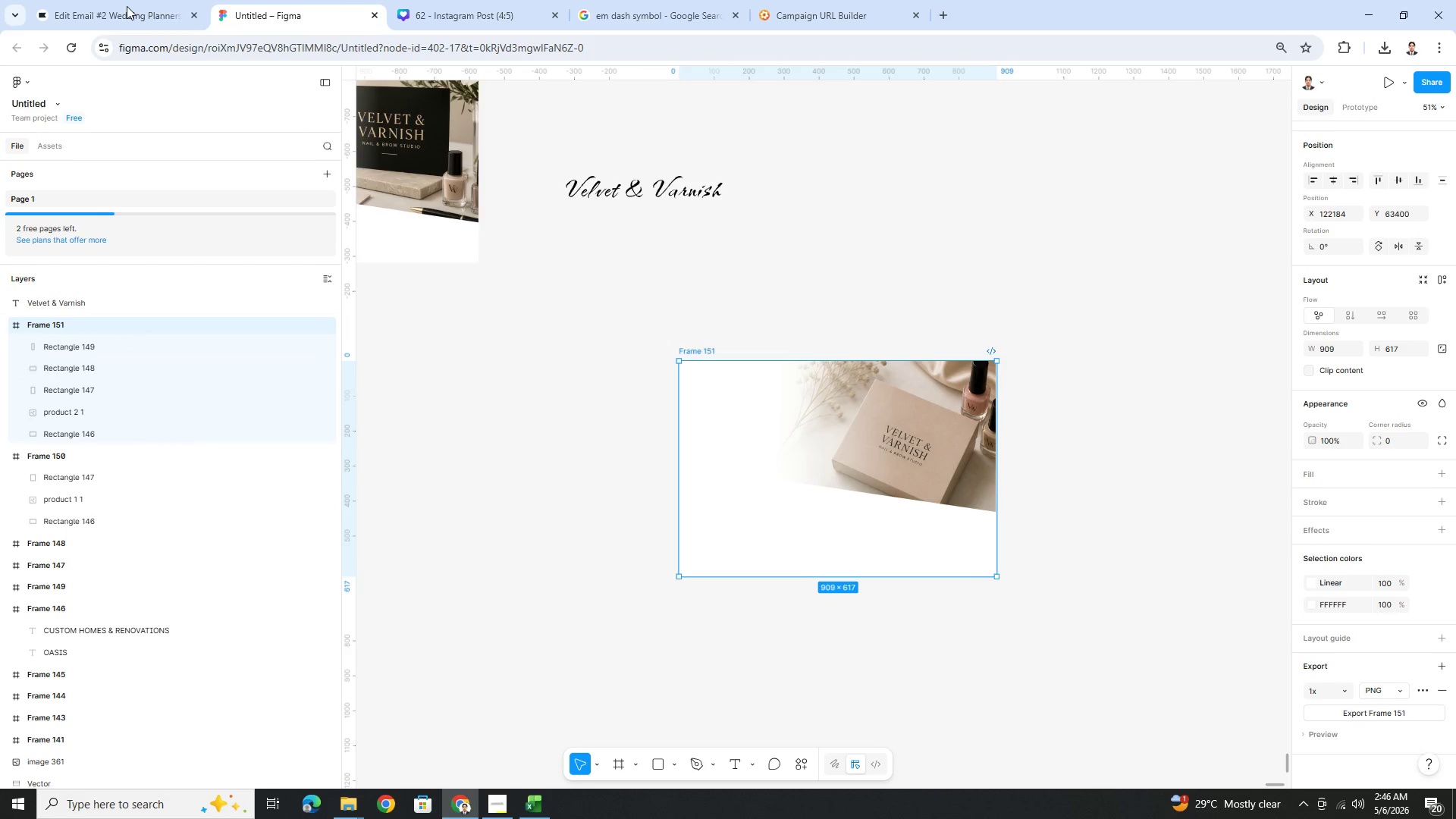 
left_click([127, 6])
 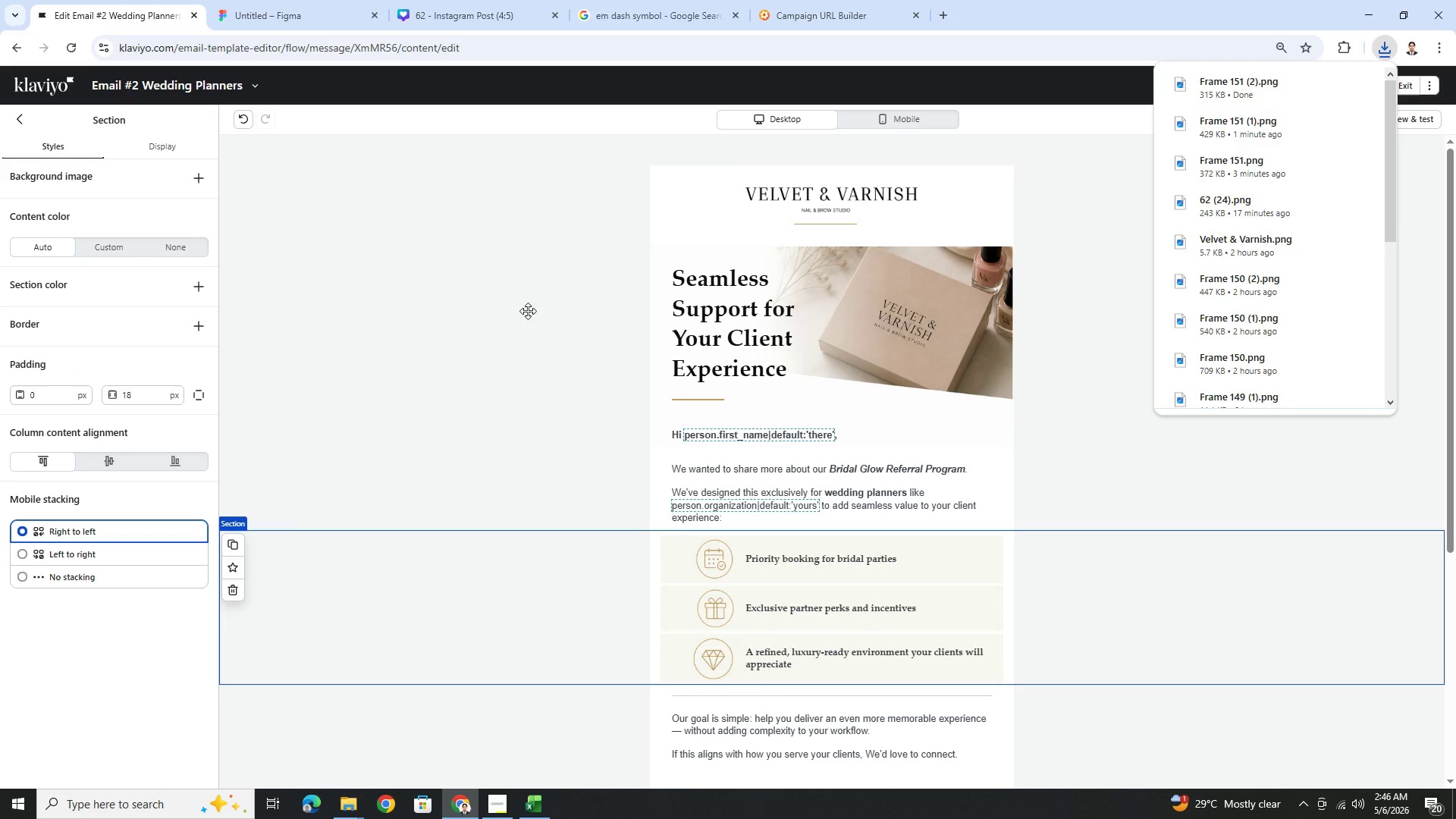 
left_click([521, 312])
 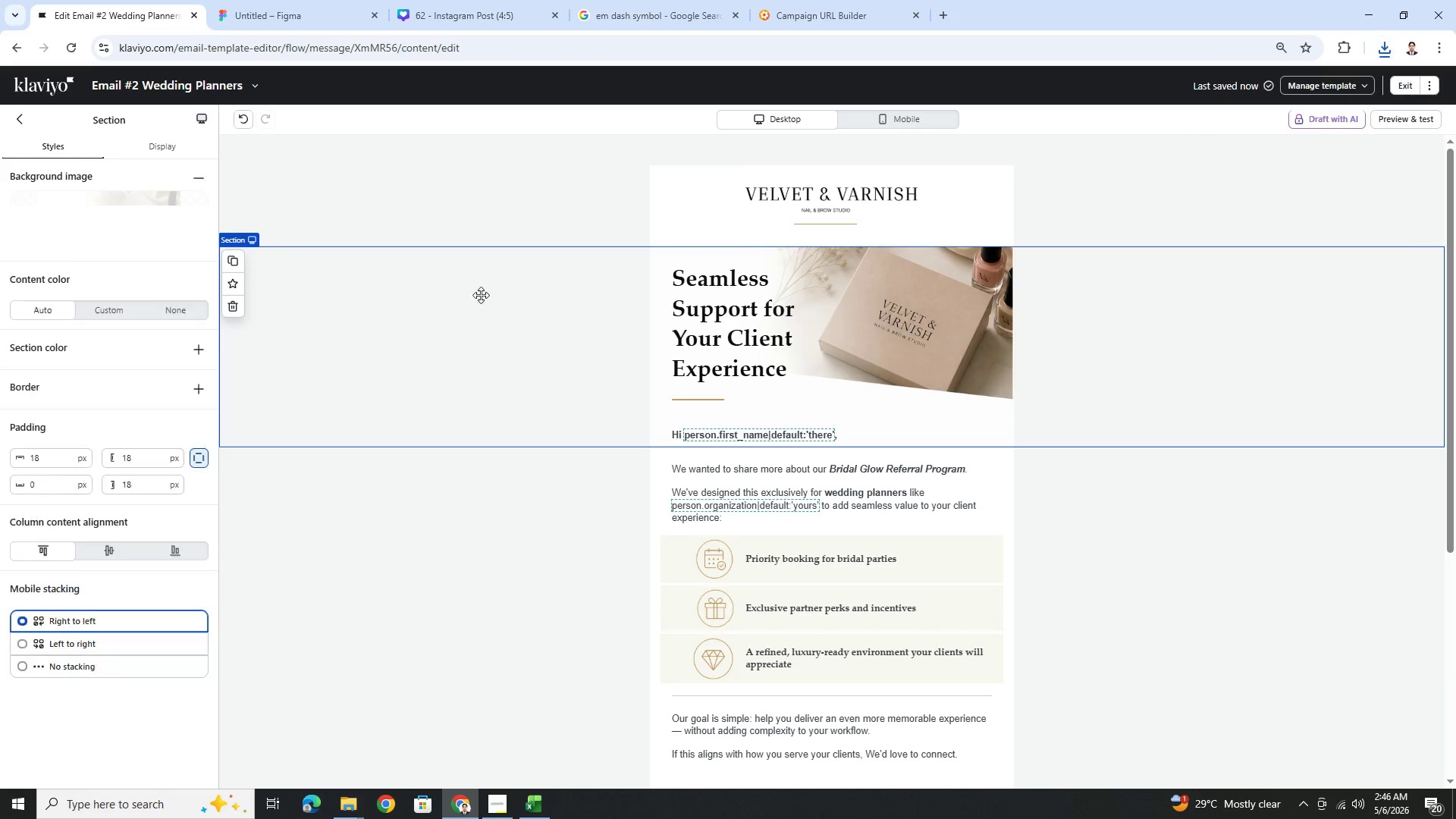 
left_click([481, 295])
 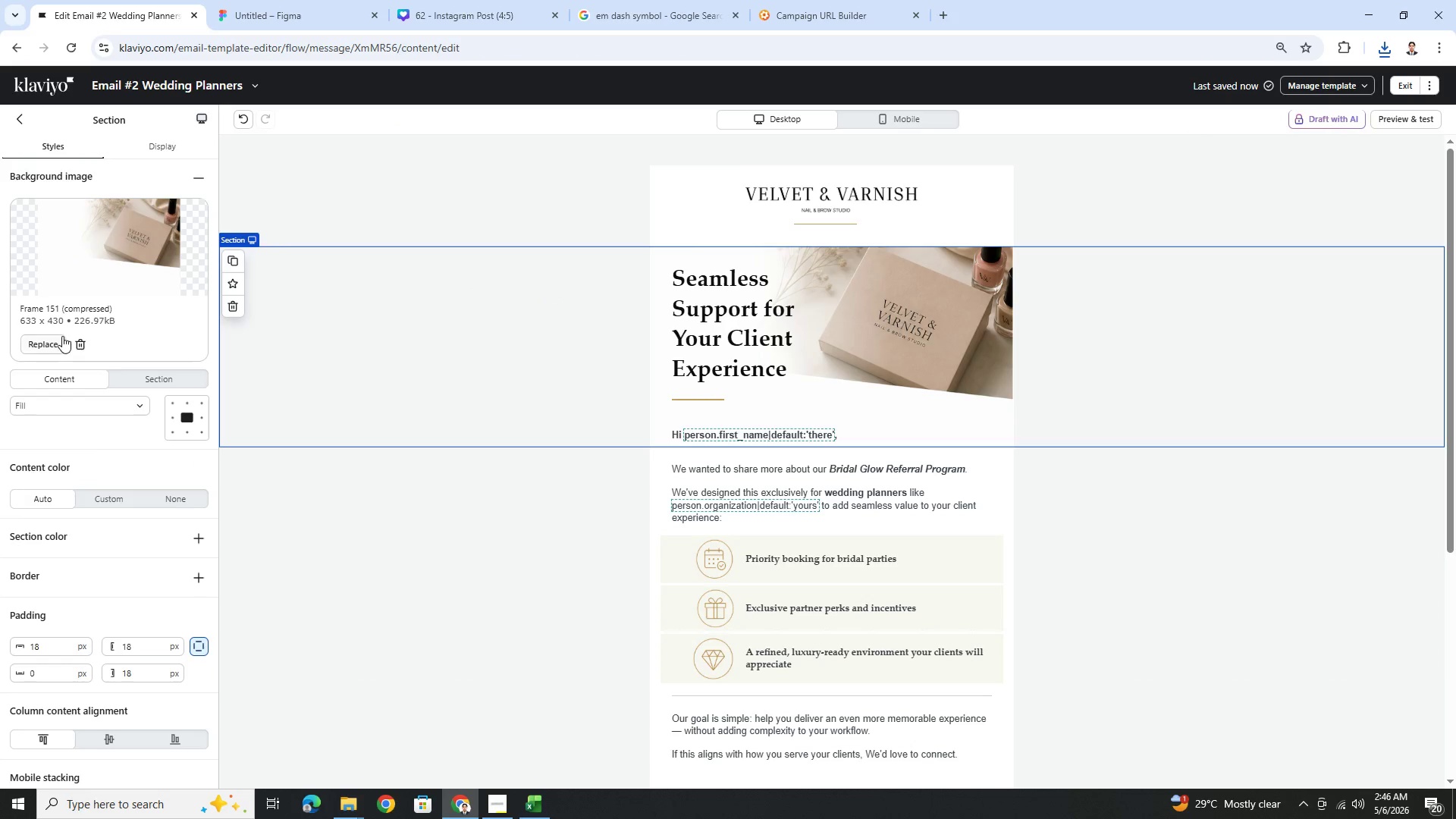 
left_click([46, 340])
 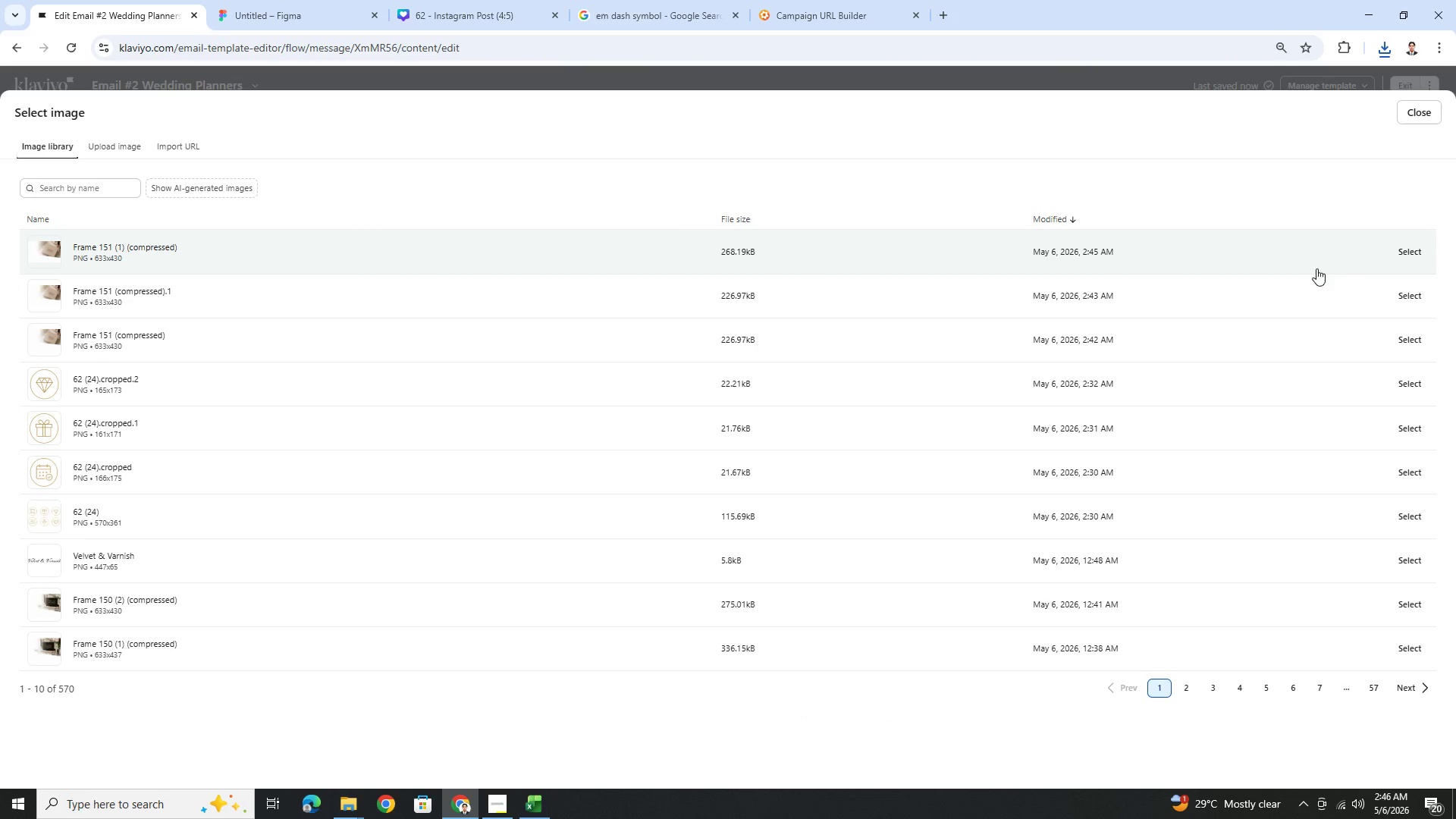 
left_click([1428, 249])
 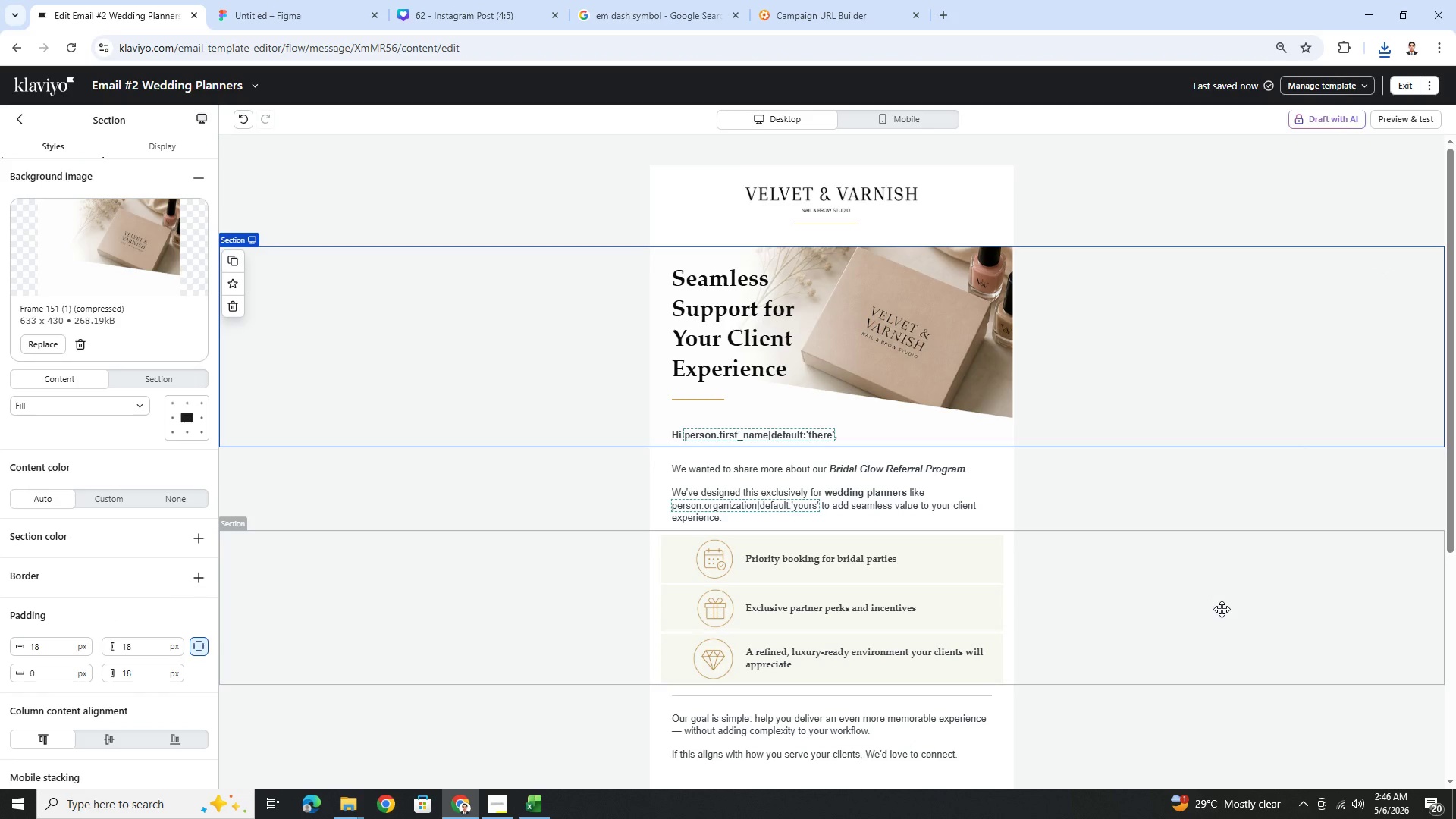 
wait(9.02)
 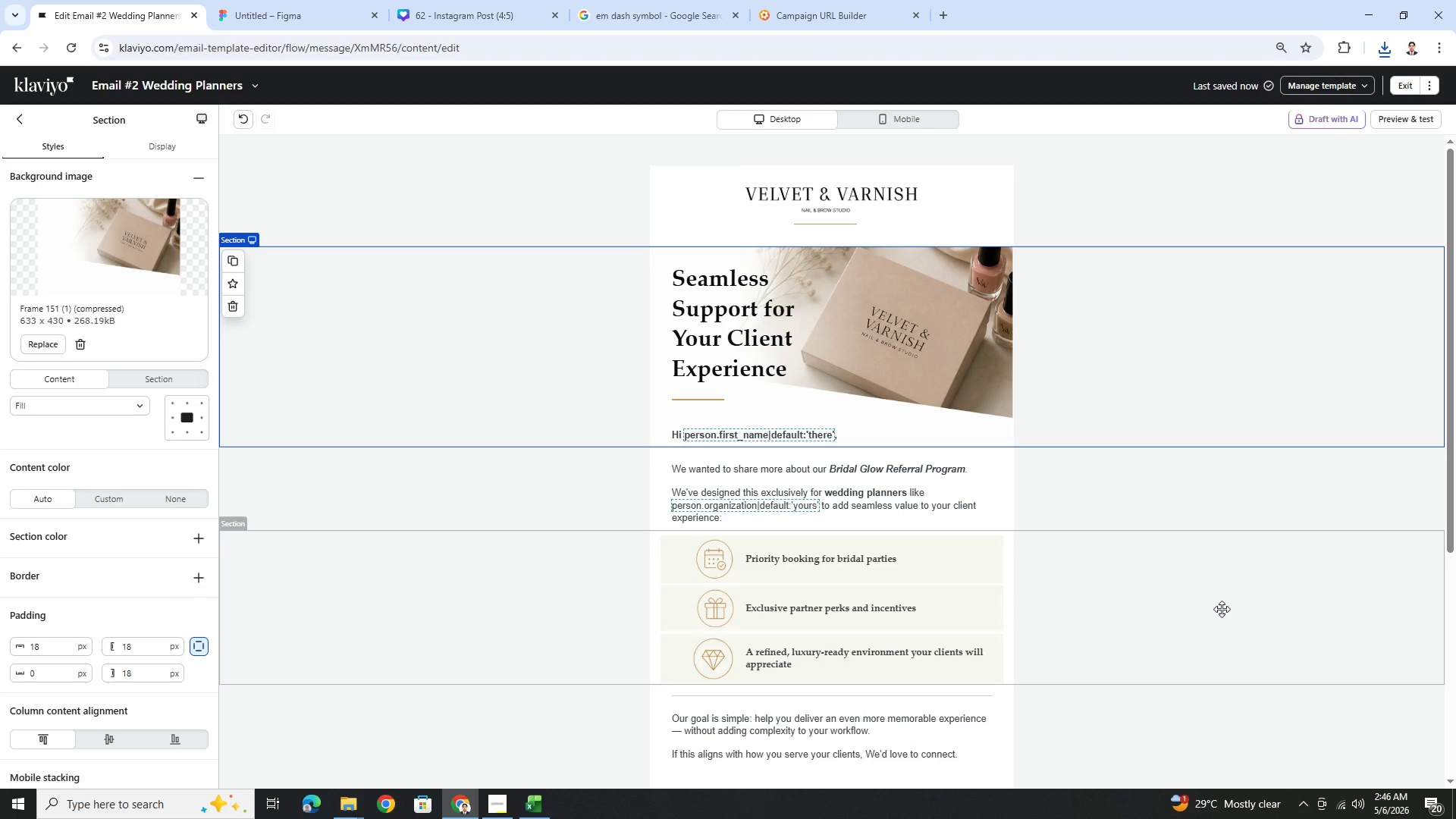 
left_click([893, 112])
 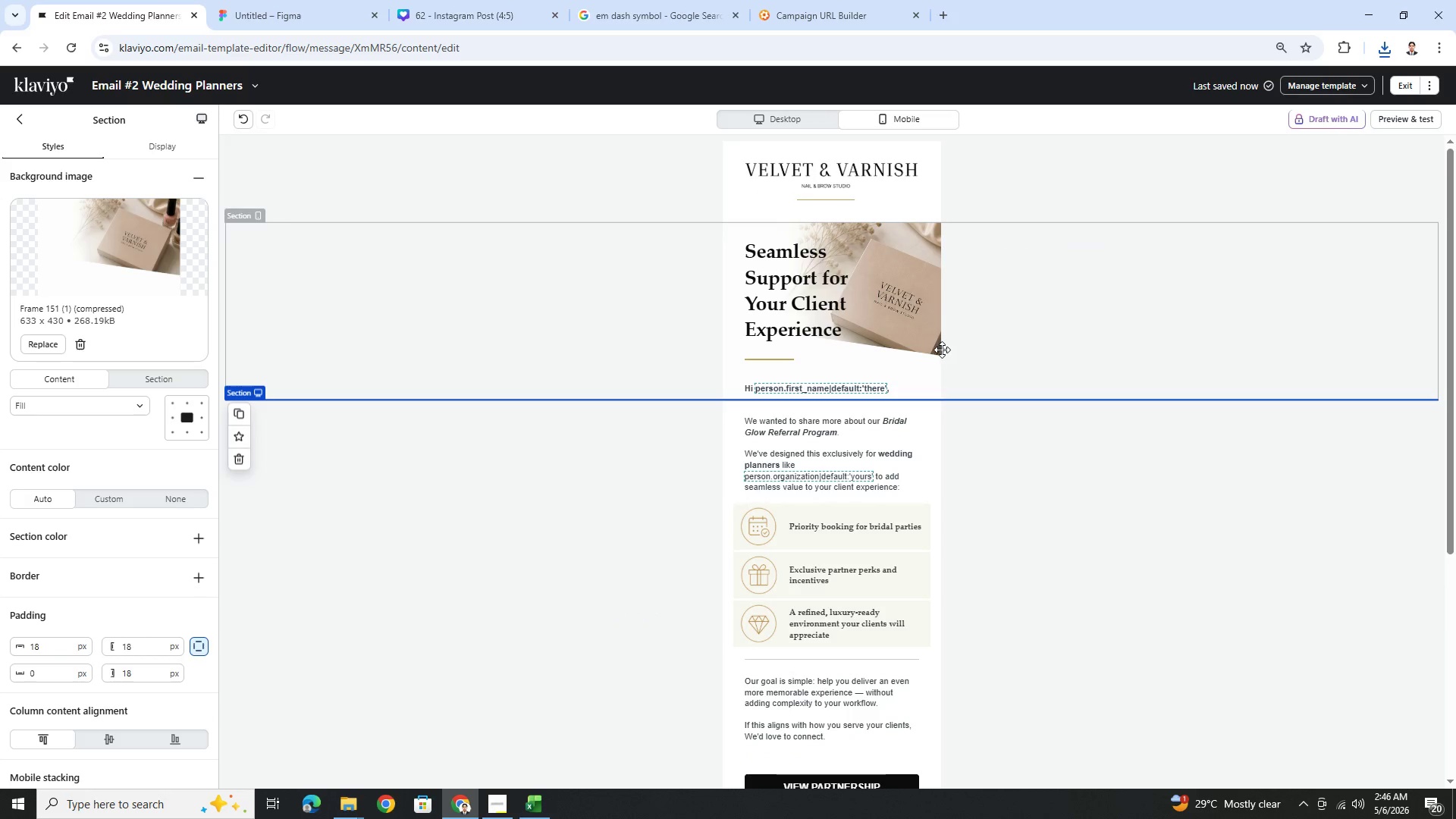 
left_click([506, 290])
 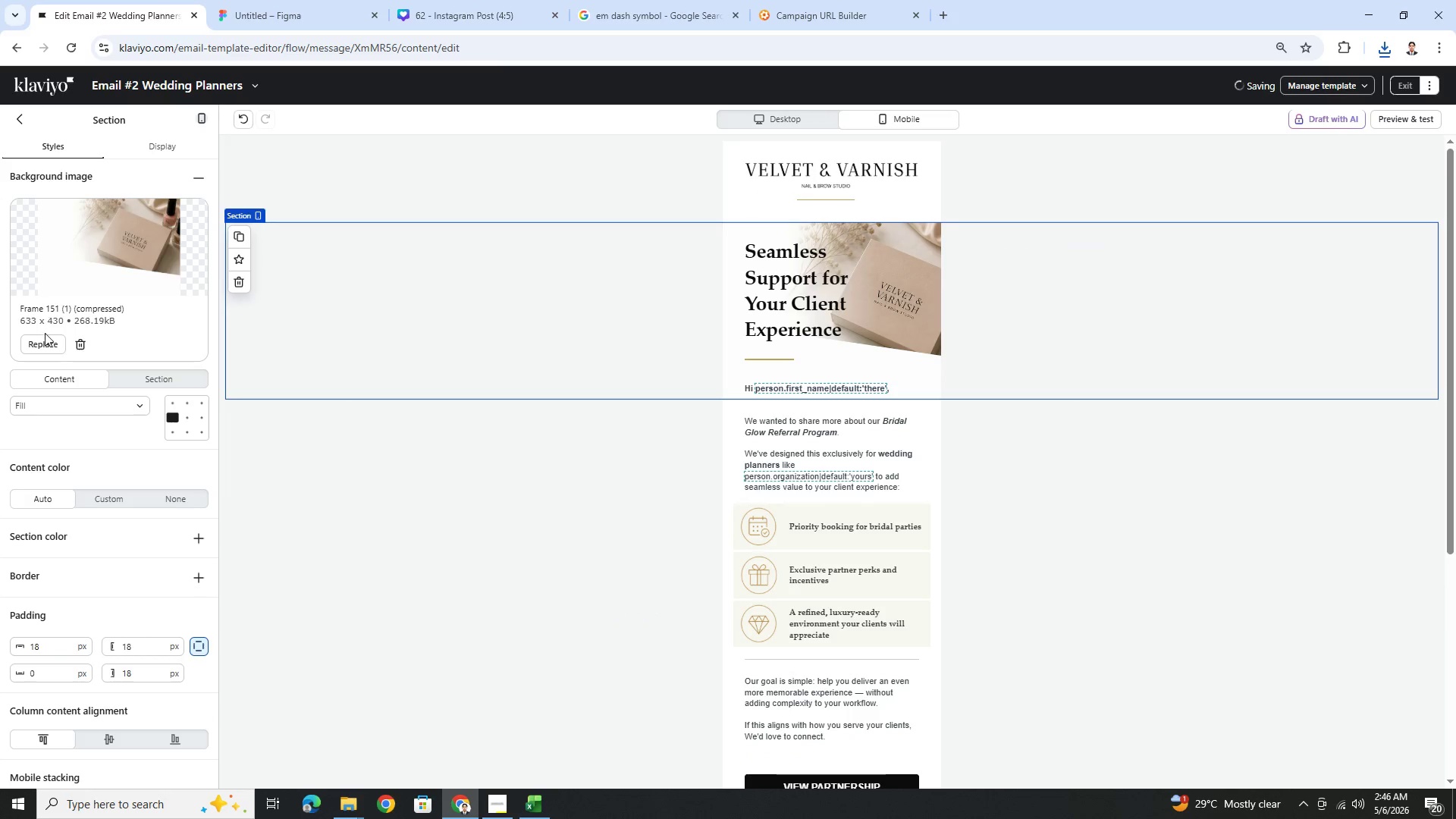 
left_click([49, 345])
 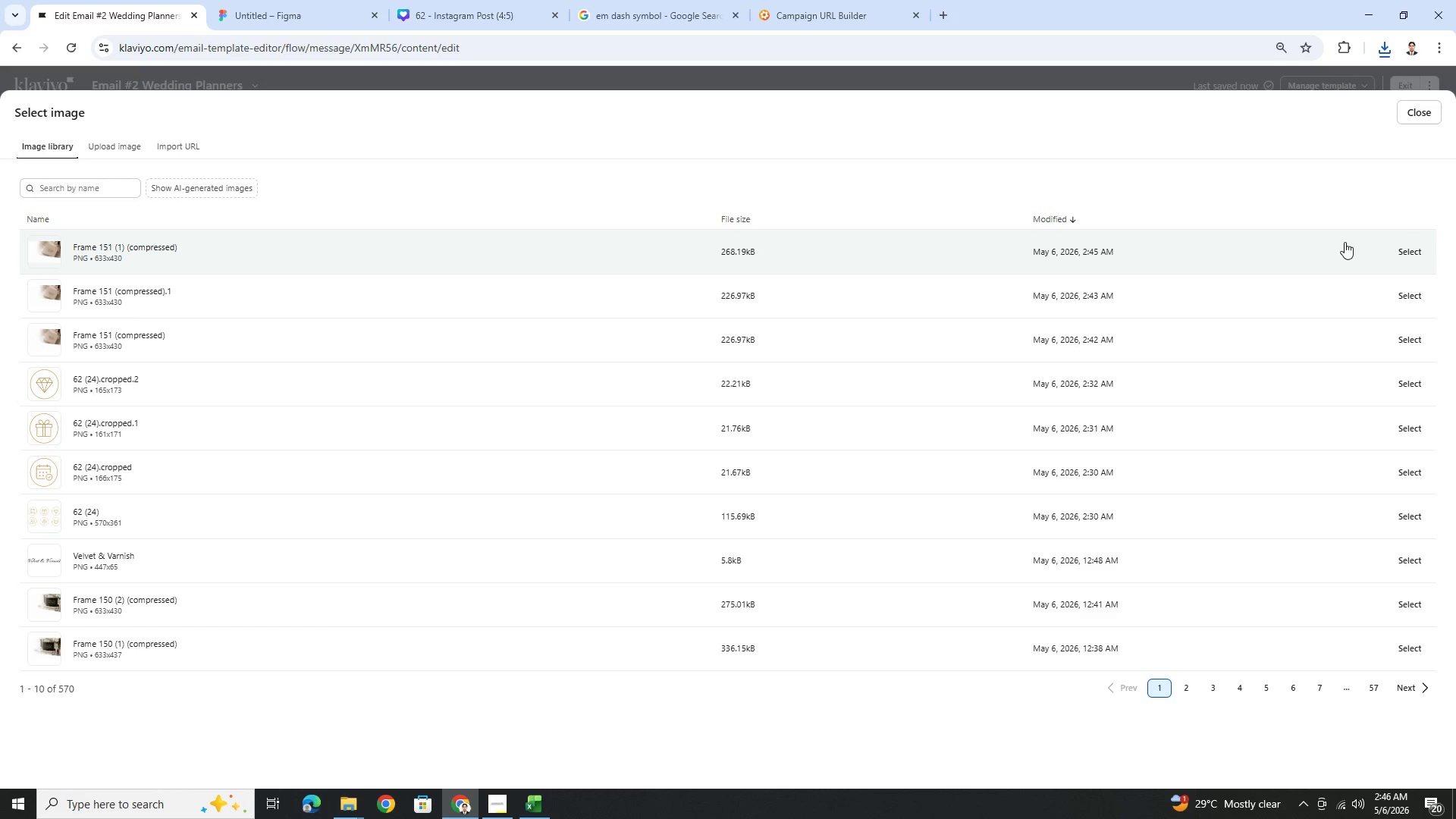 
left_click([1403, 246])
 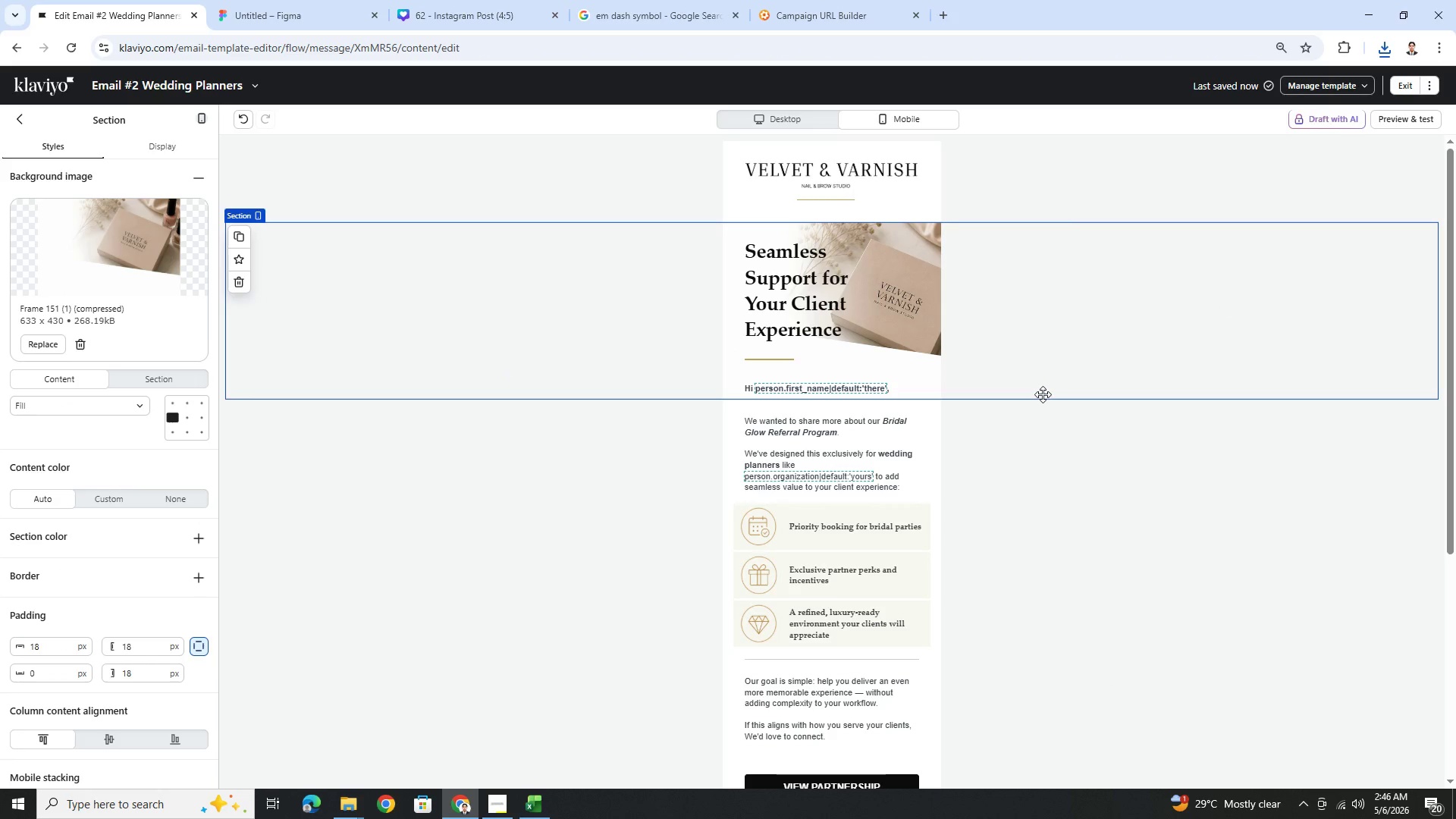 
wait(8.73)
 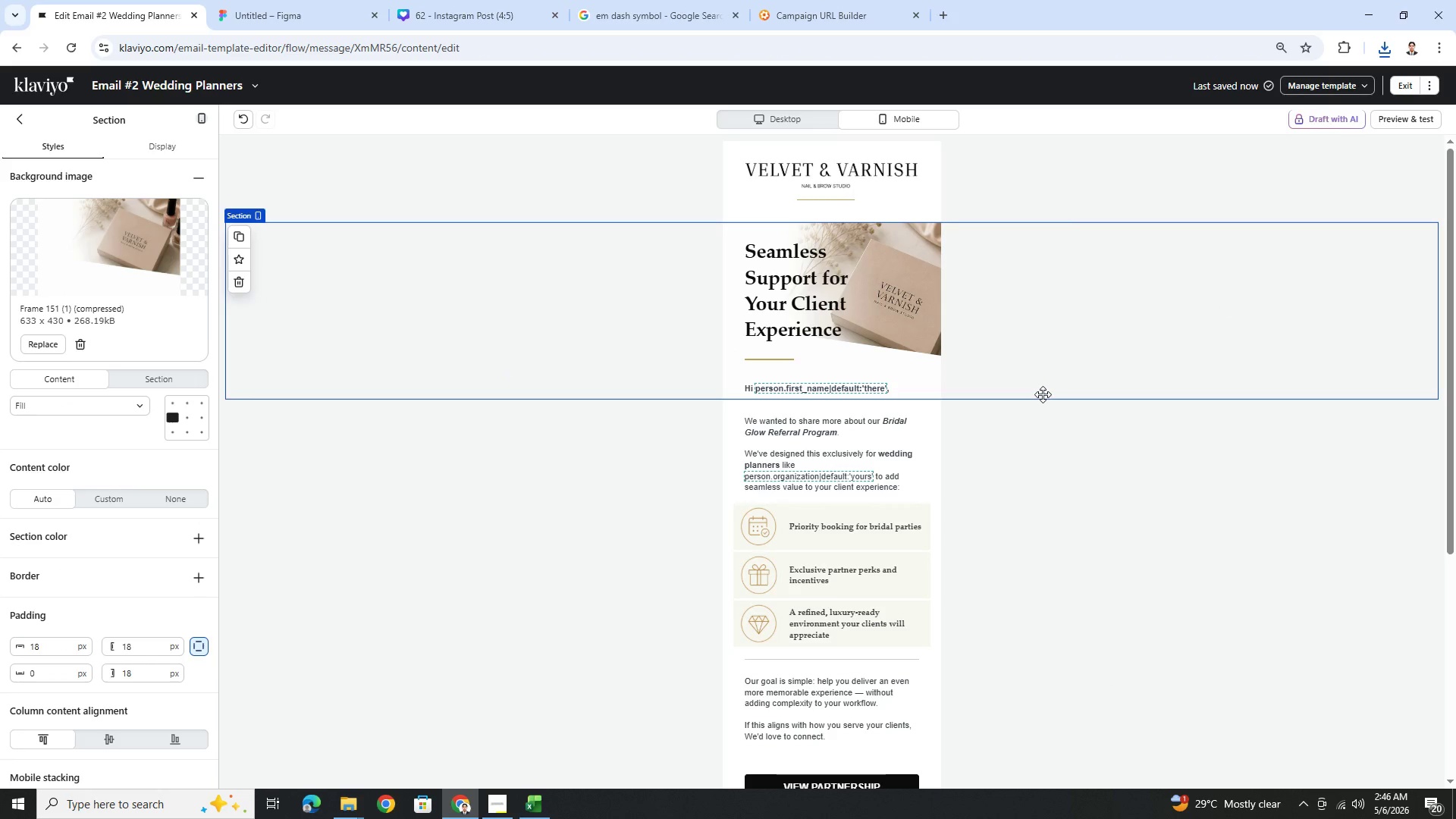 
left_click([770, 116])
 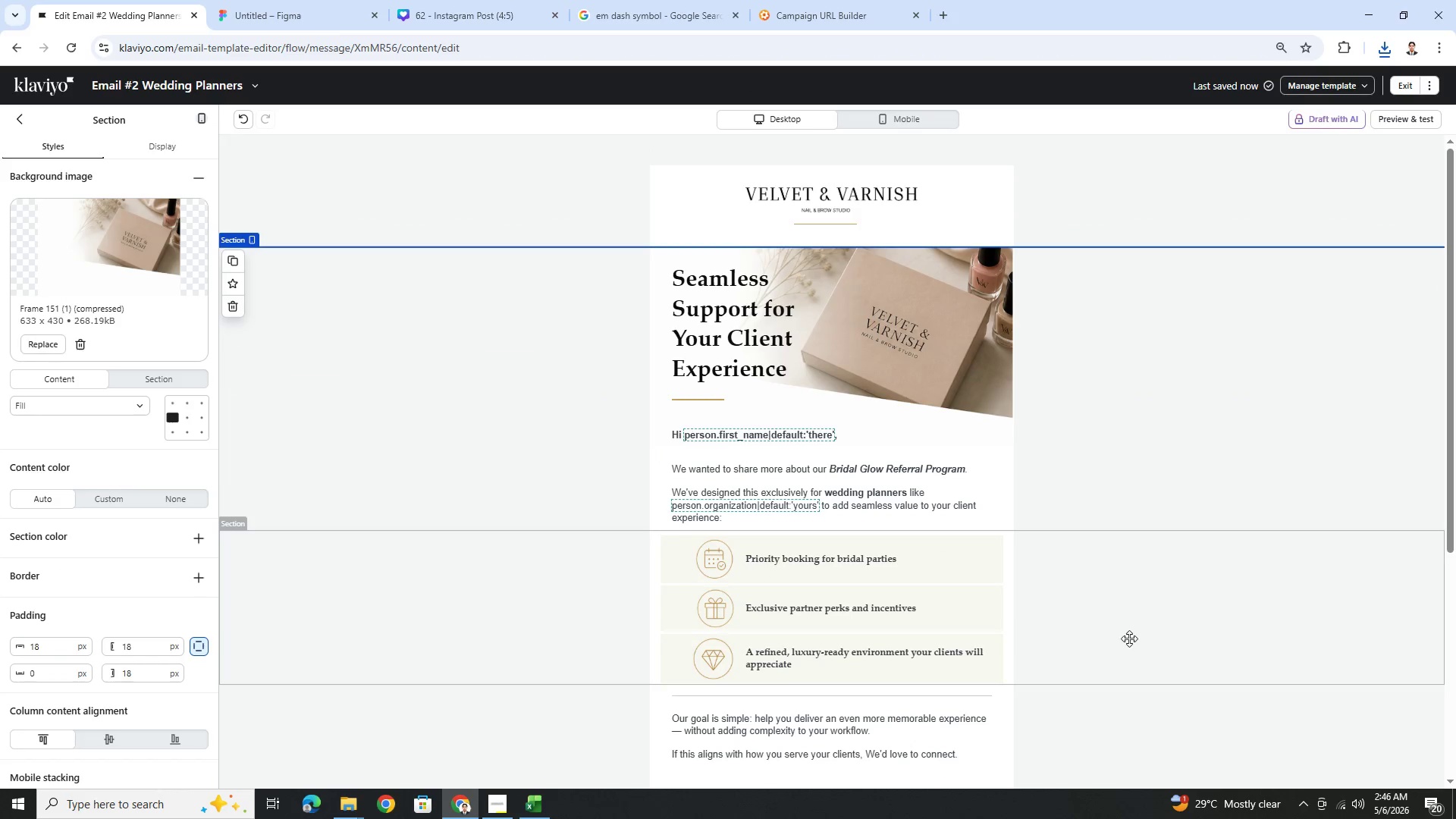 
left_click([1185, 629])
 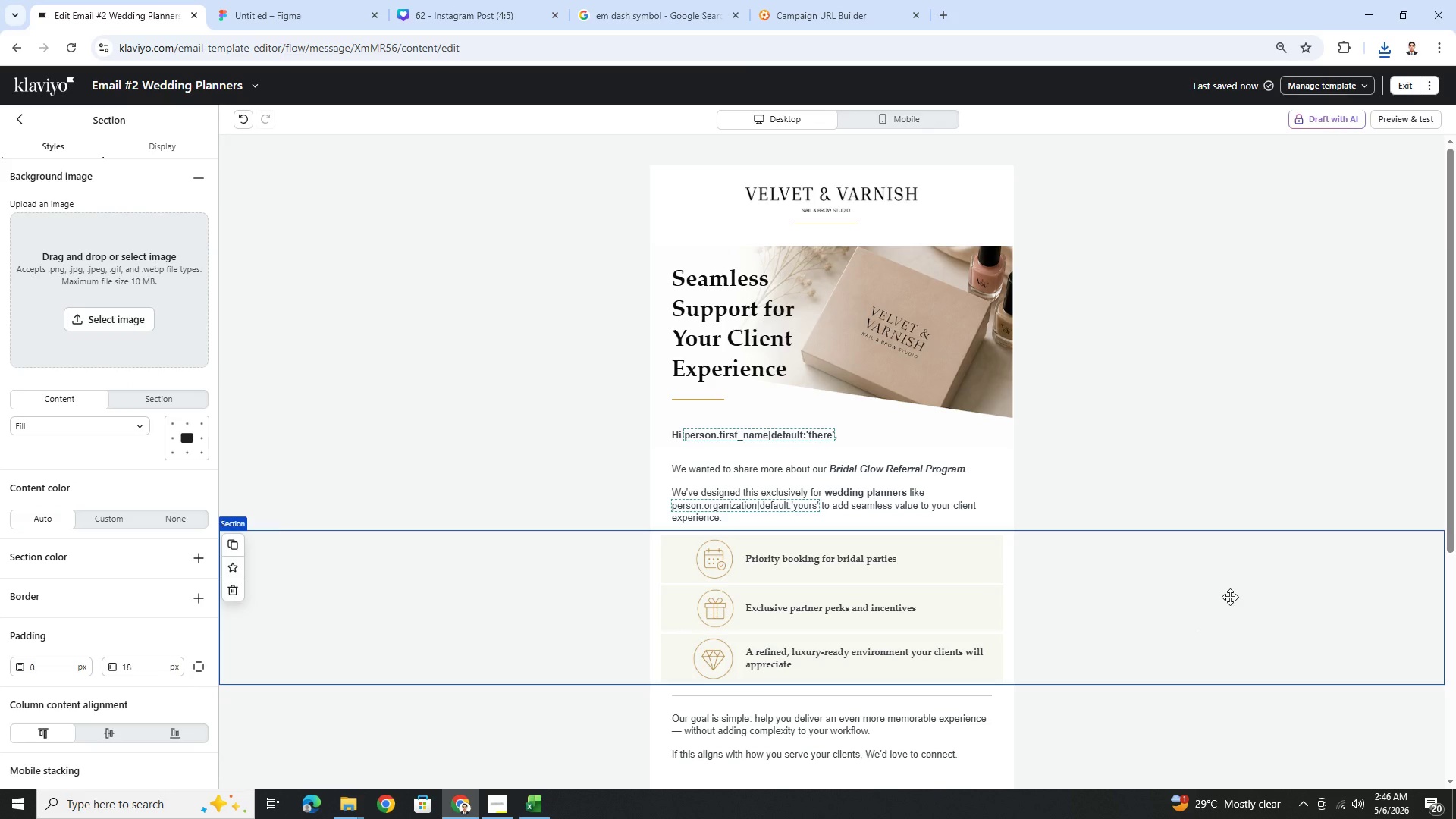 
hold_key(key=ControlLeft, duration=1.5)
scroll: coordinate [1200, 582], scroll_direction: down, amount: 4.0
 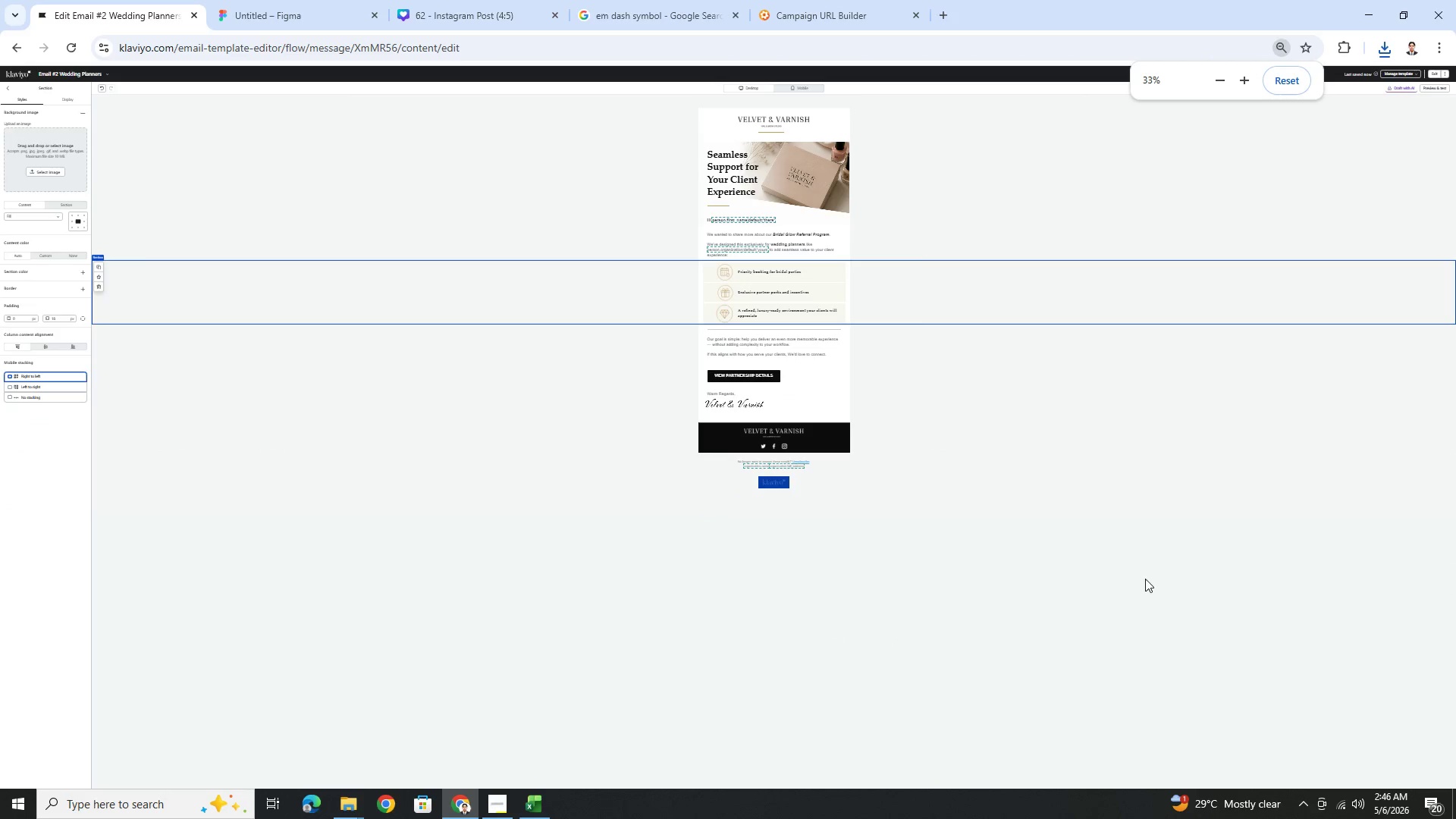 
hold_key(key=ControlLeft, duration=0.58)
scroll: coordinate [1144, 582], scroll_direction: up, amount: 2.0
 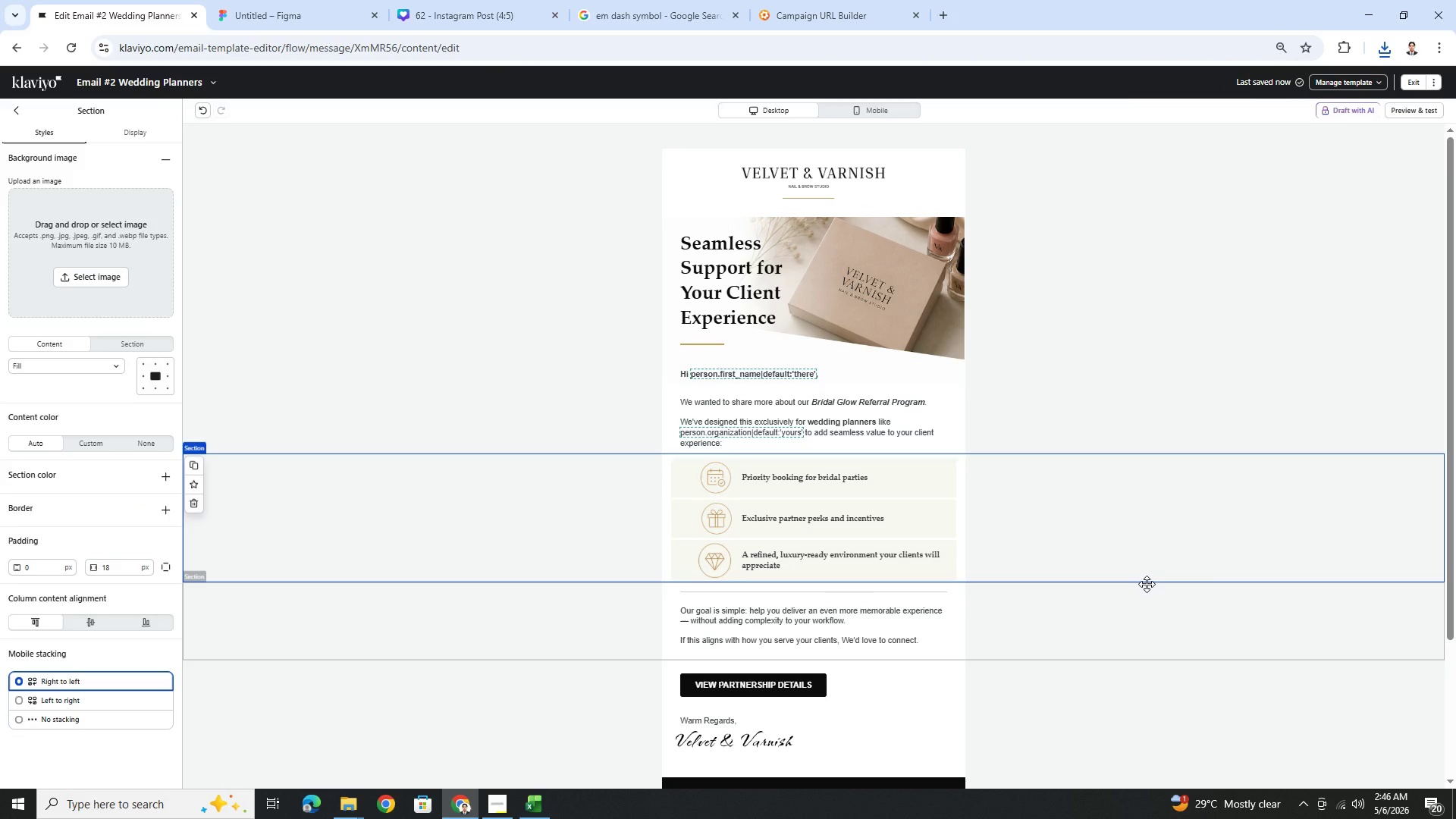 
wait(6.52)
 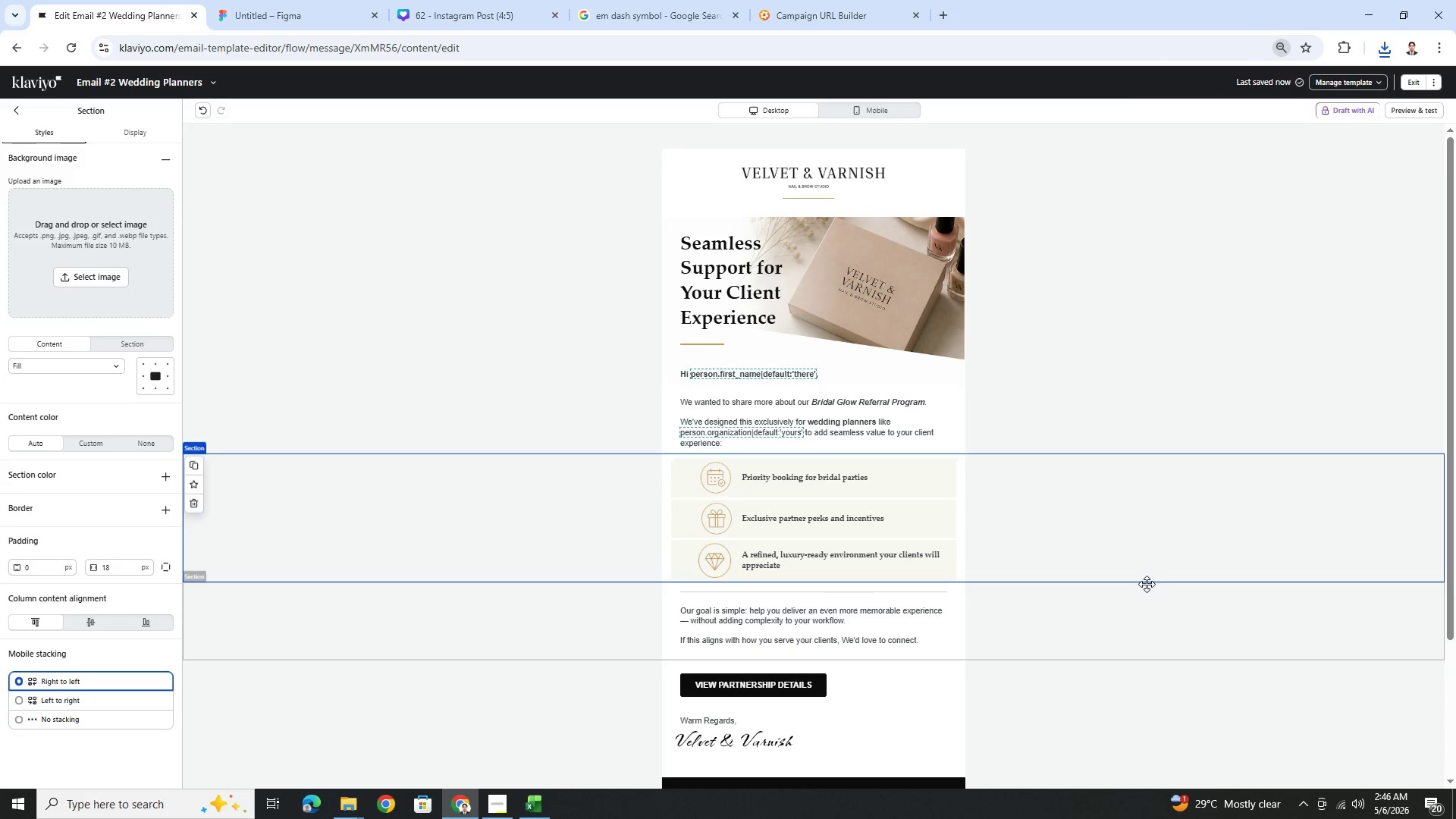 
left_click([1039, 267])
 